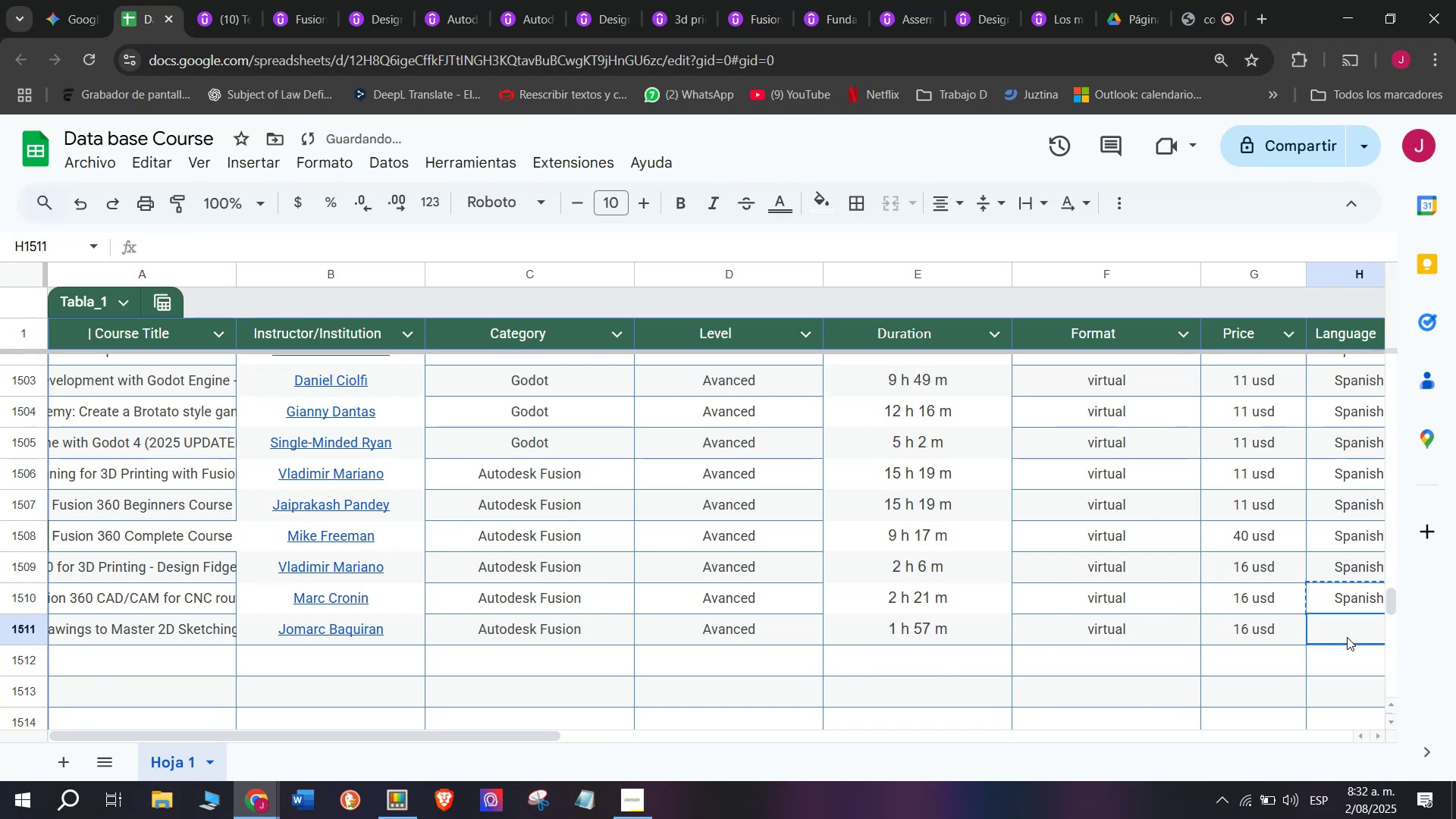 
key(Z)
 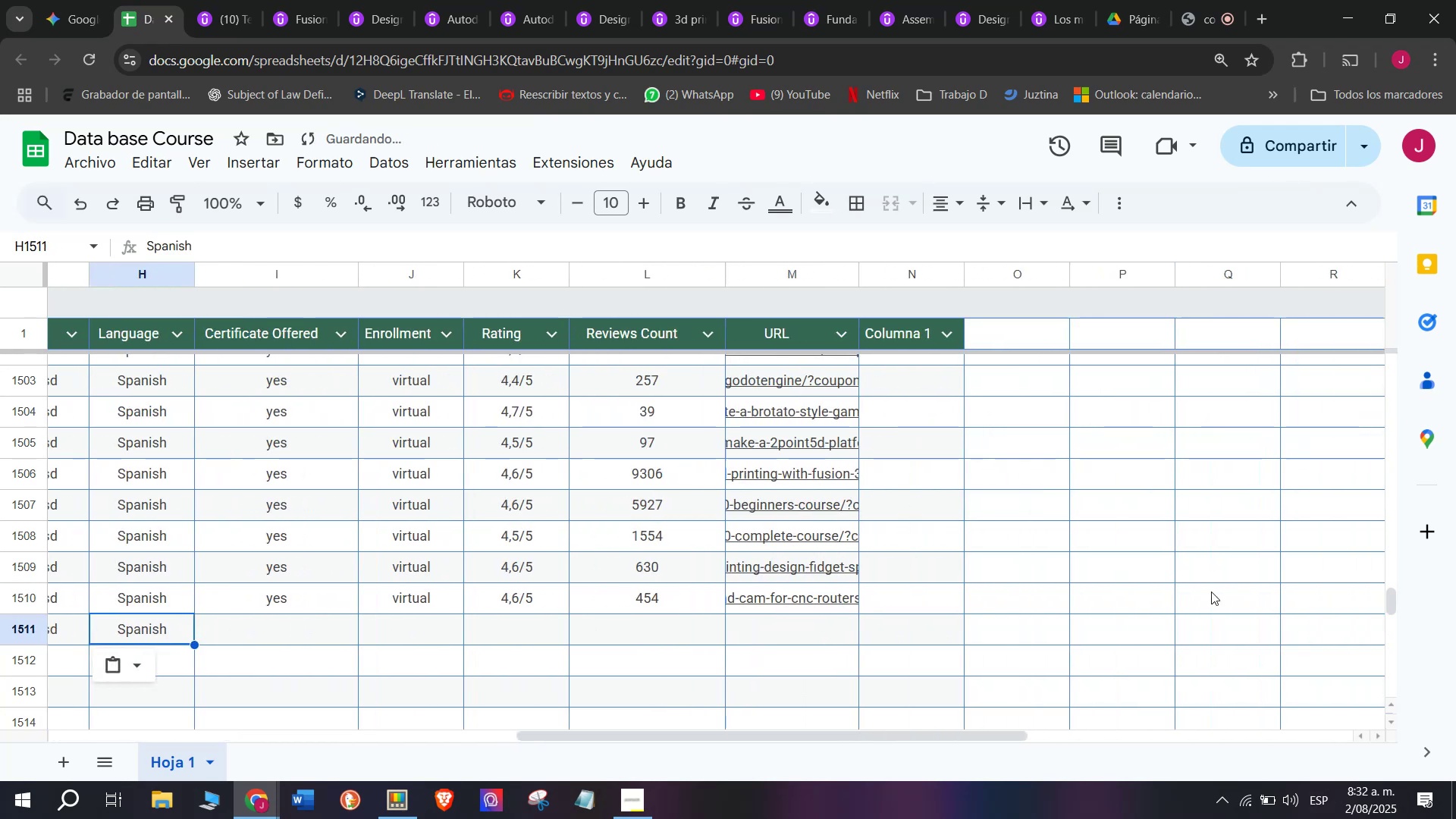 
key(Control+V)
 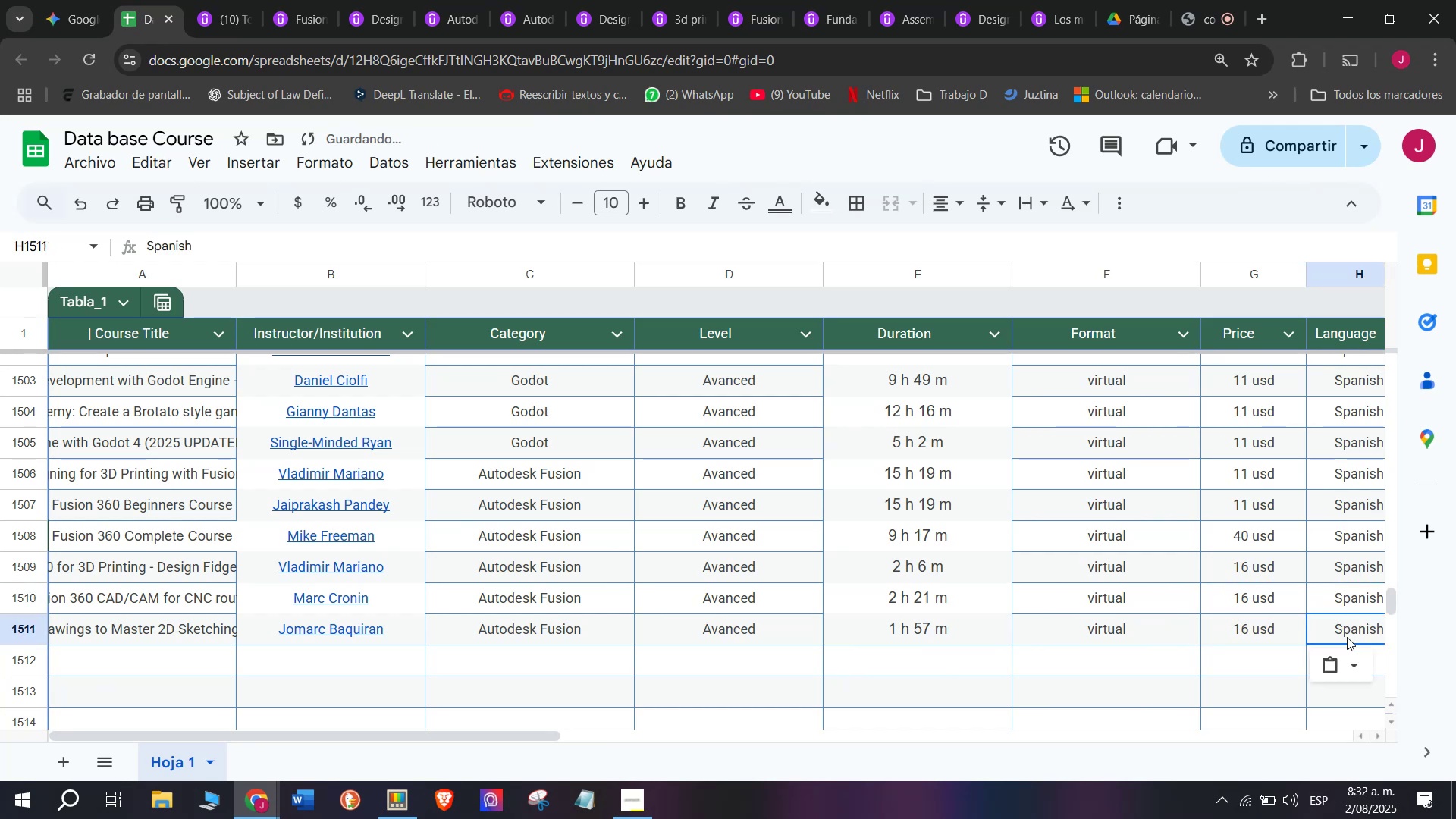 
scroll: coordinate [297, 501], scroll_direction: down, amount: 3.0
 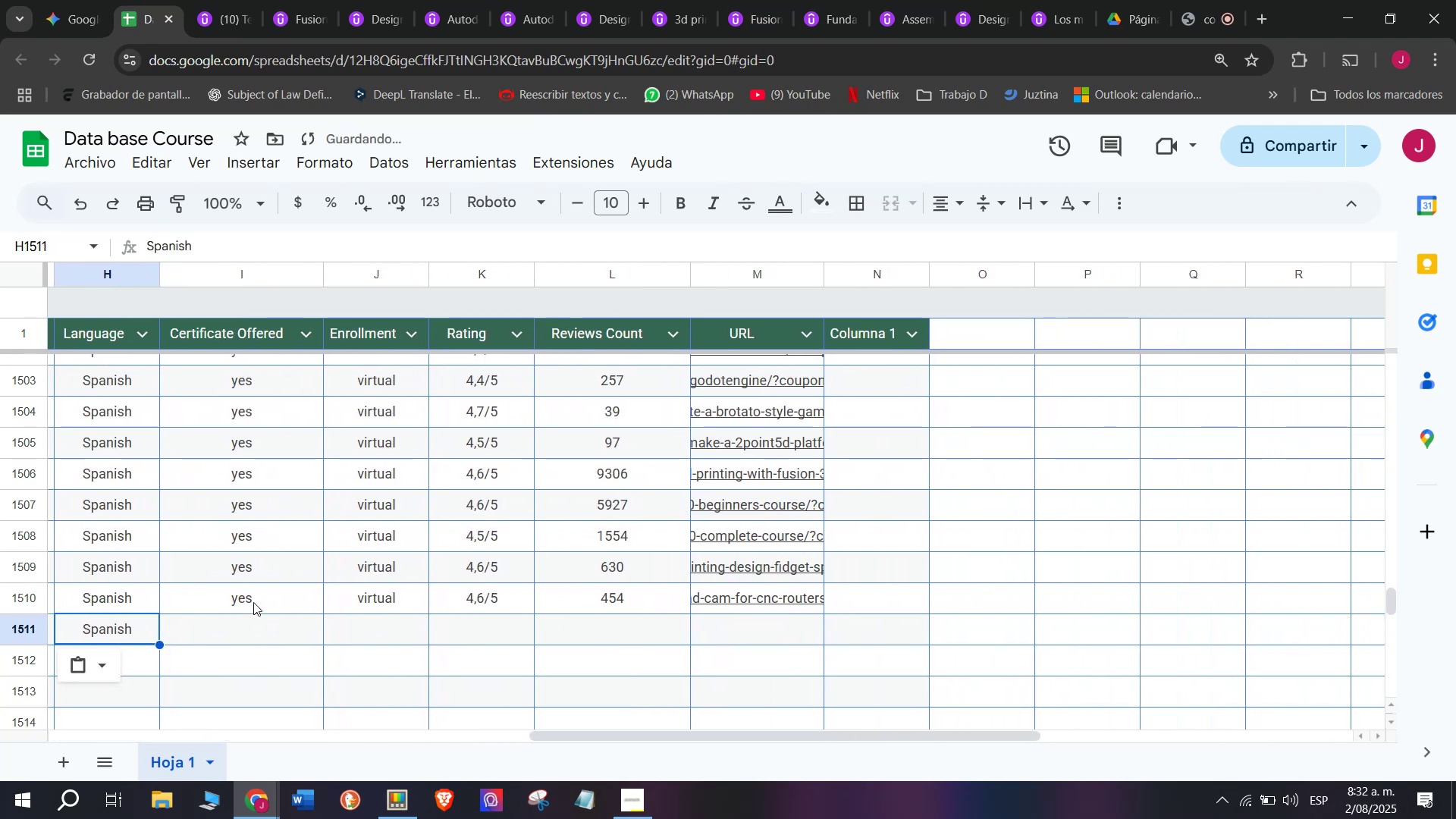 
left_click([253, 601])
 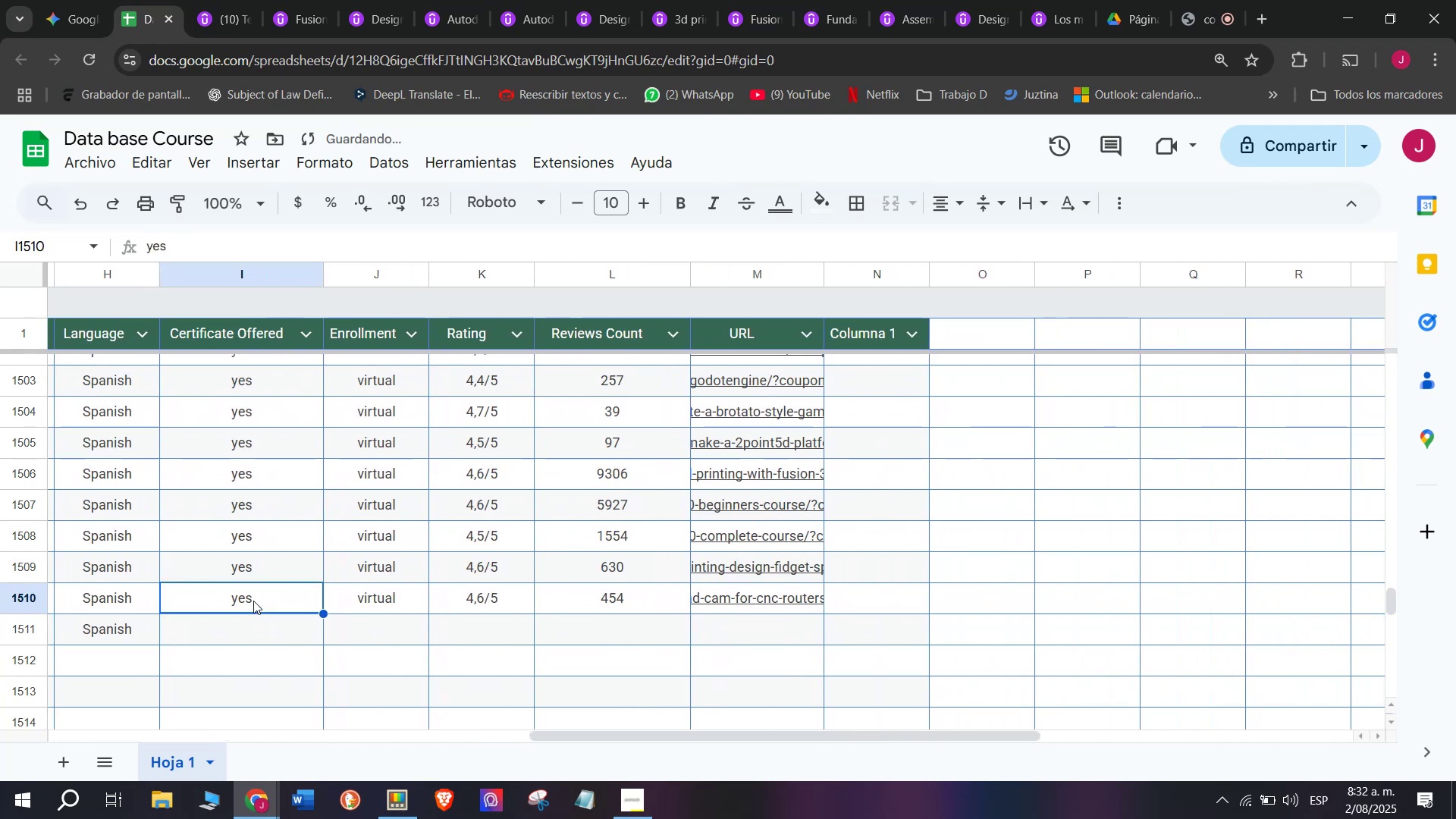 
key(Break)
 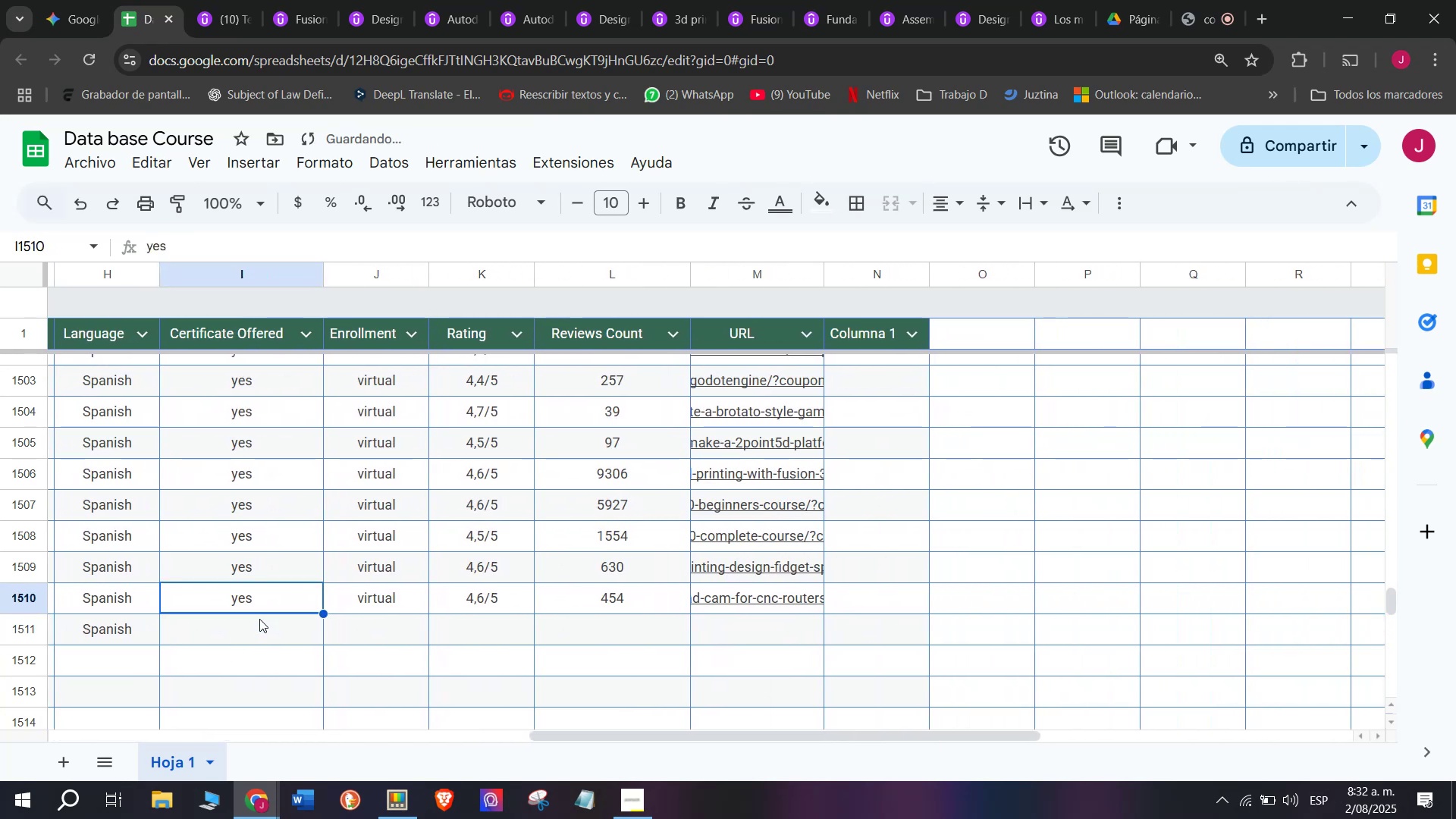 
key(Control+ControlLeft)
 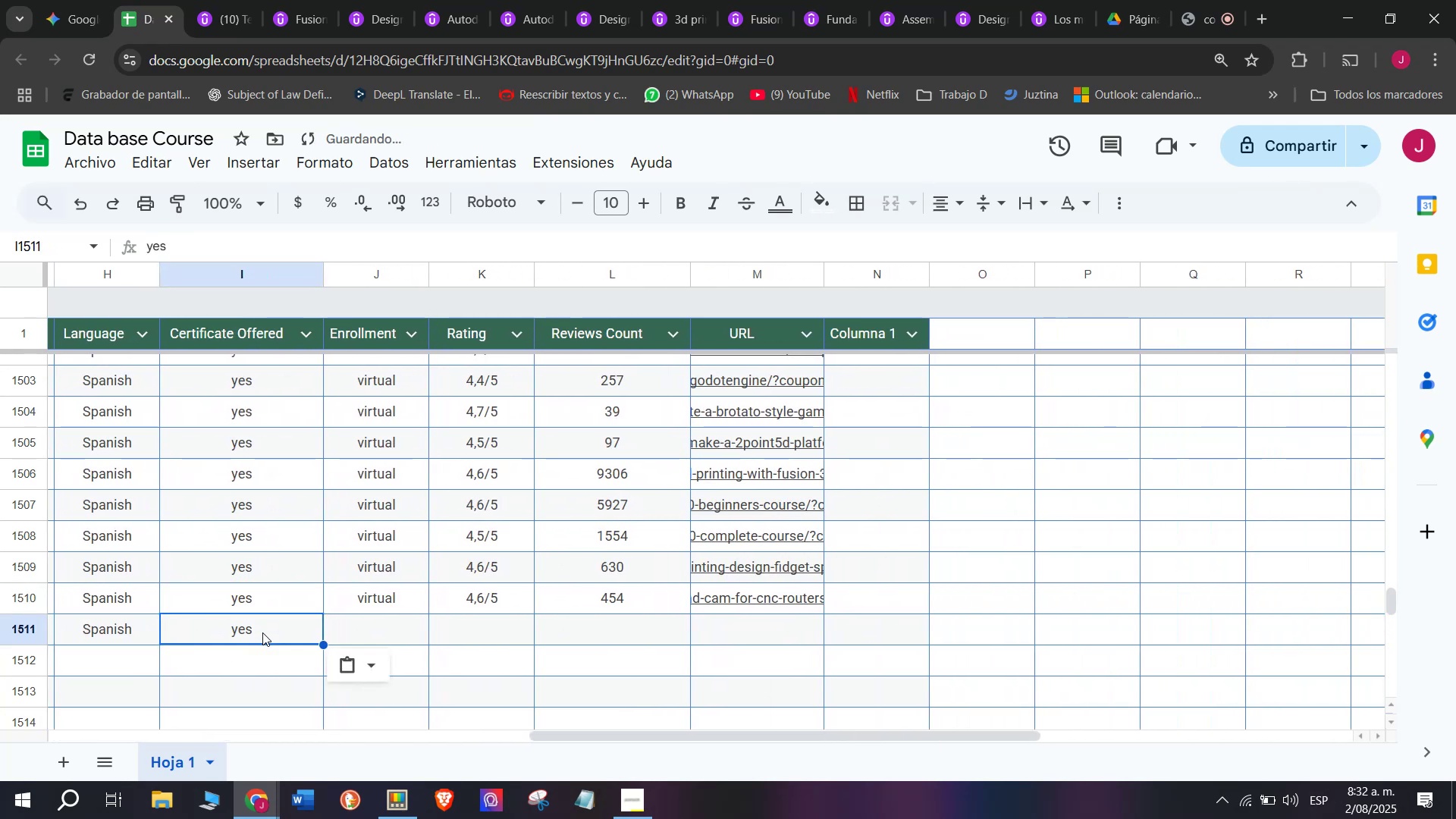 
key(Control+C)
 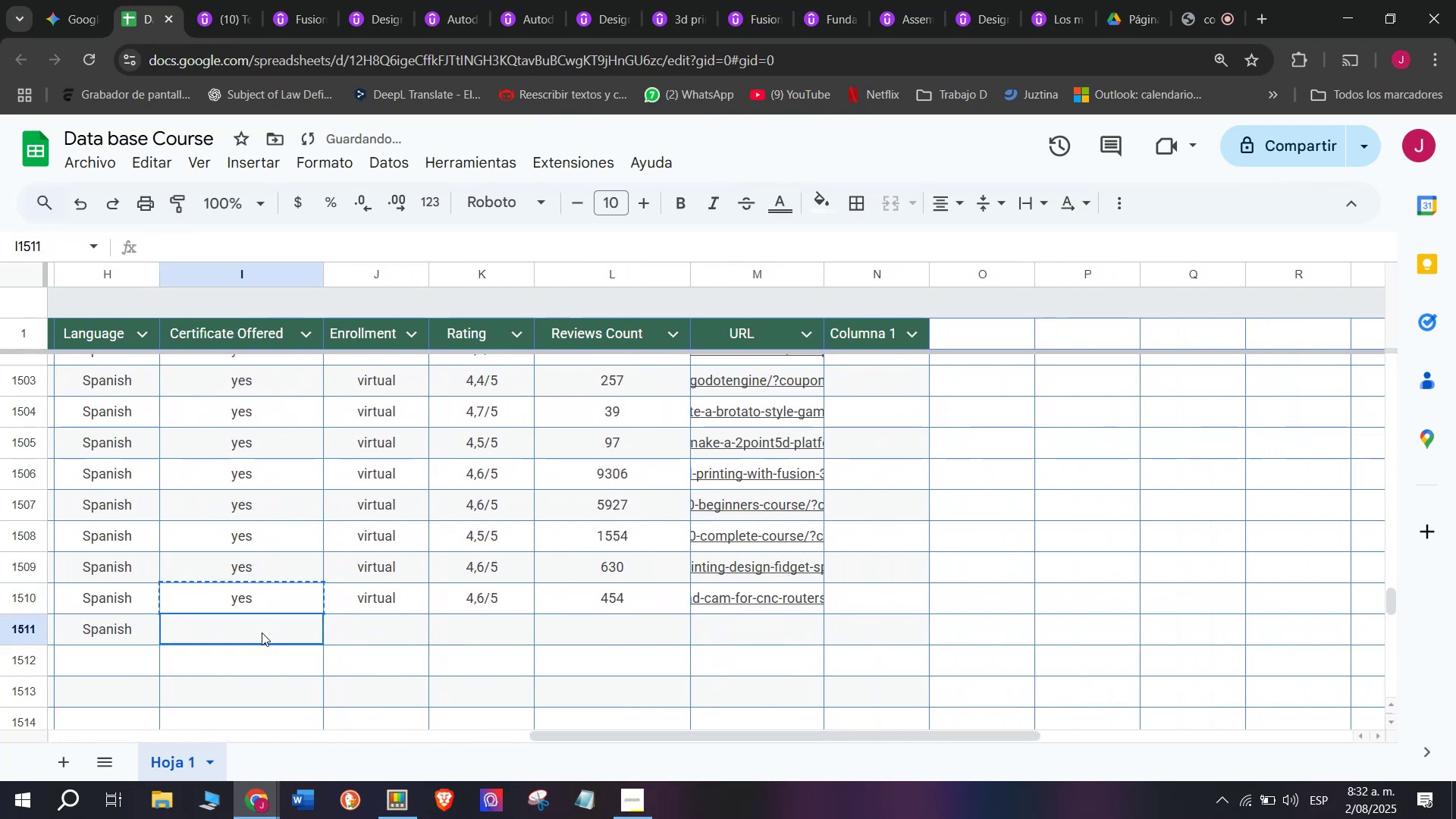 
key(Z)
 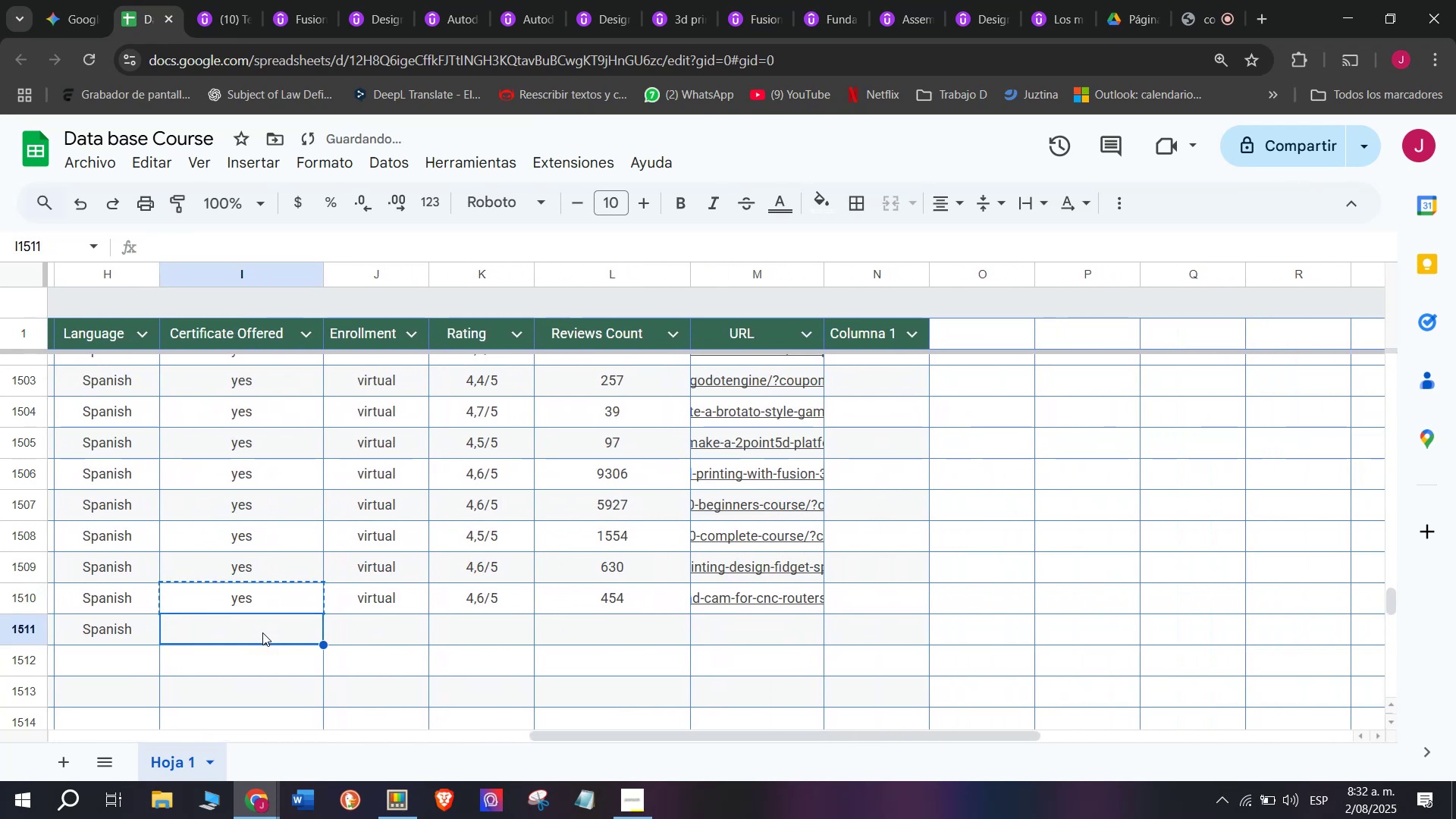 
key(Control+ControlLeft)
 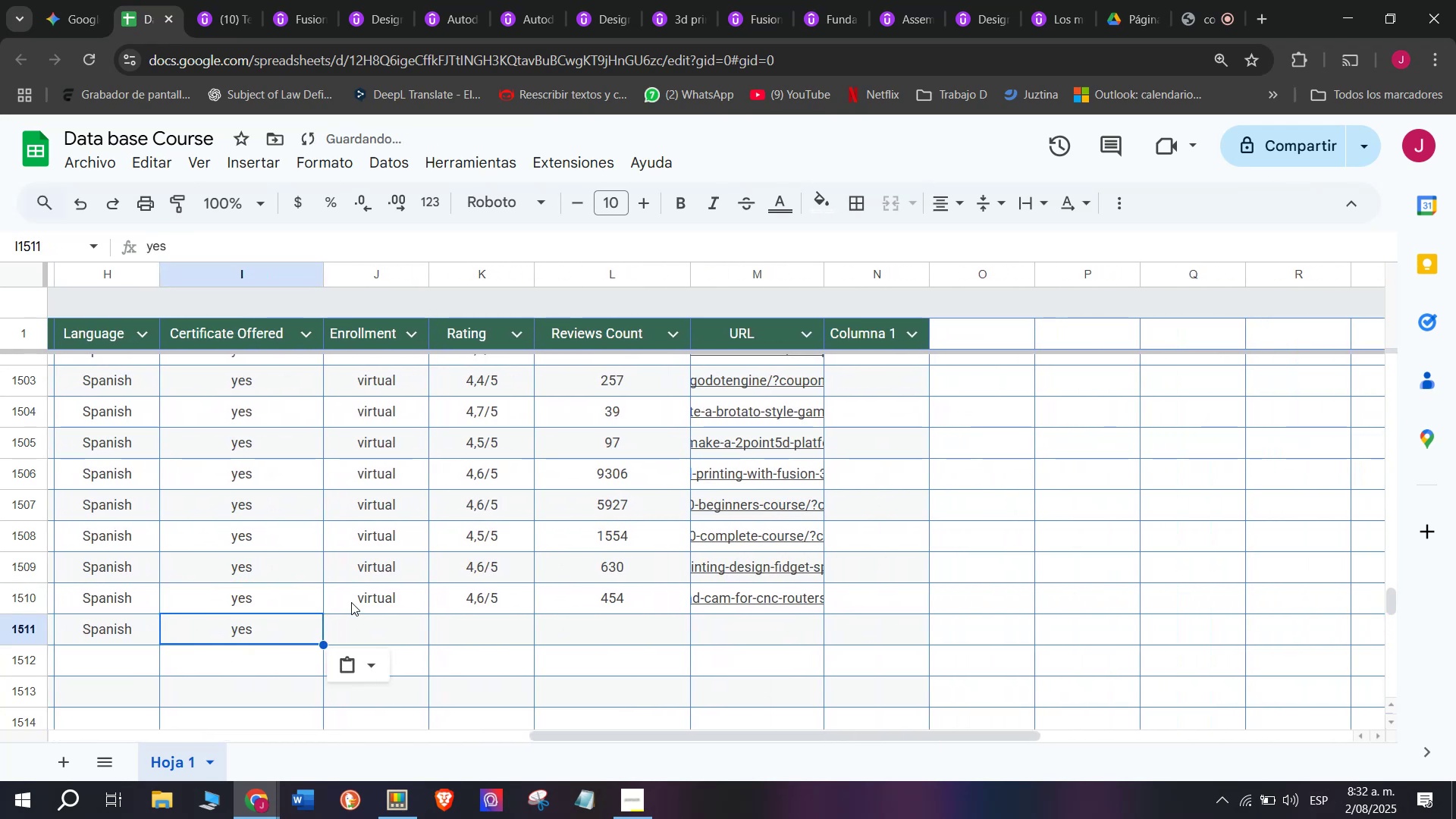 
key(Control+V)
 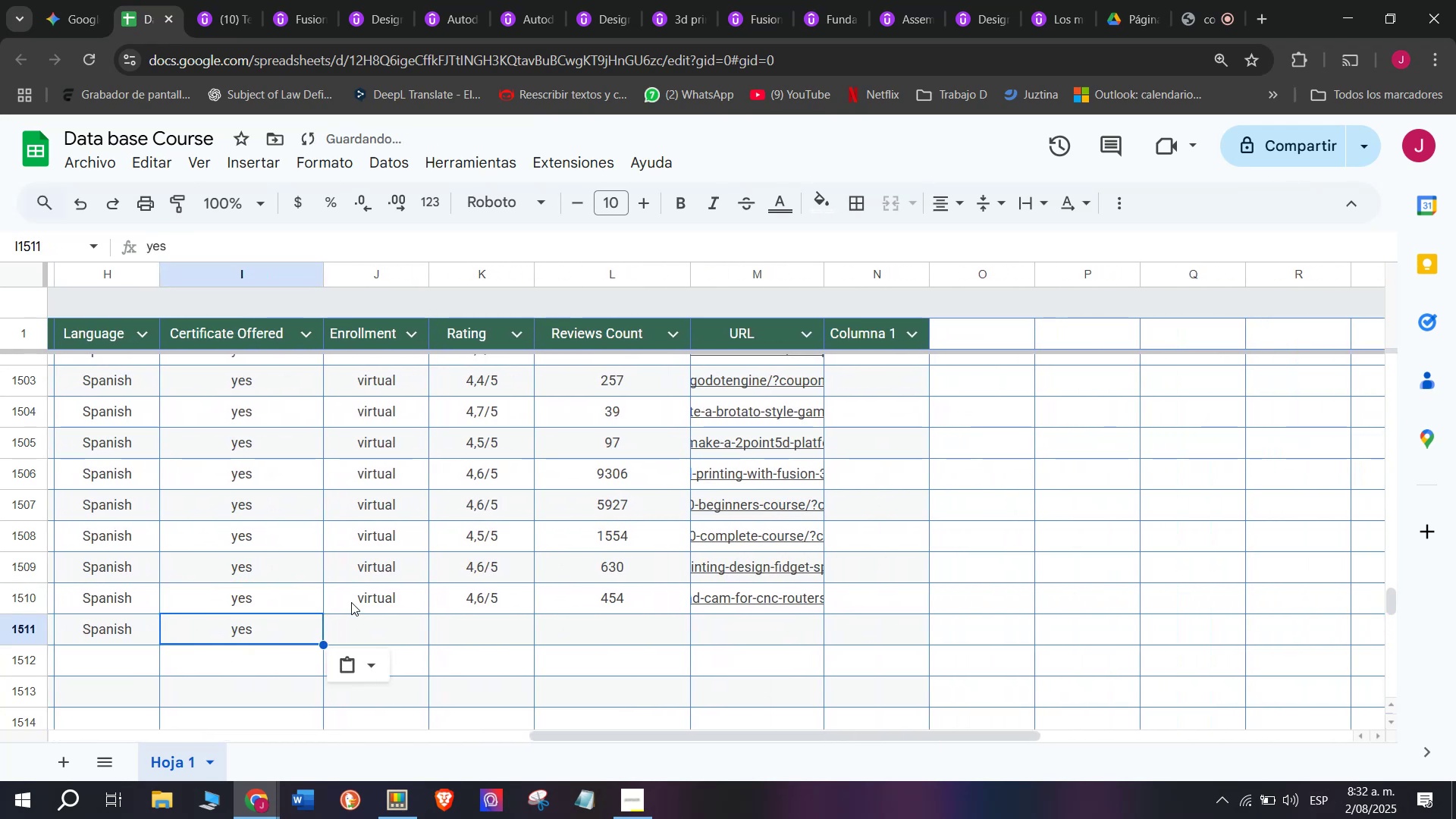 
key(Control+ControlLeft)
 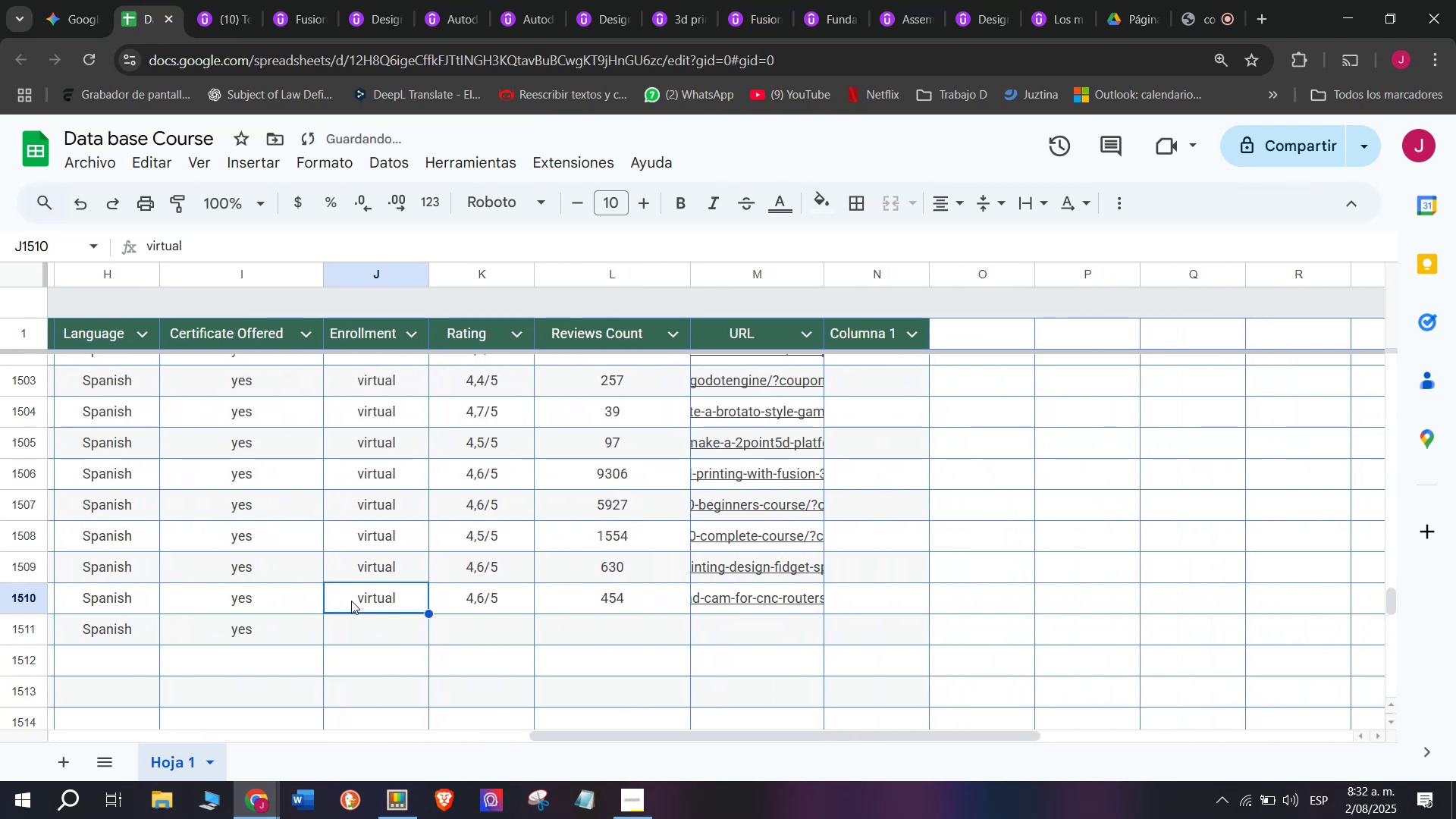 
key(Break)
 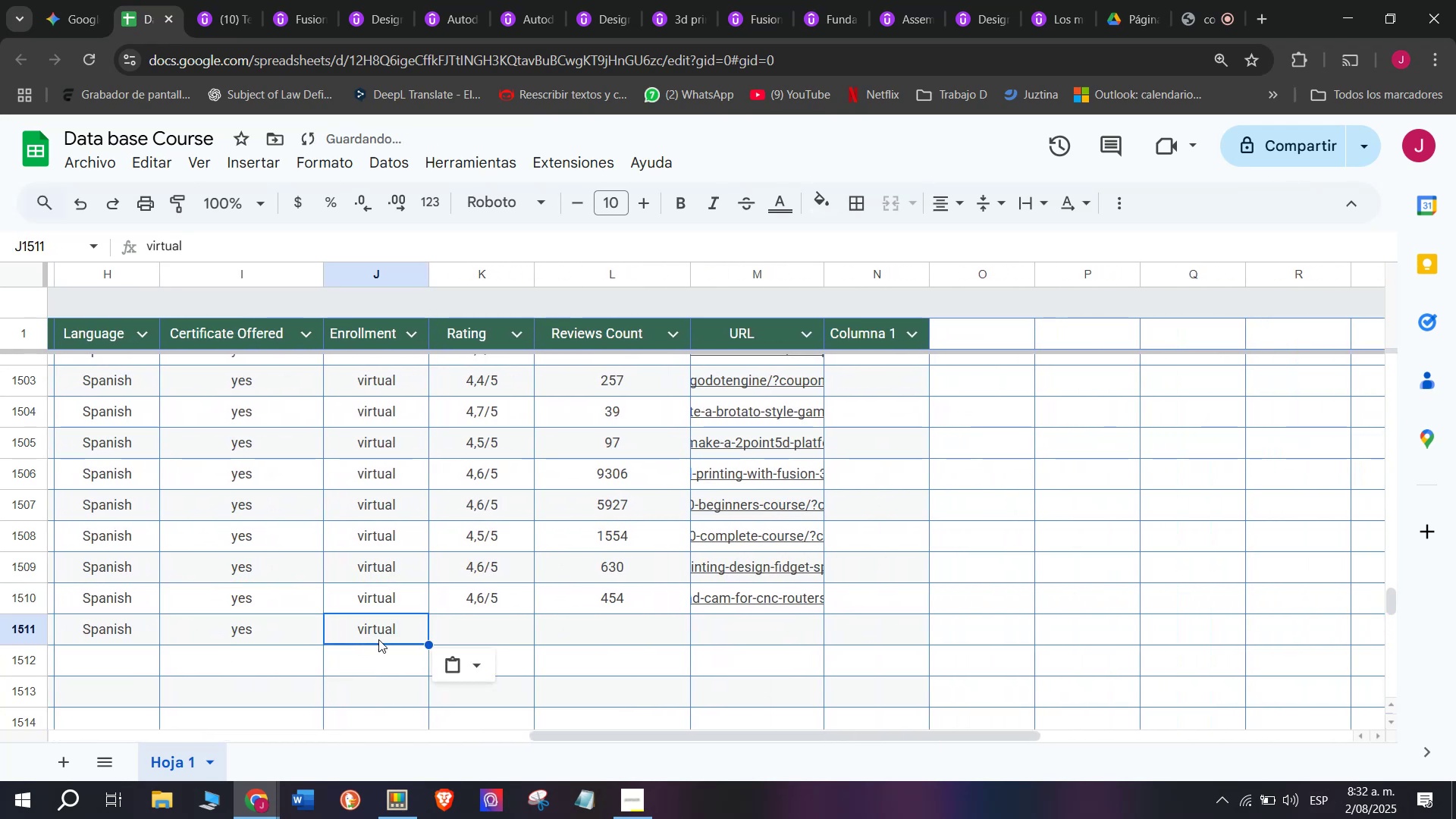 
key(Control+C)
 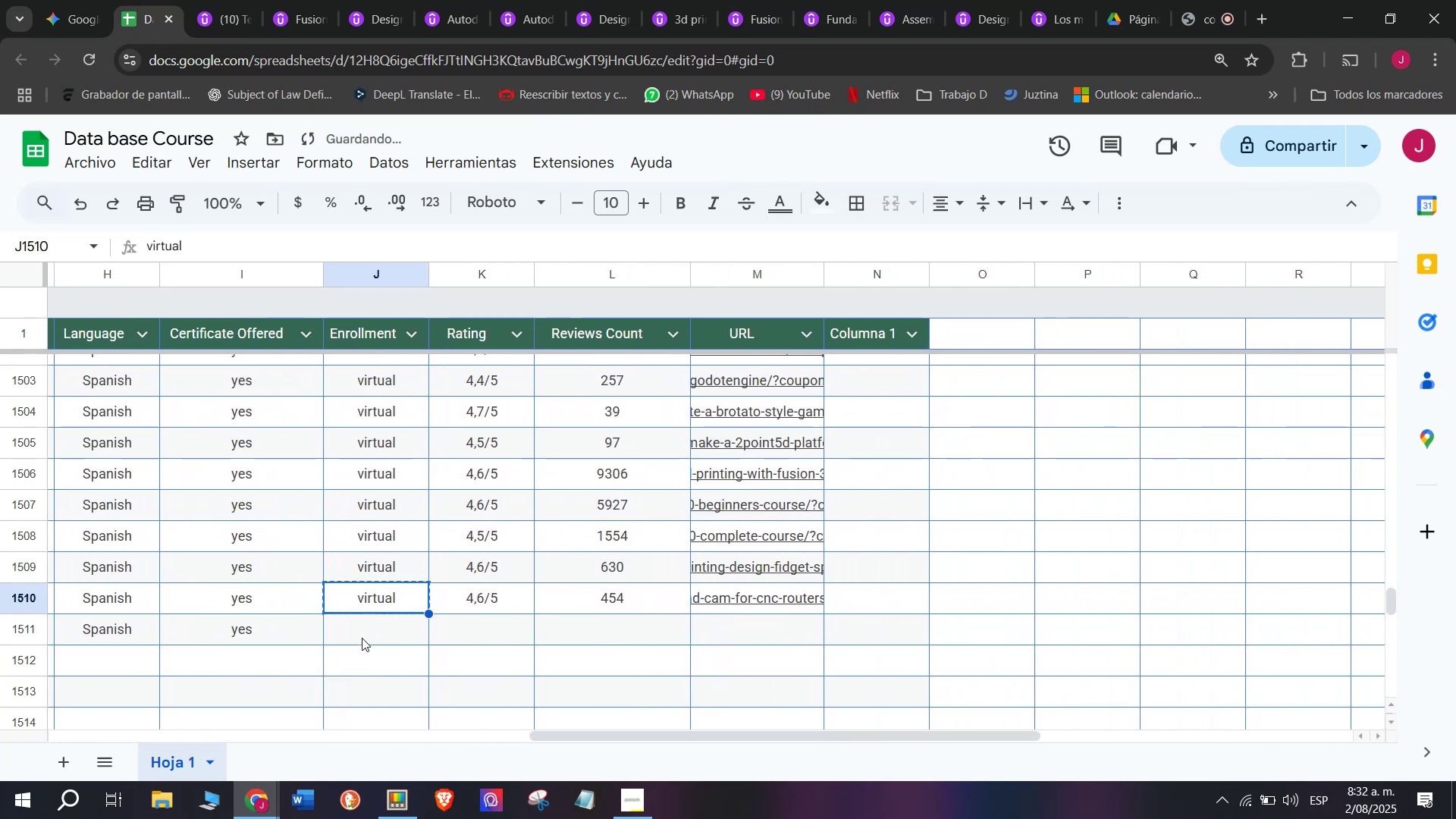 
key(Control+ControlLeft)
 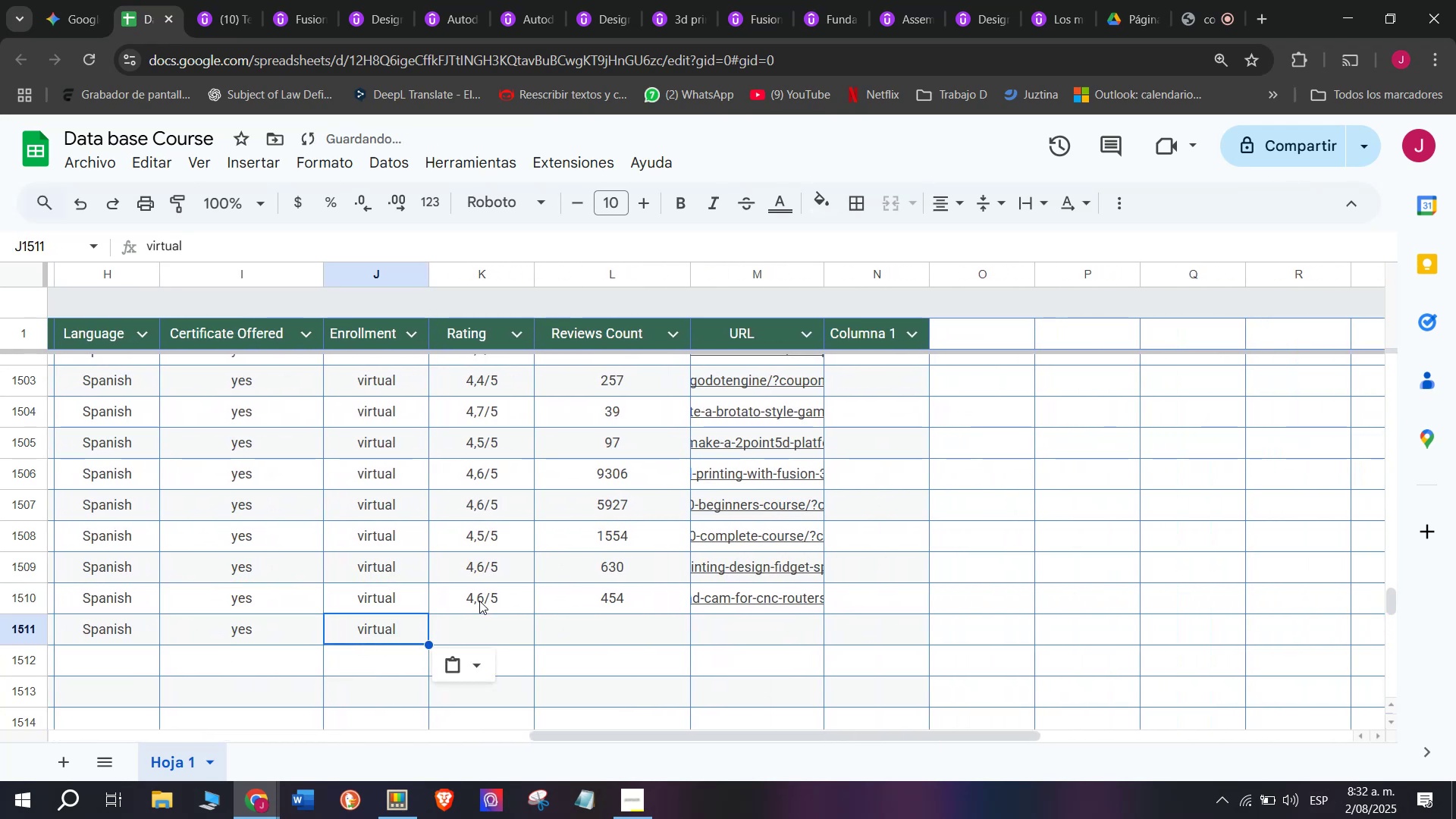 
key(Z)
 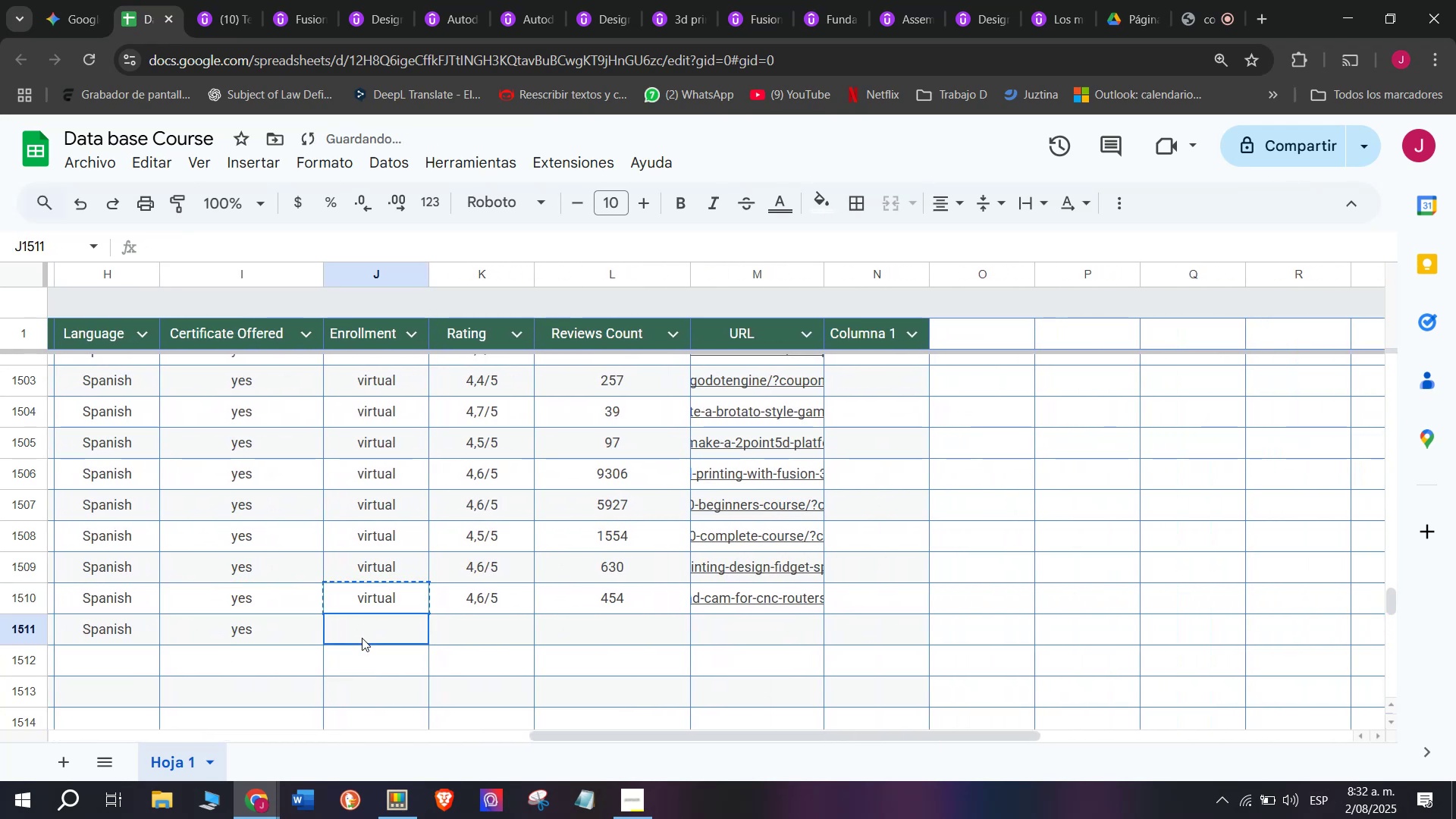 
key(Control+V)
 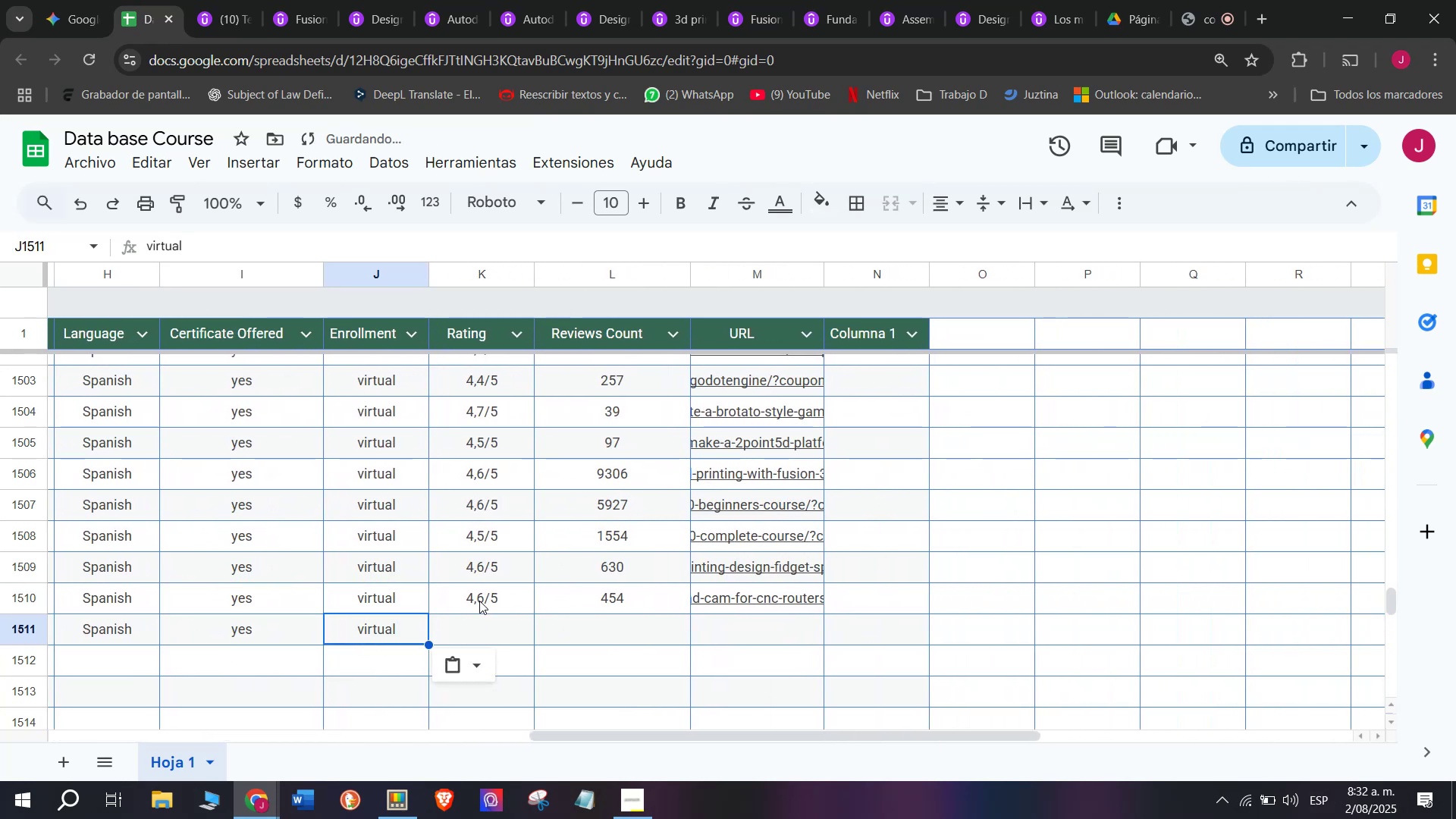 
double_click([362, 638])
 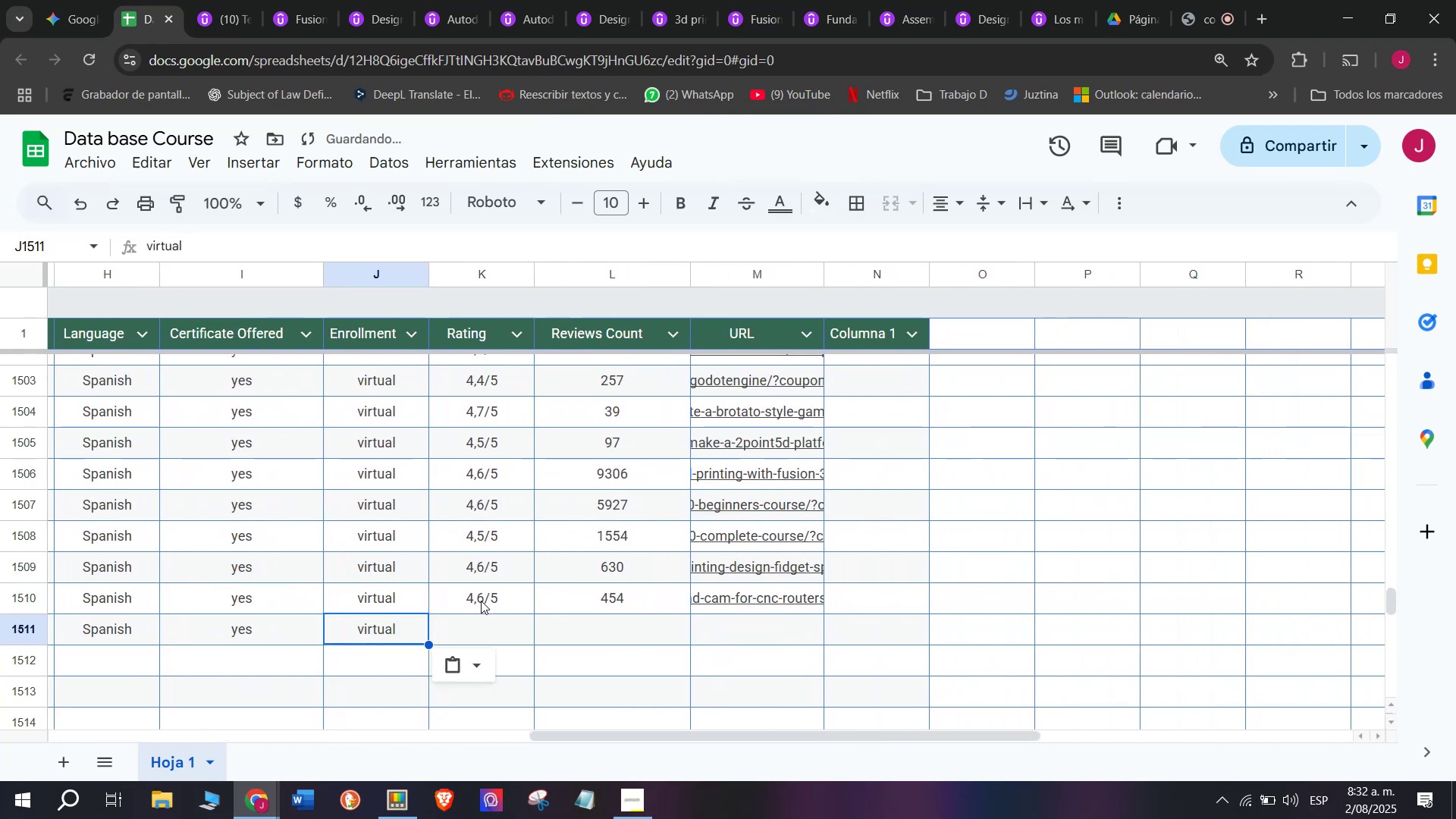 
key(Control+ControlLeft)
 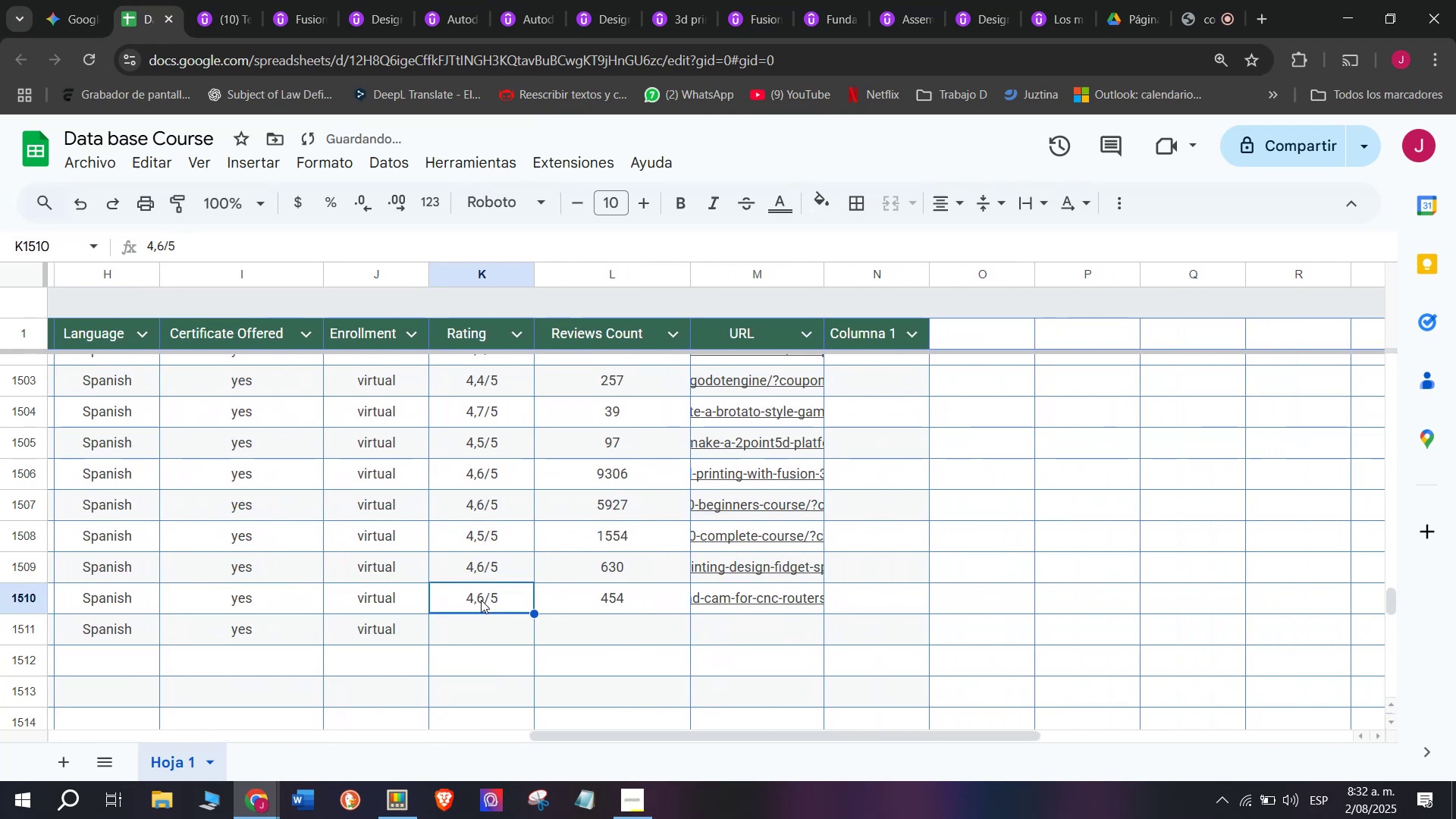 
key(Break)
 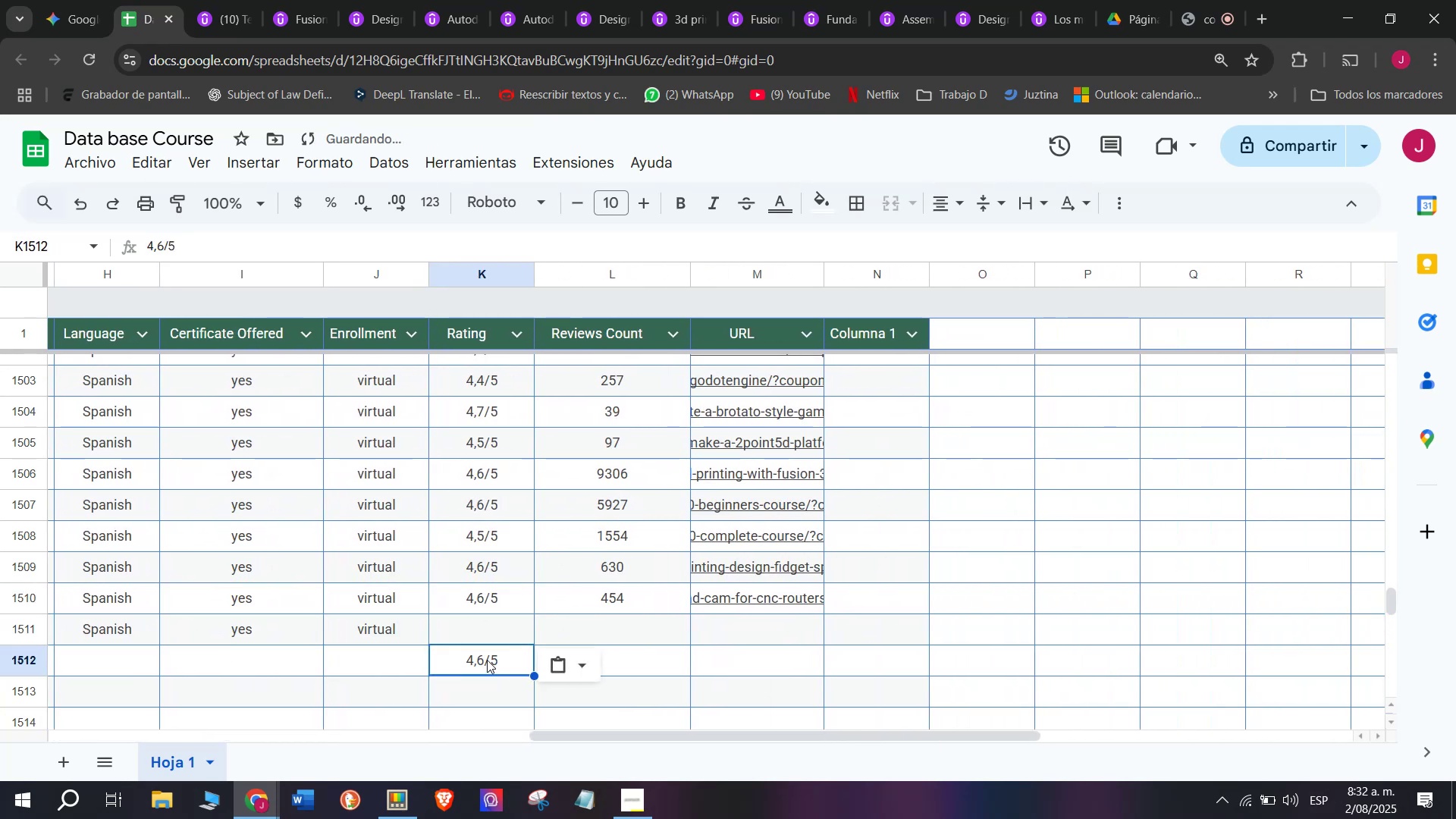 
key(Control+C)
 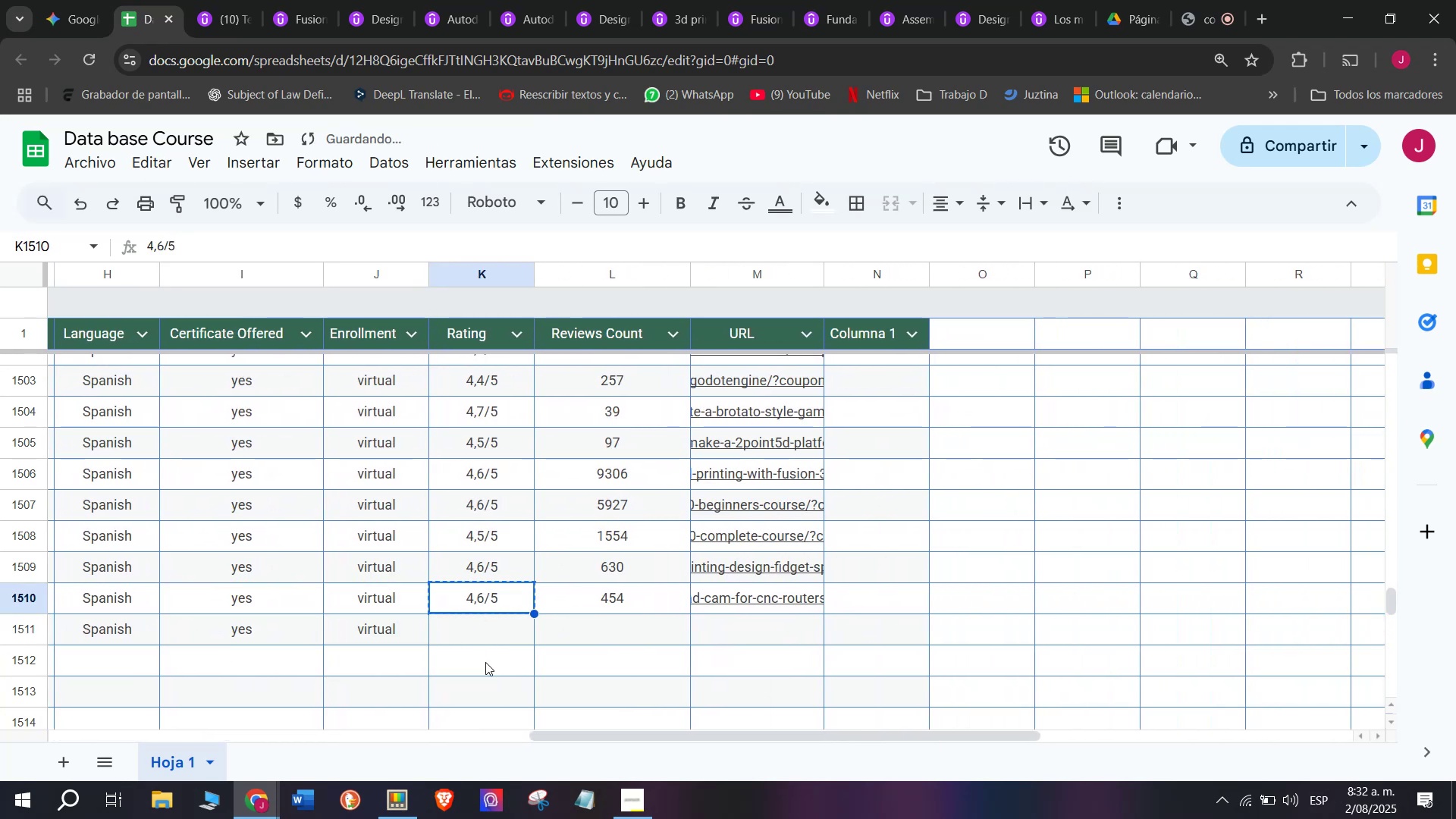 
key(Control+ControlLeft)
 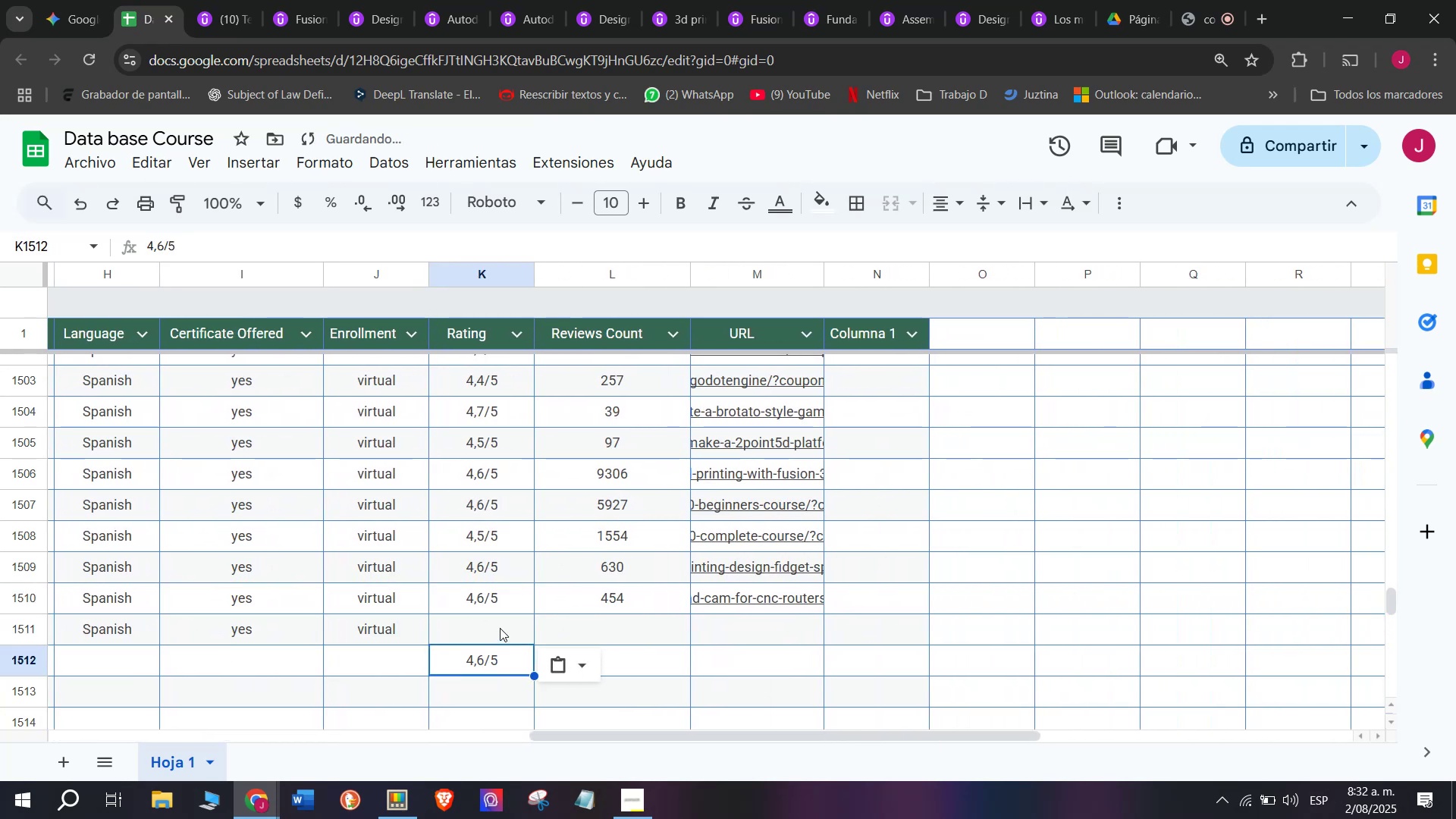 
key(Z)
 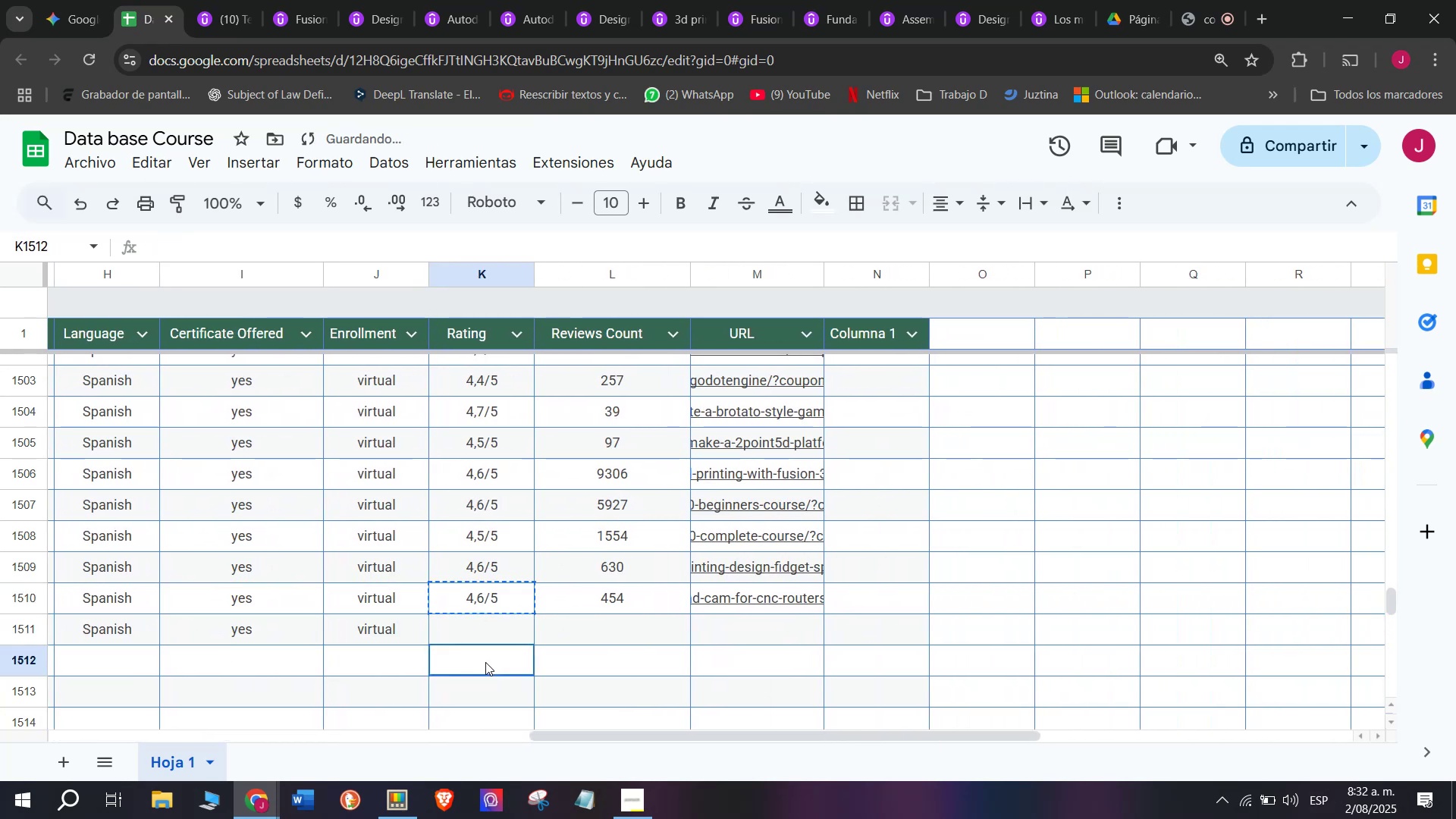 
key(Control+V)
 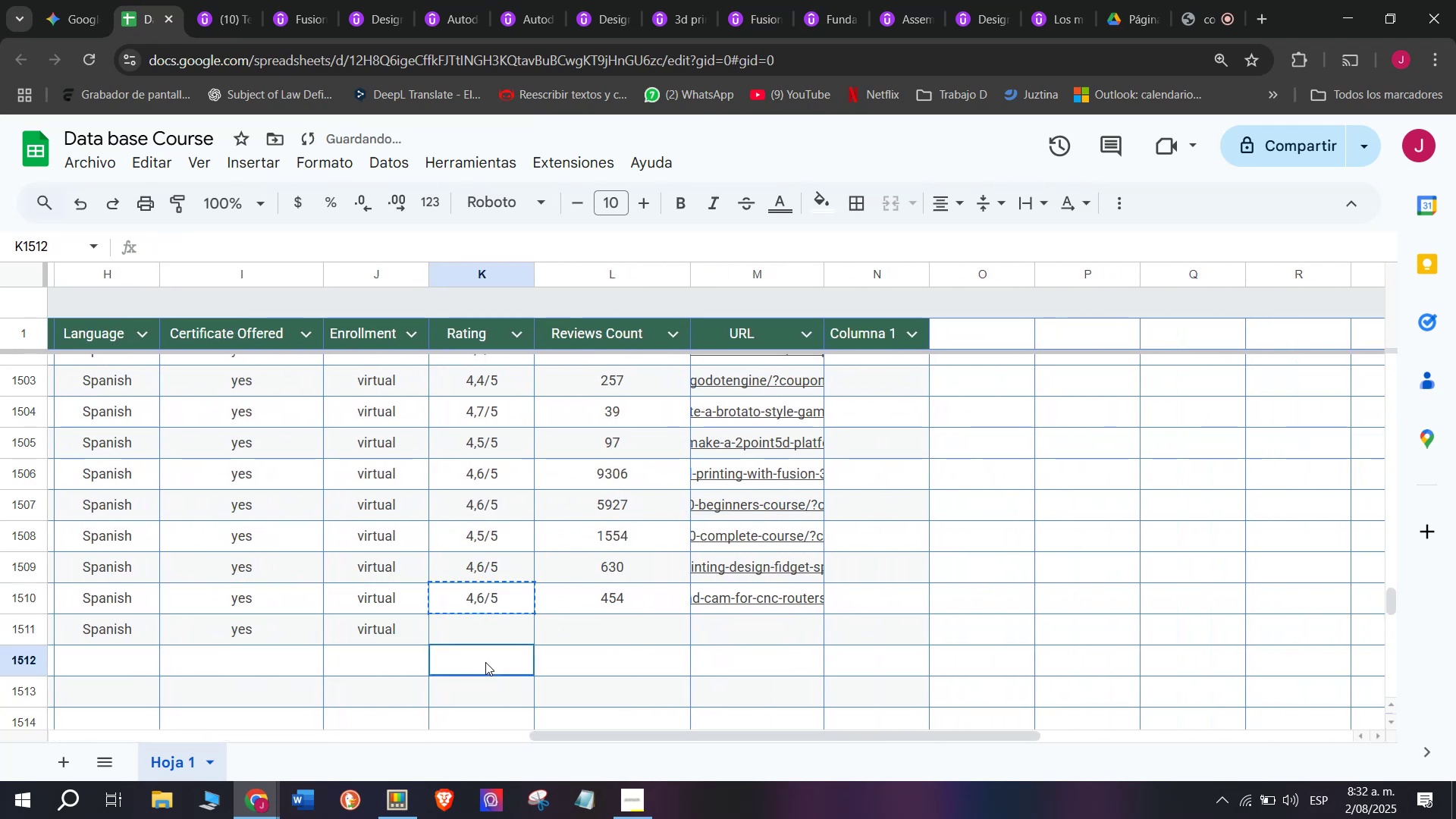 
double_click([485, 662])
 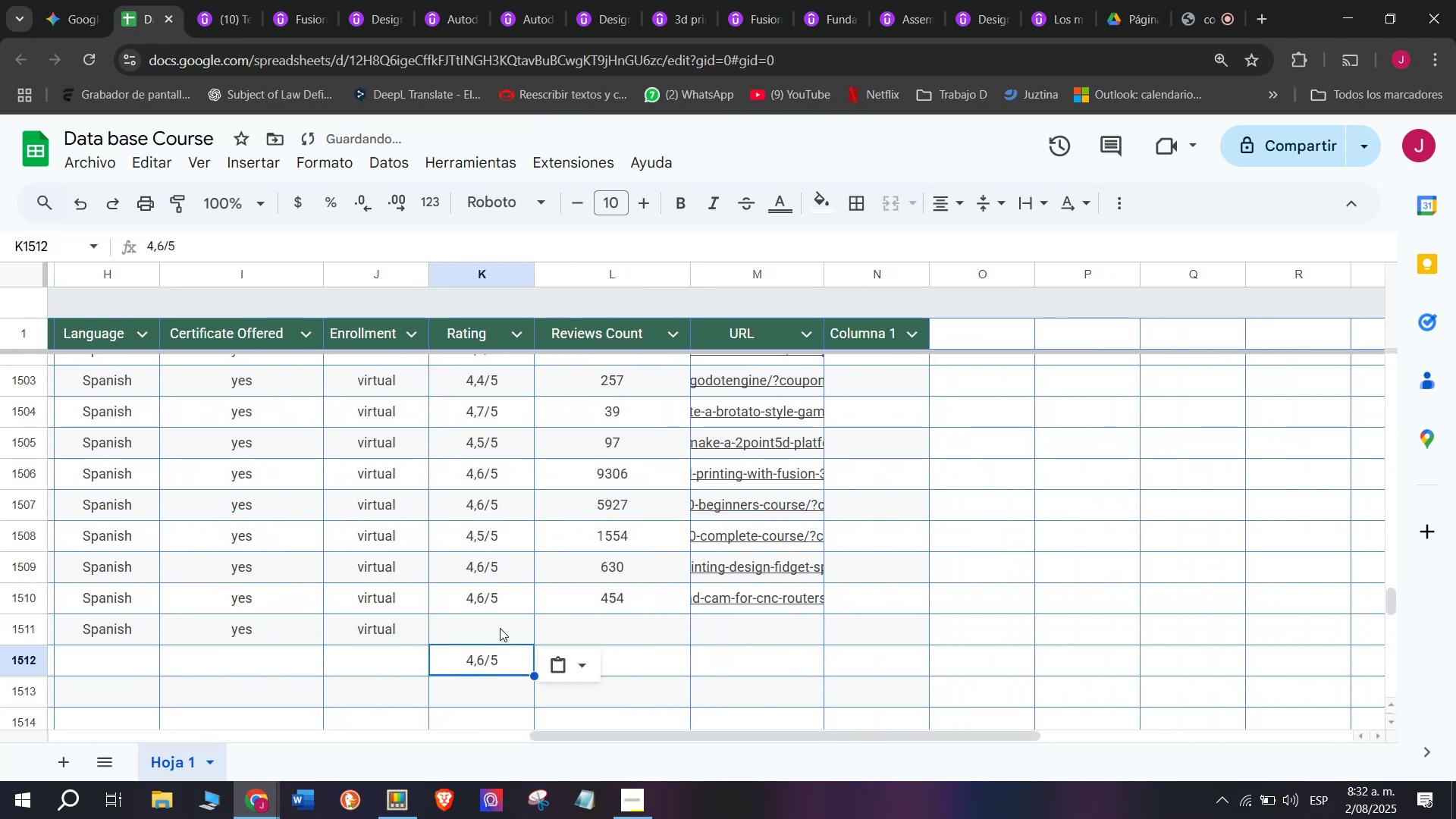 
key(Shift+ShiftLeft)
 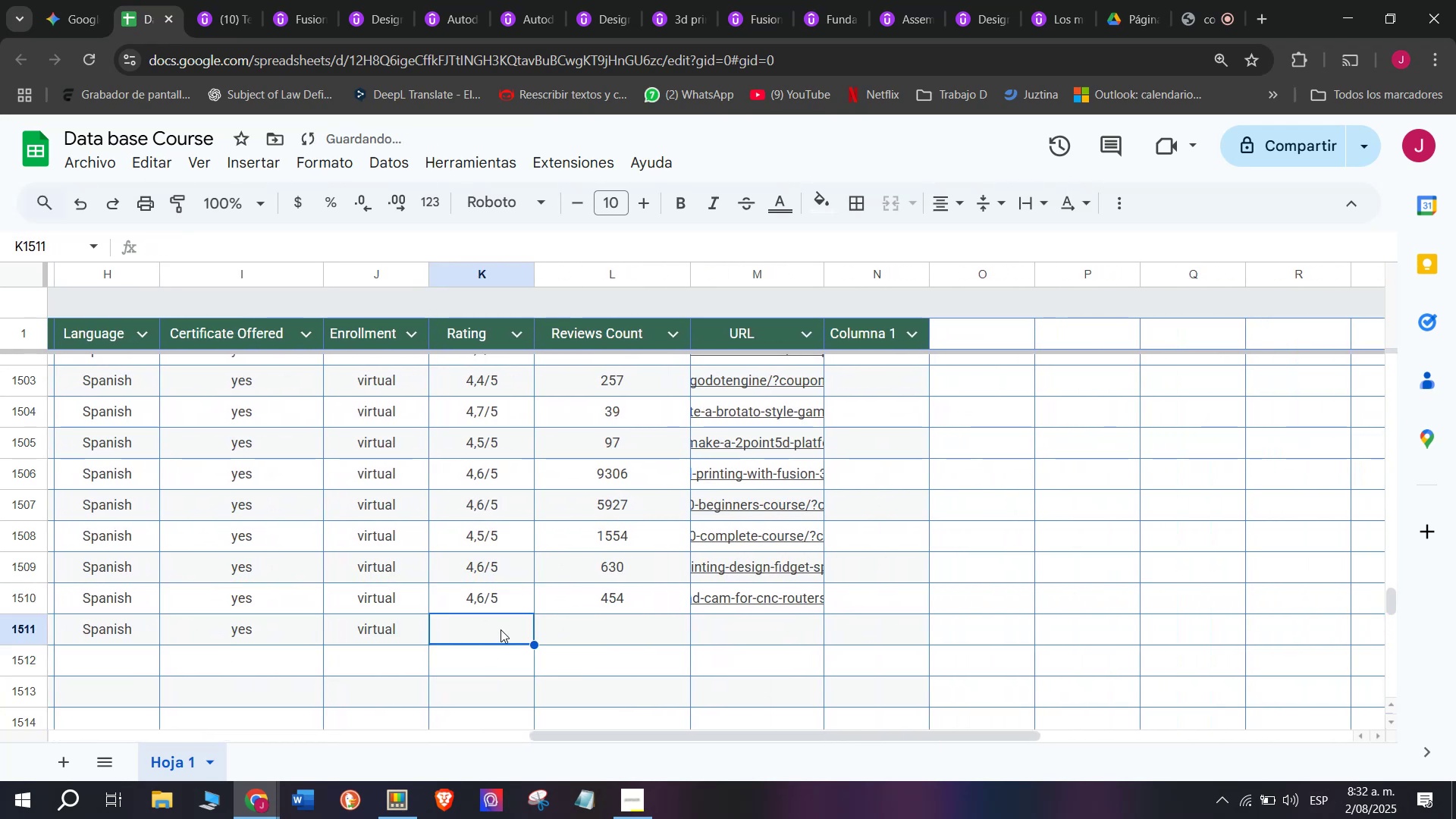 
key(Control+Shift+ControlLeft)
 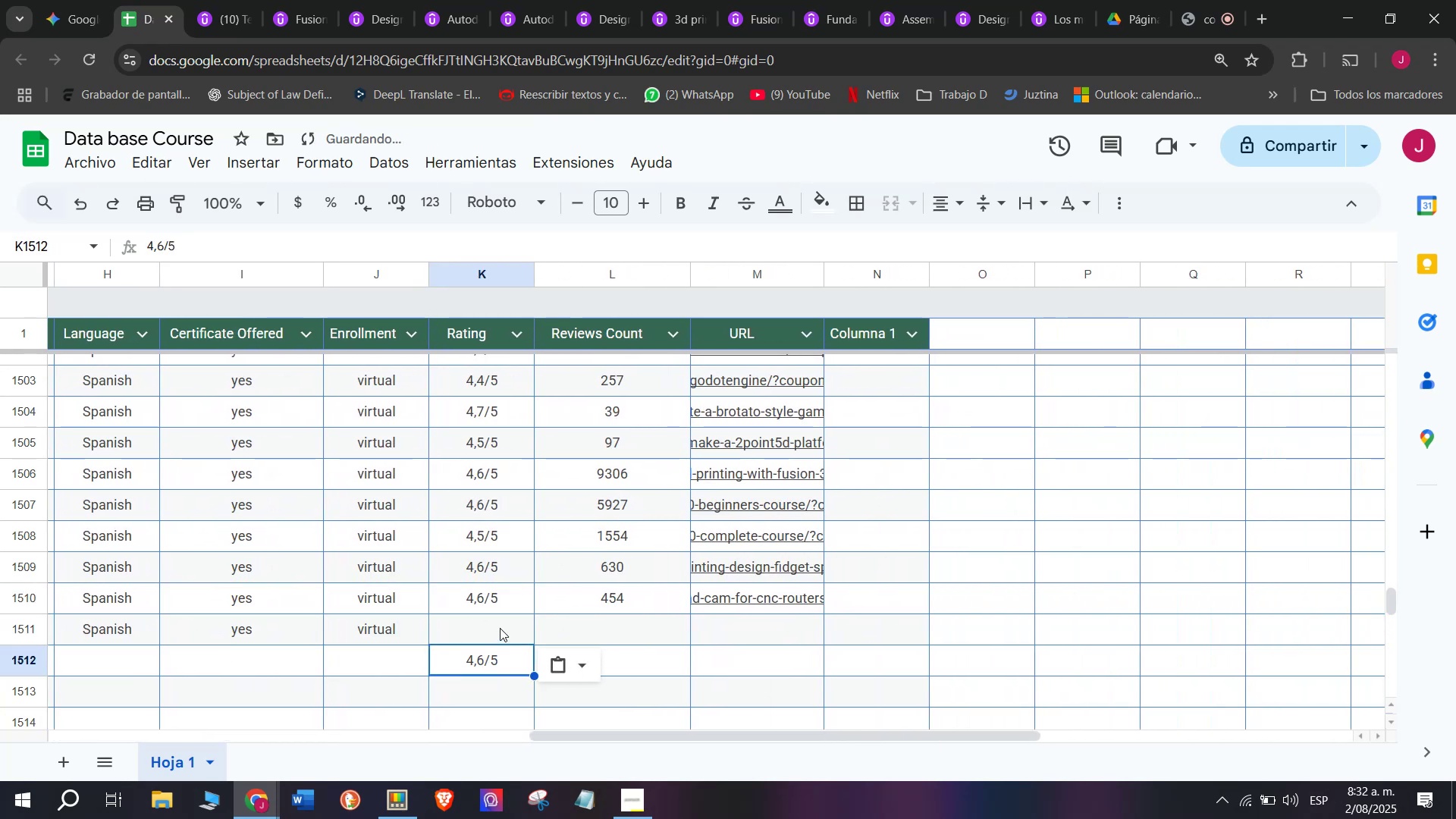 
key(Control+Shift+Z)
 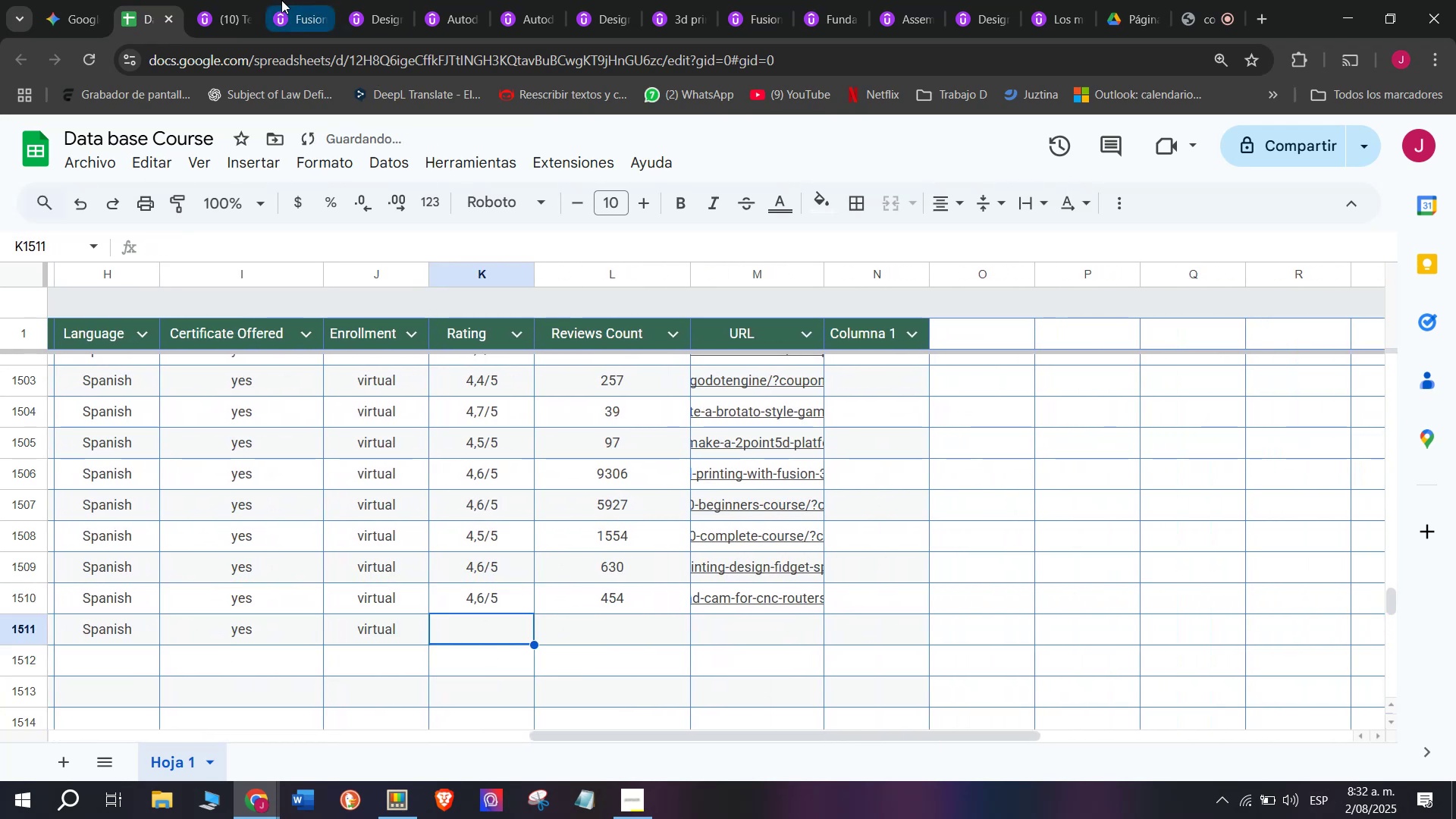 
left_click([219, 0])
 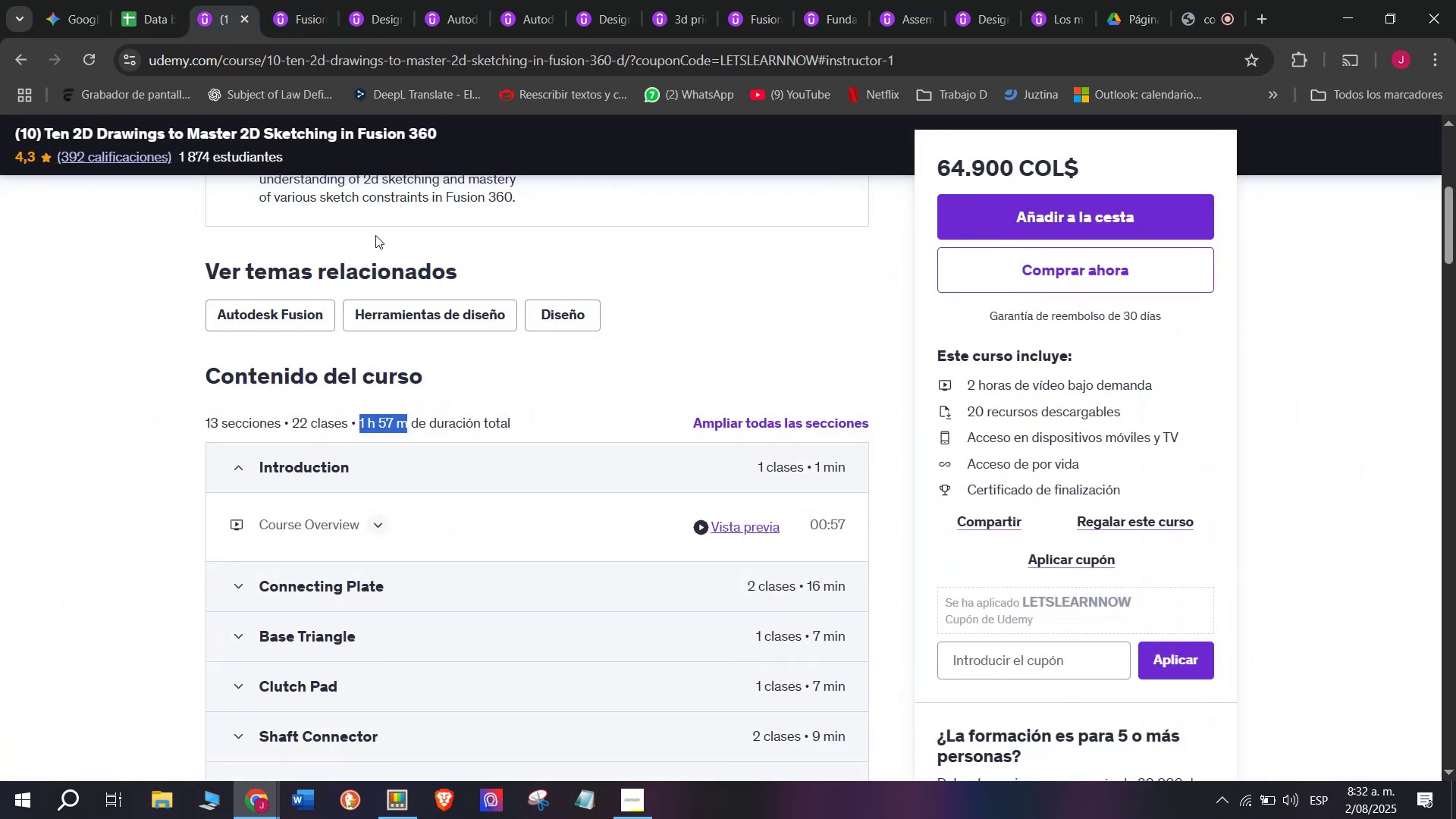 
scroll: coordinate [466, 406], scroll_direction: up, amount: 6.0
 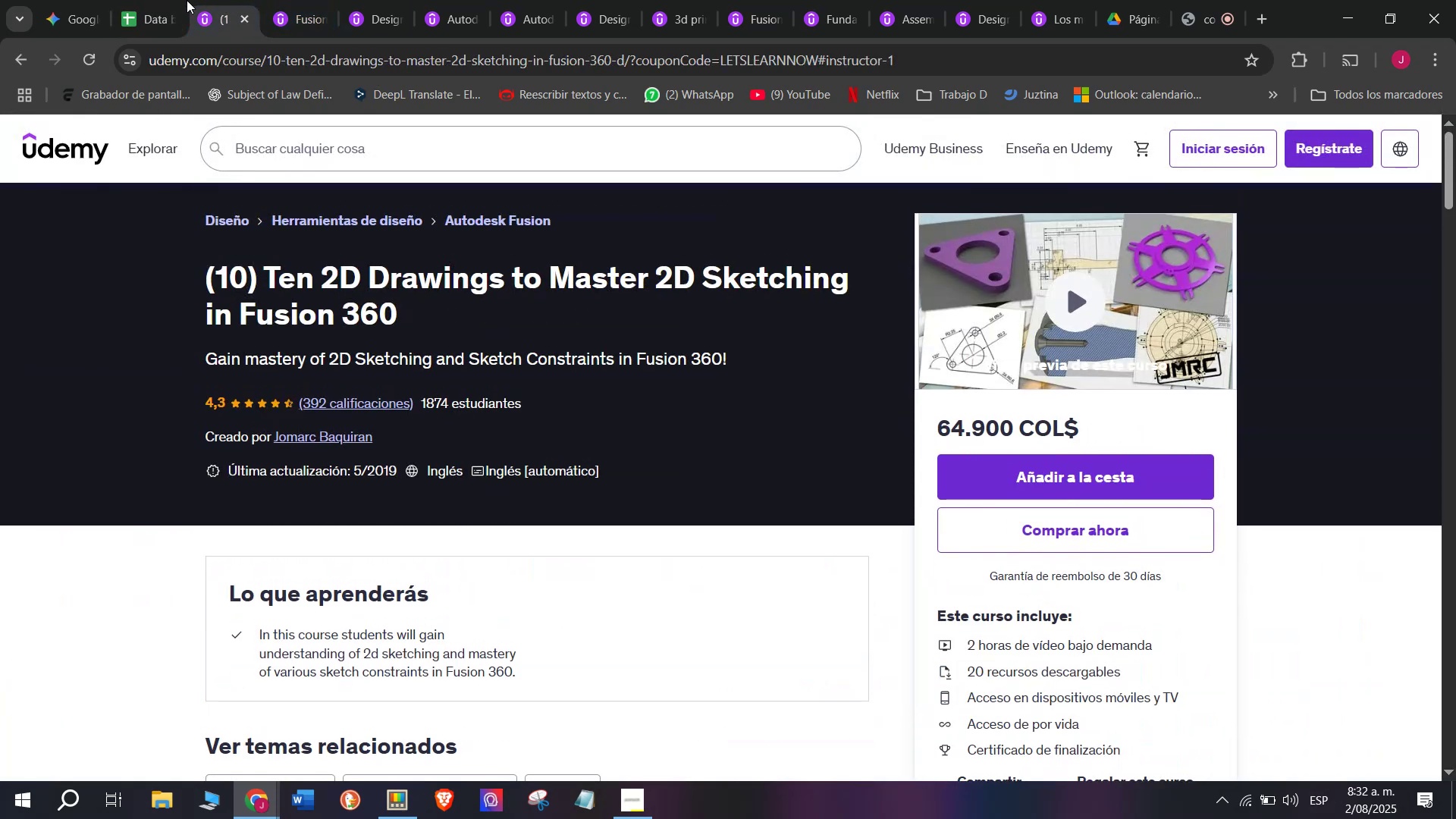 
left_click([162, 0])
 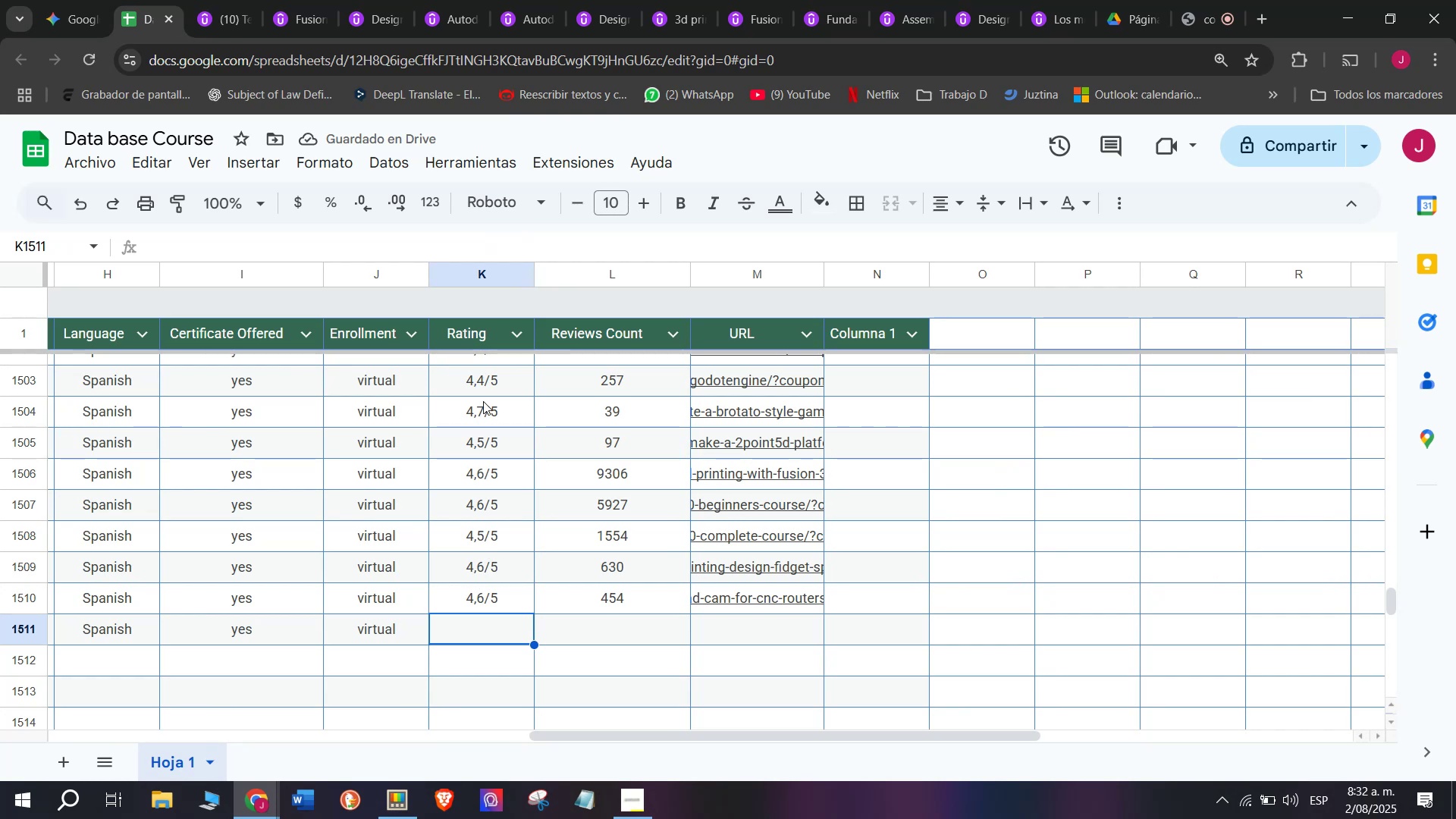 
key(Break)
 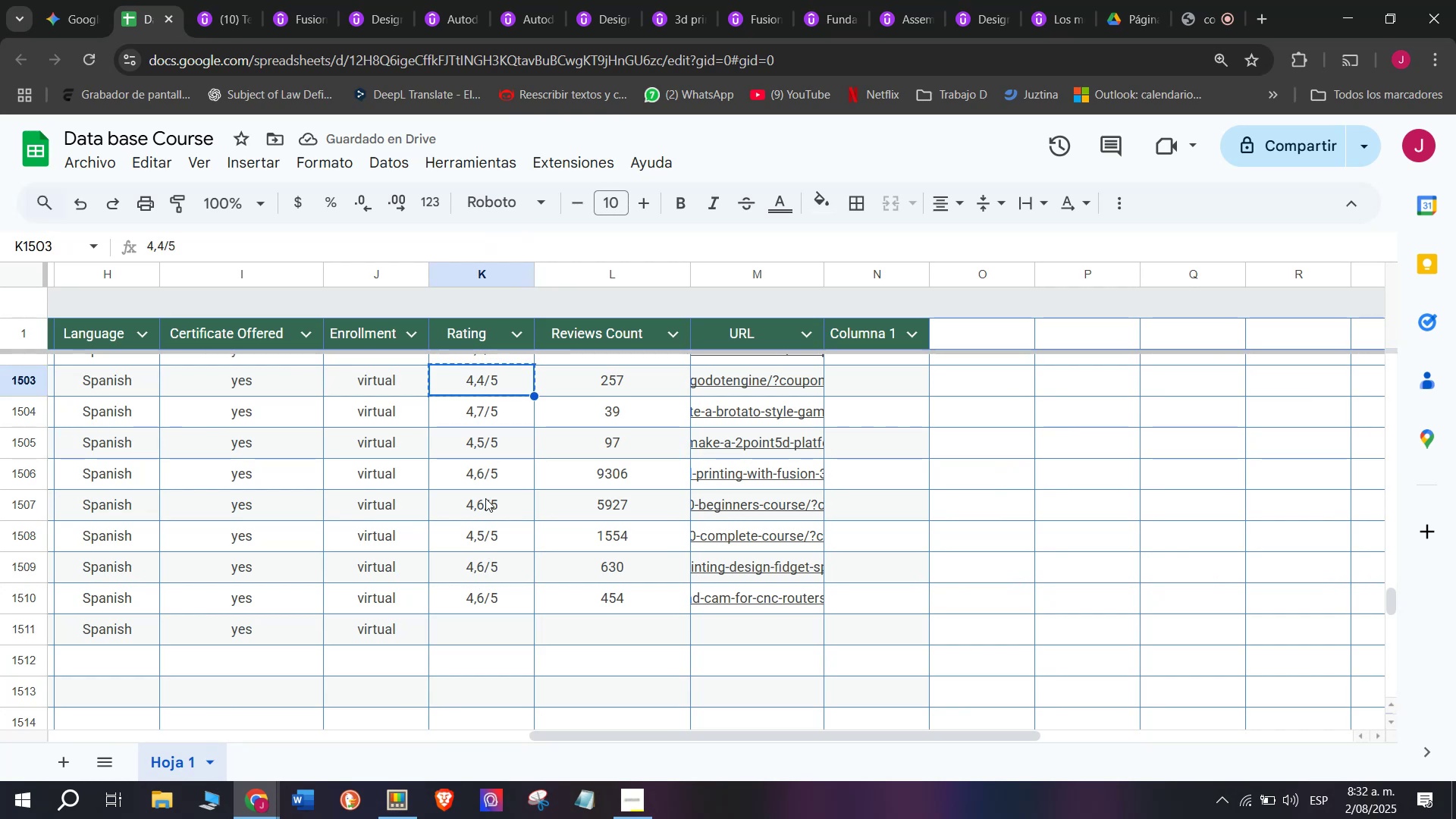 
key(Control+ControlLeft)
 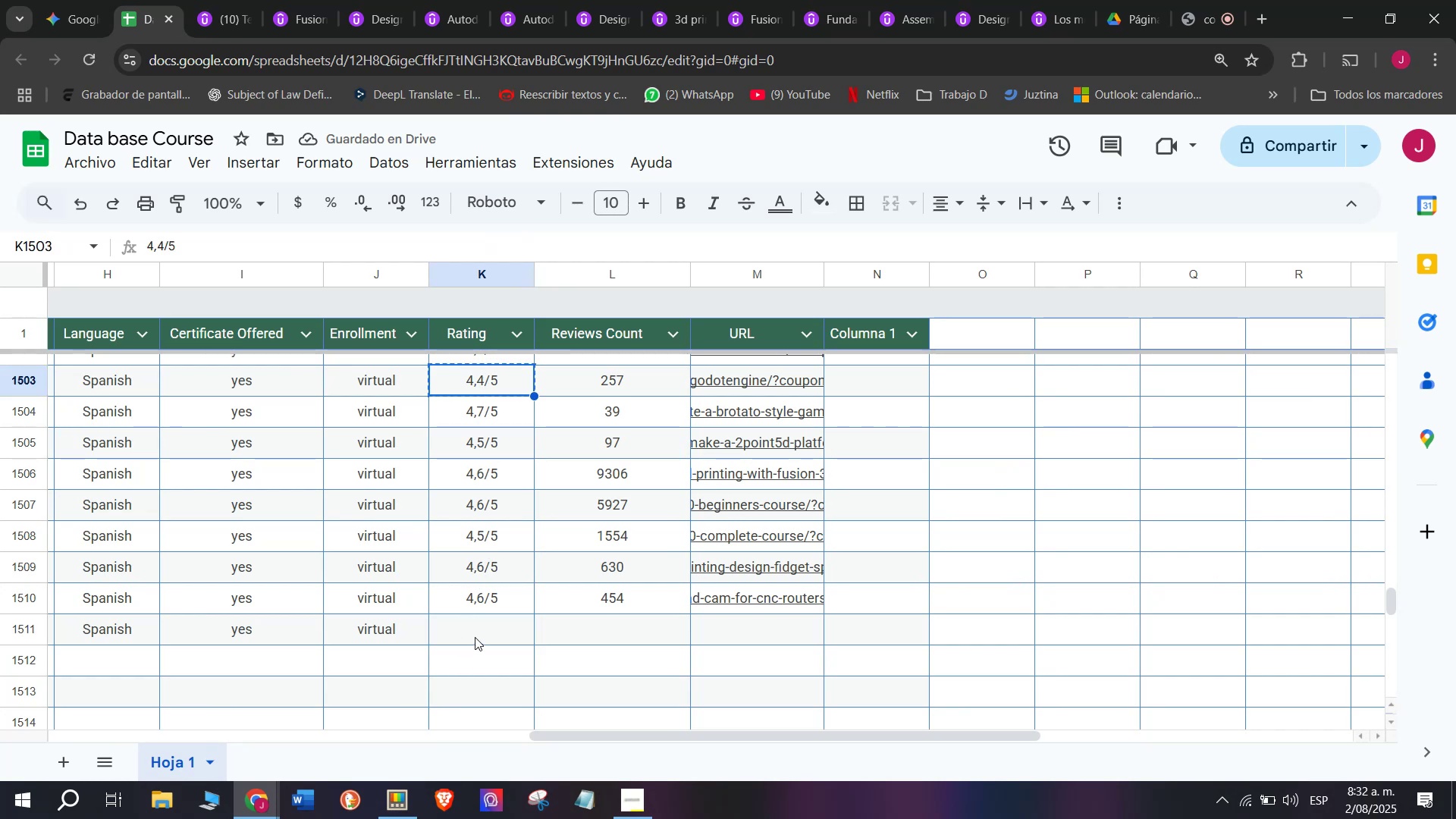 
key(Control+C)
 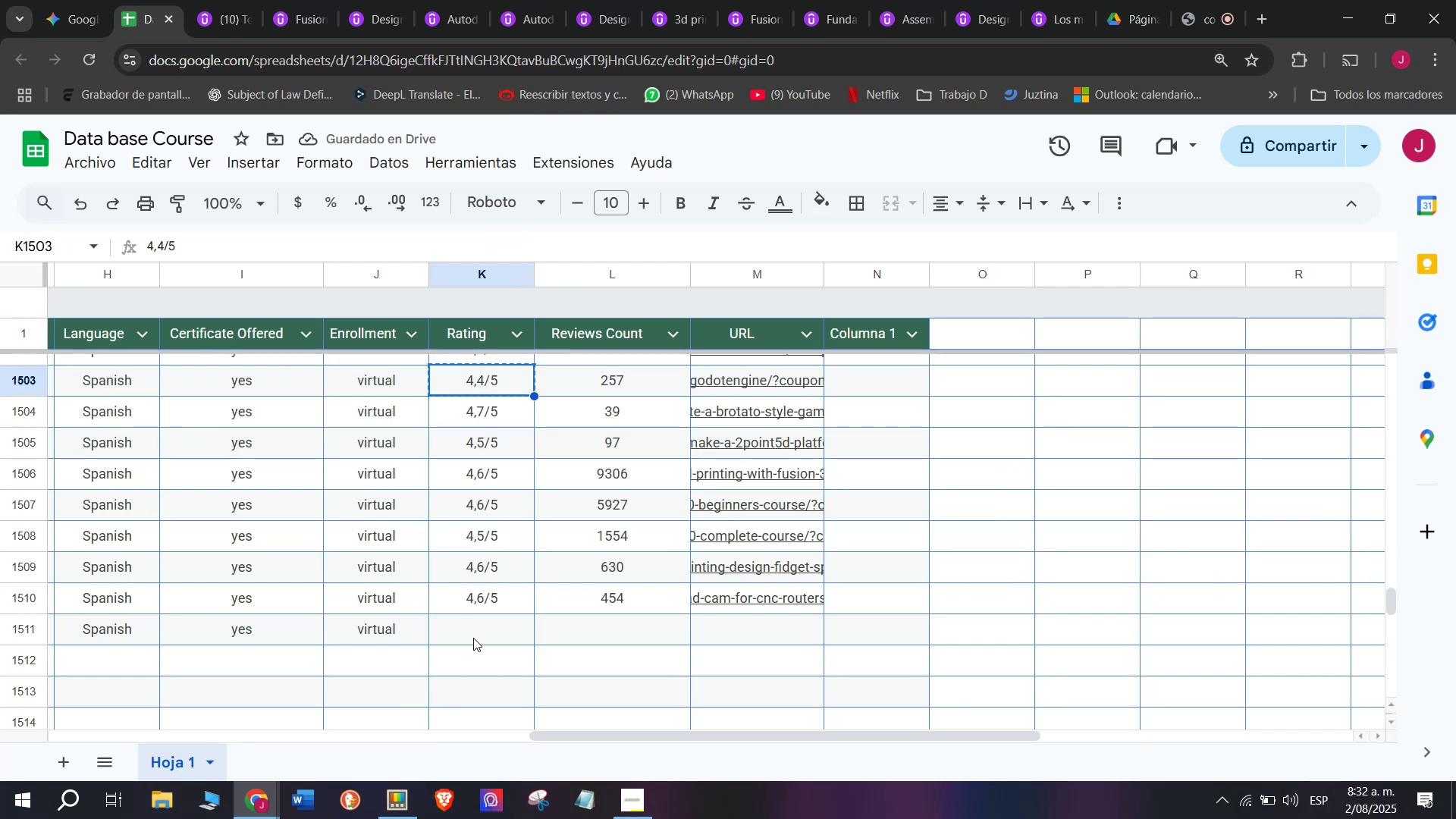 
left_click([475, 637])
 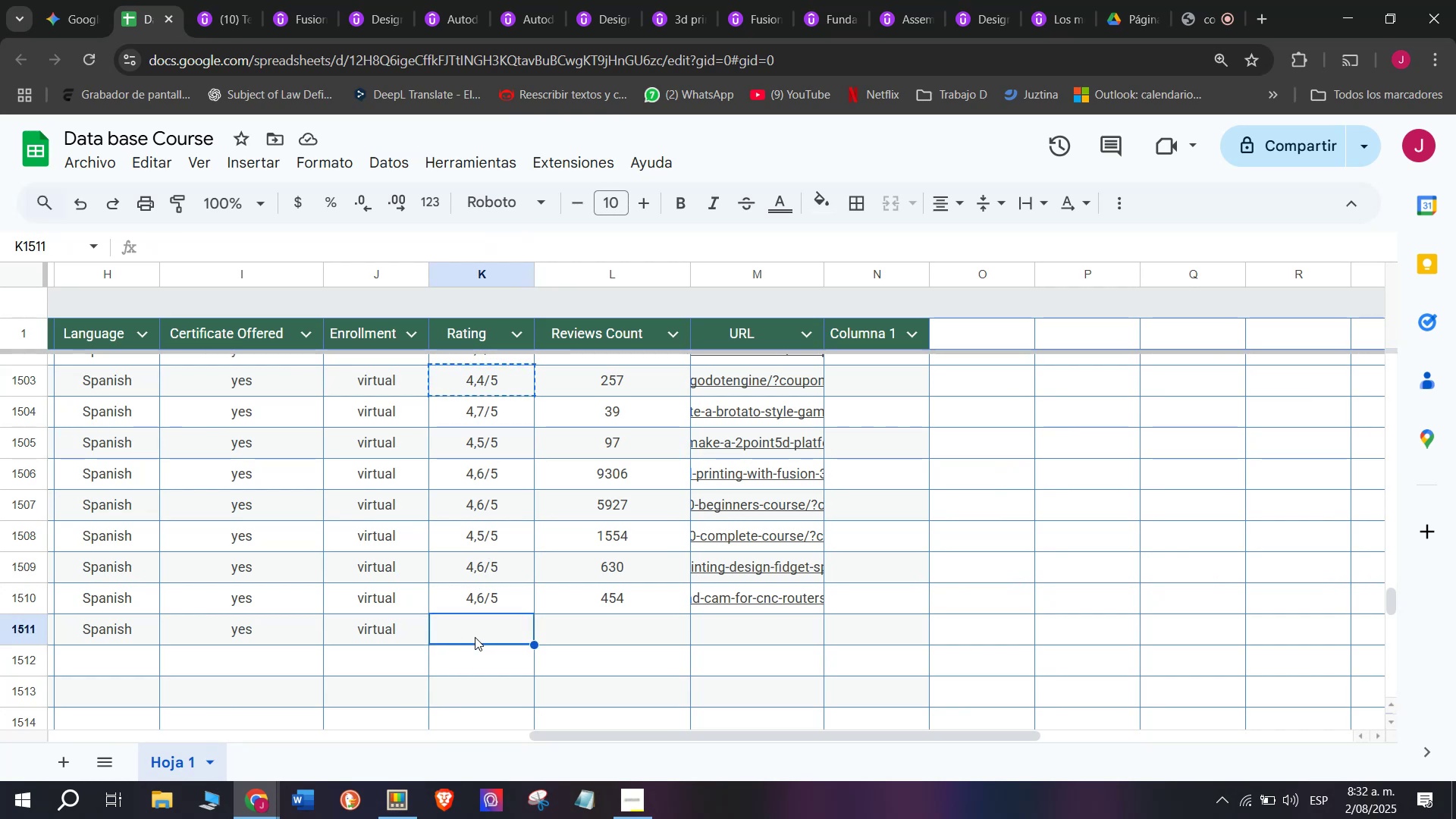 
key(Z)
 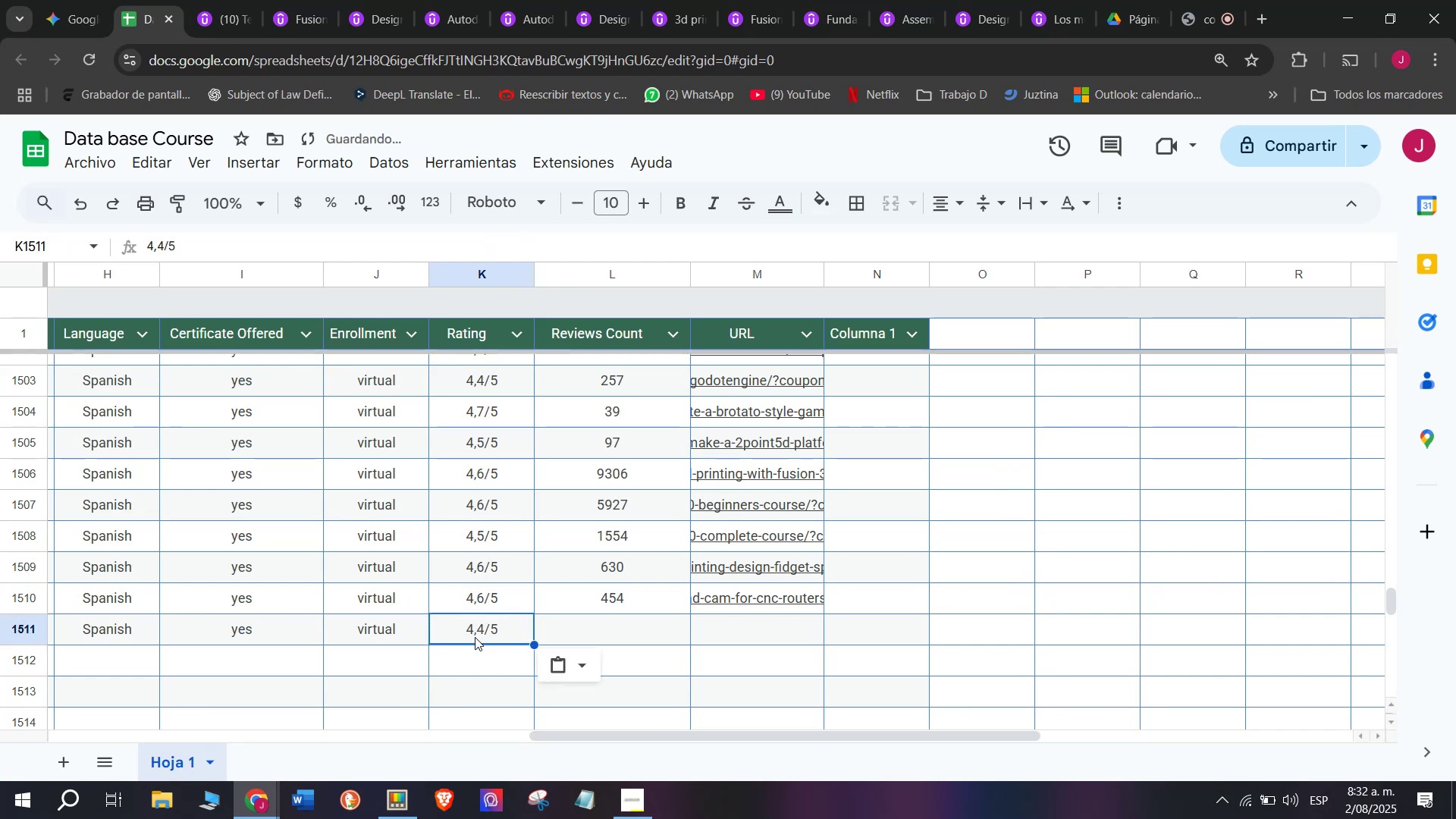 
key(Control+ControlLeft)
 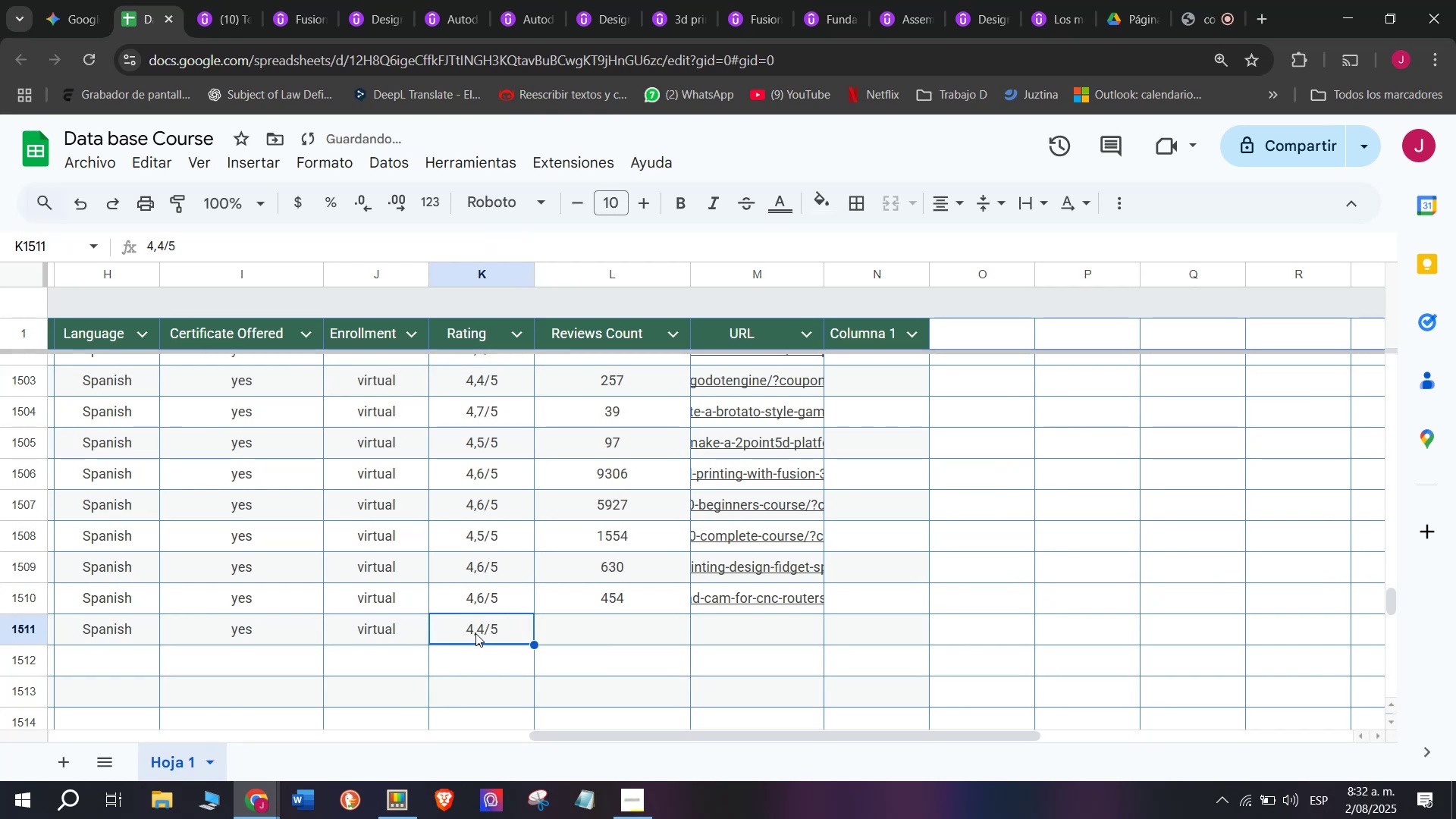 
key(Control+V)
 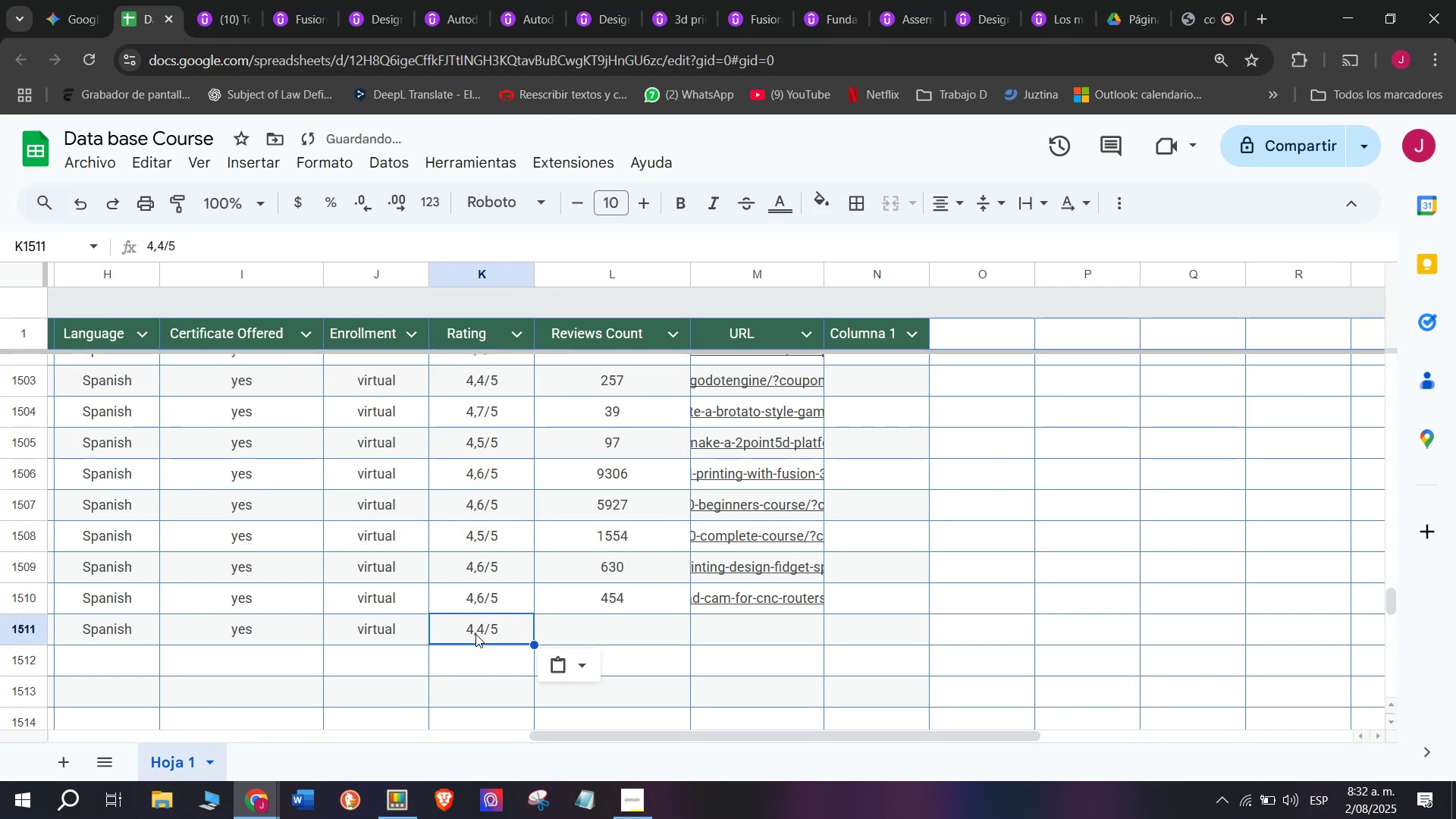 
double_click([475, 633])
 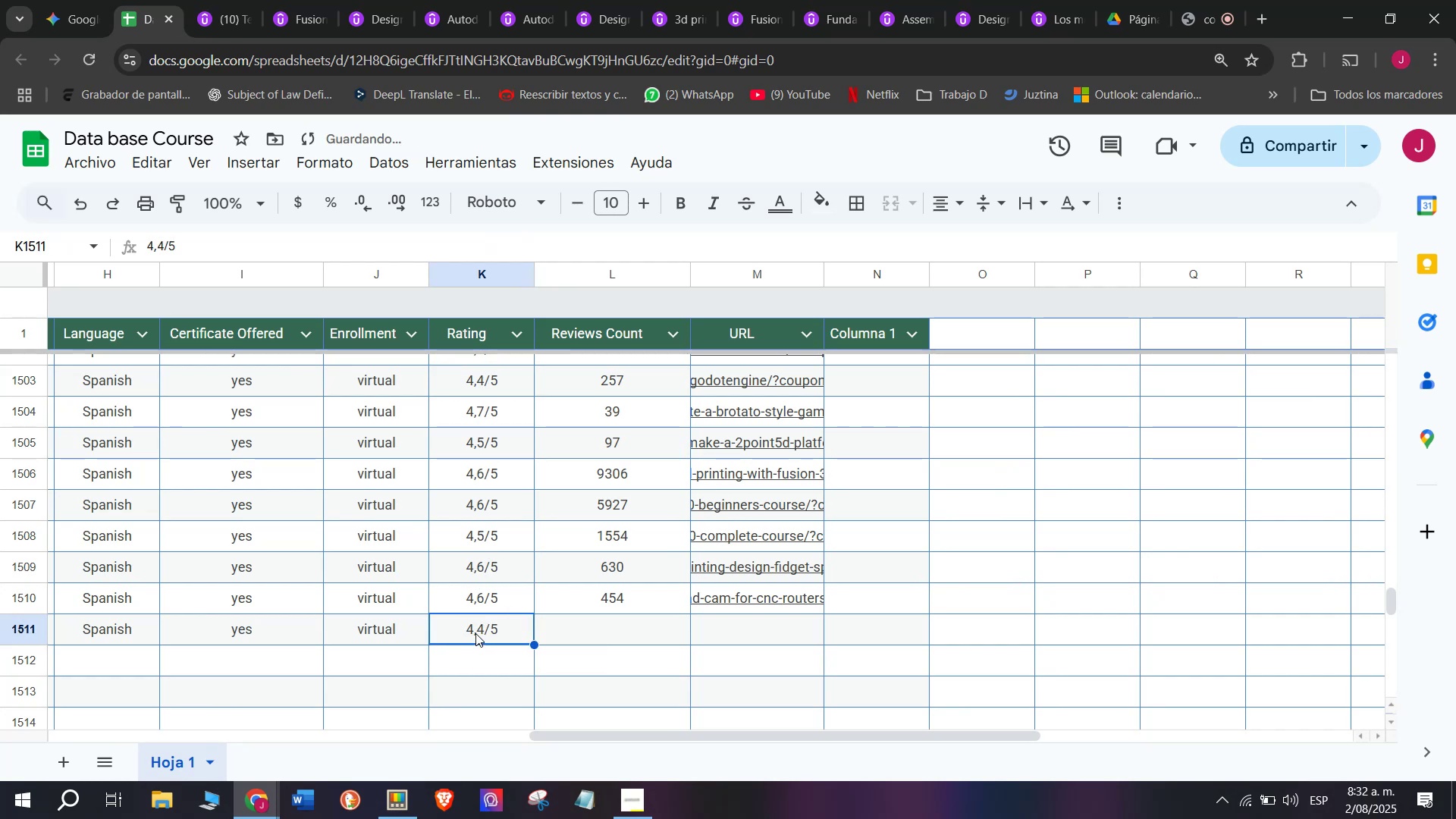 
triple_click([475, 633])
 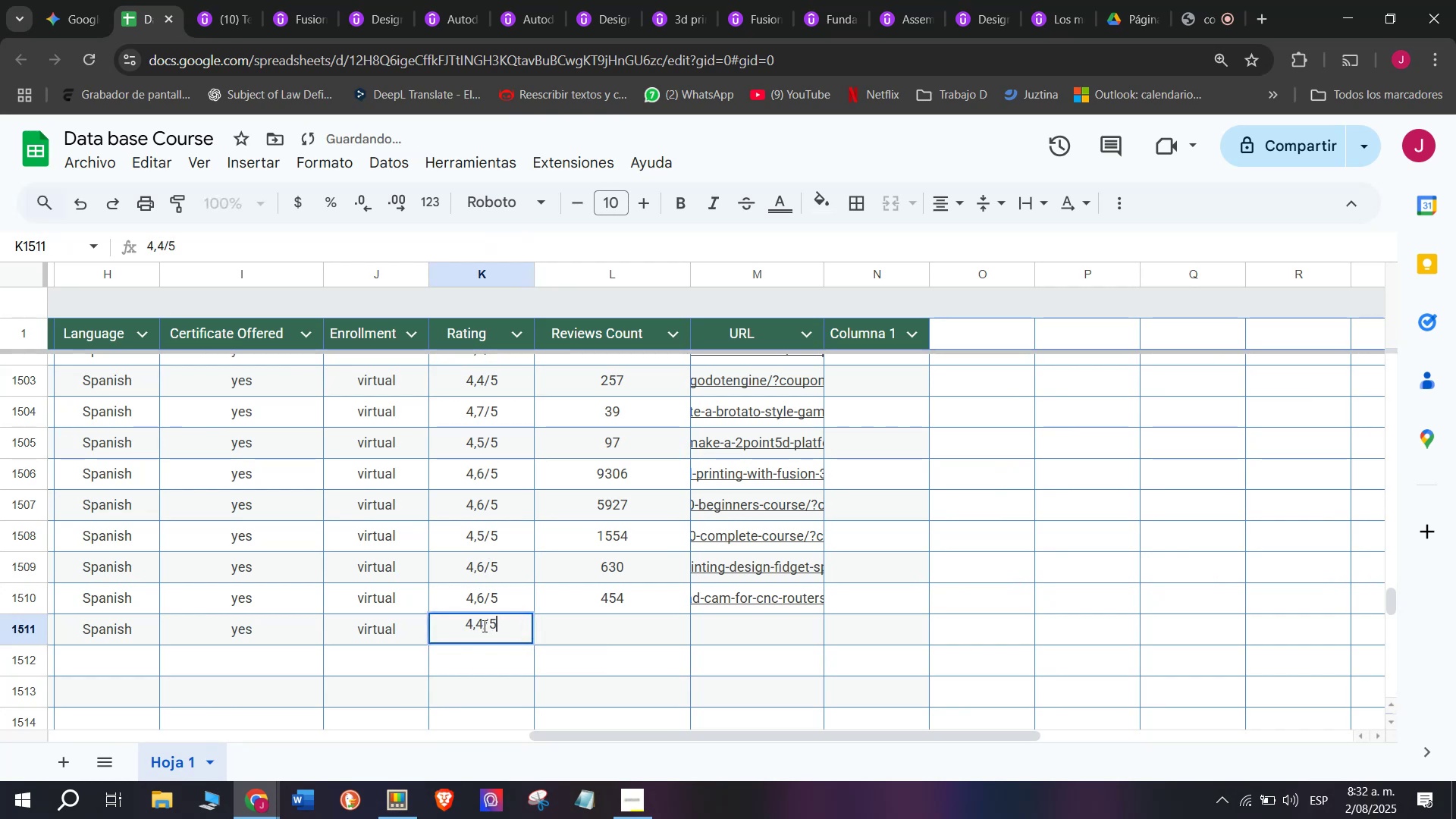 
triple_click([483, 625])
 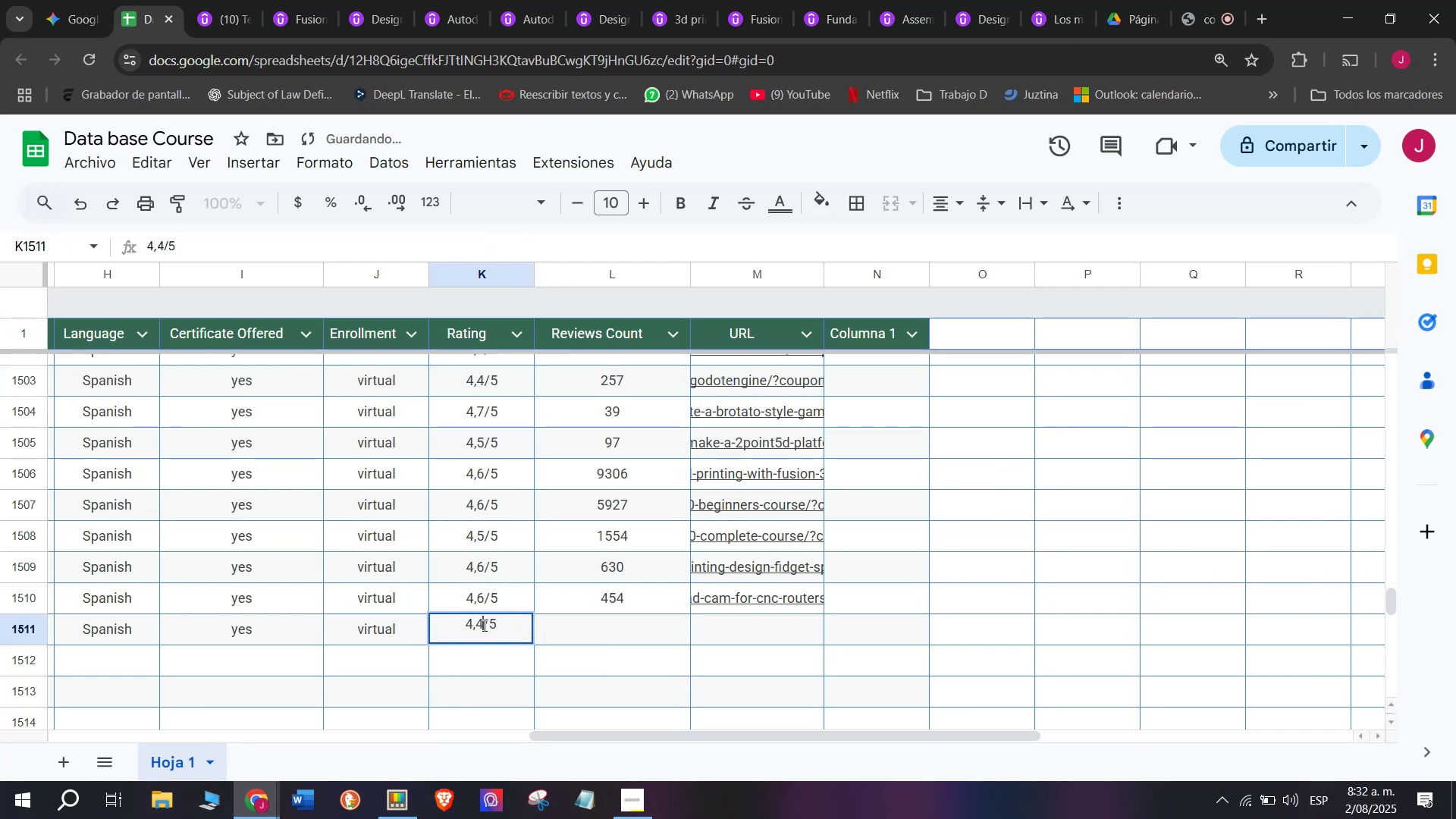 
key(Backspace)
type(q3)
 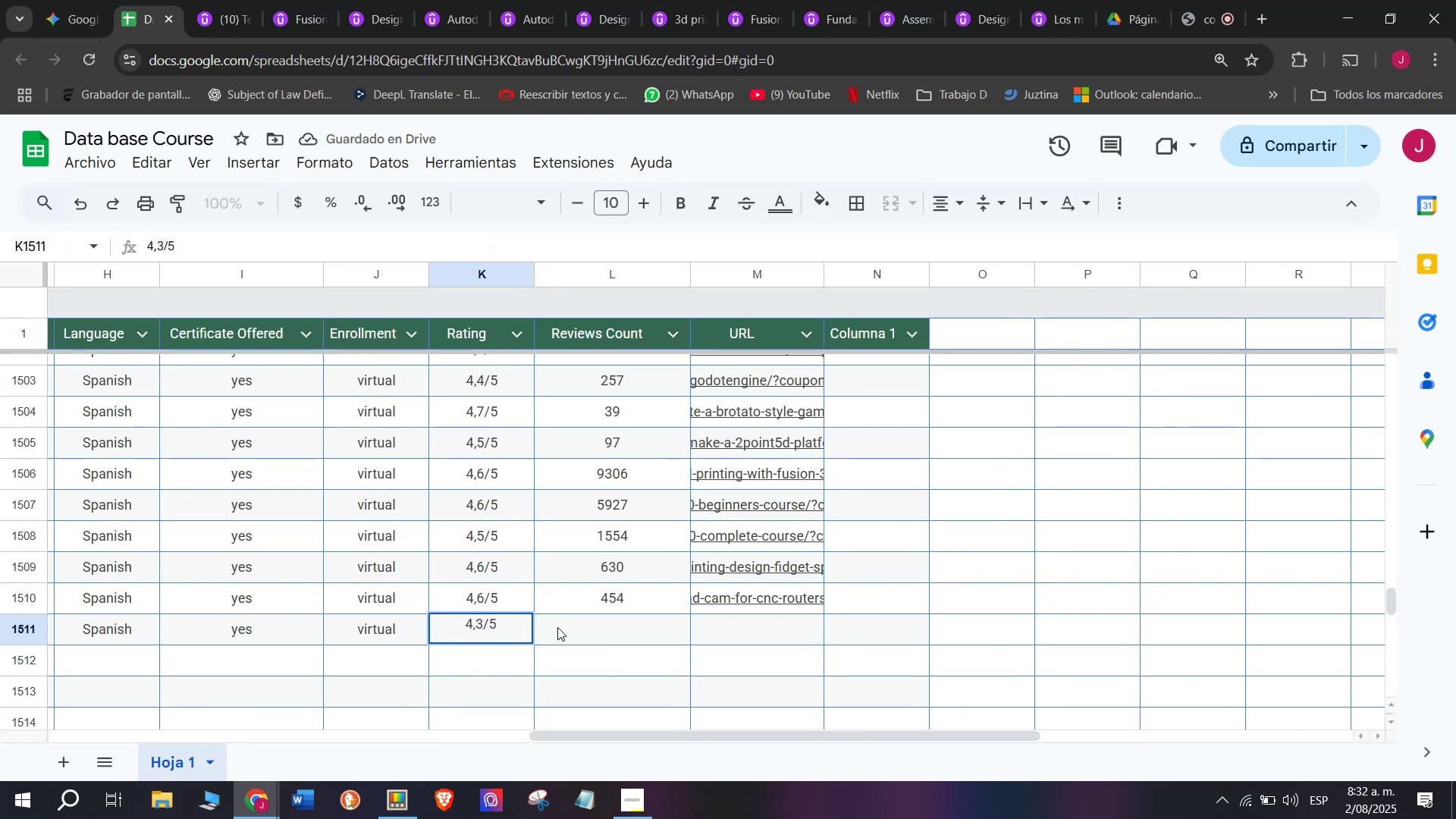 
left_click([589, 635])
 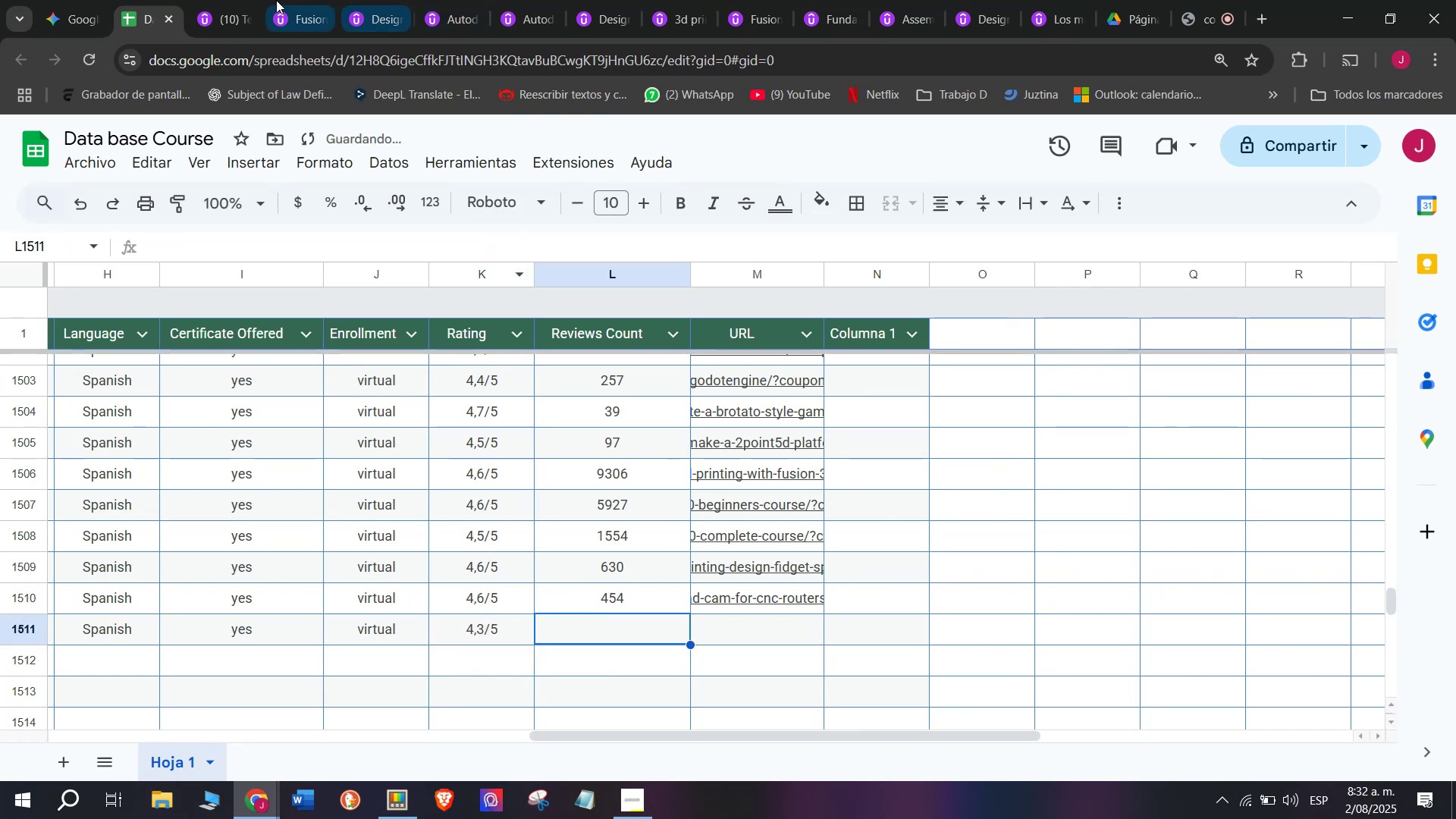 
left_click([231, 0])
 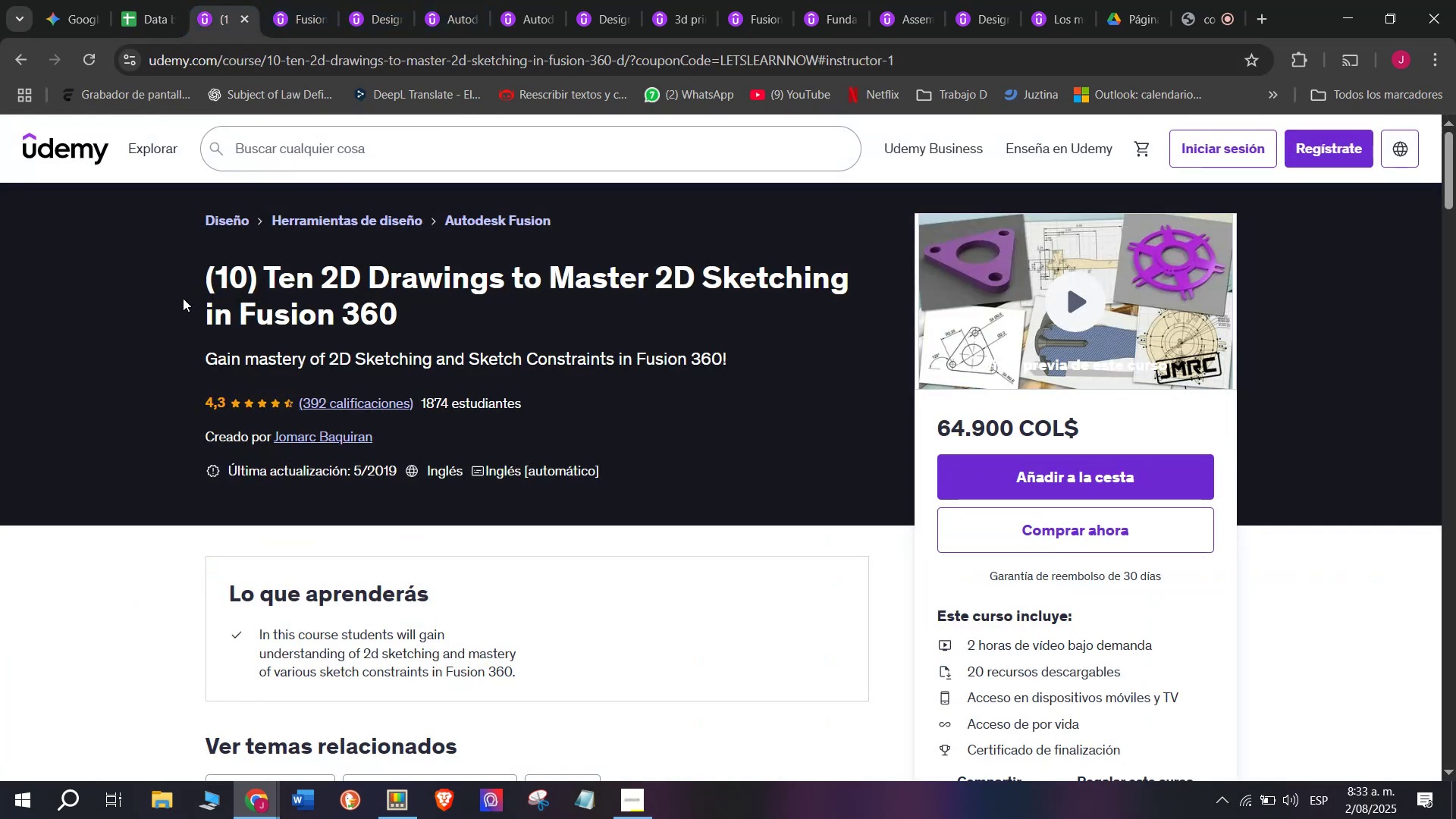 
left_click([136, 0])
 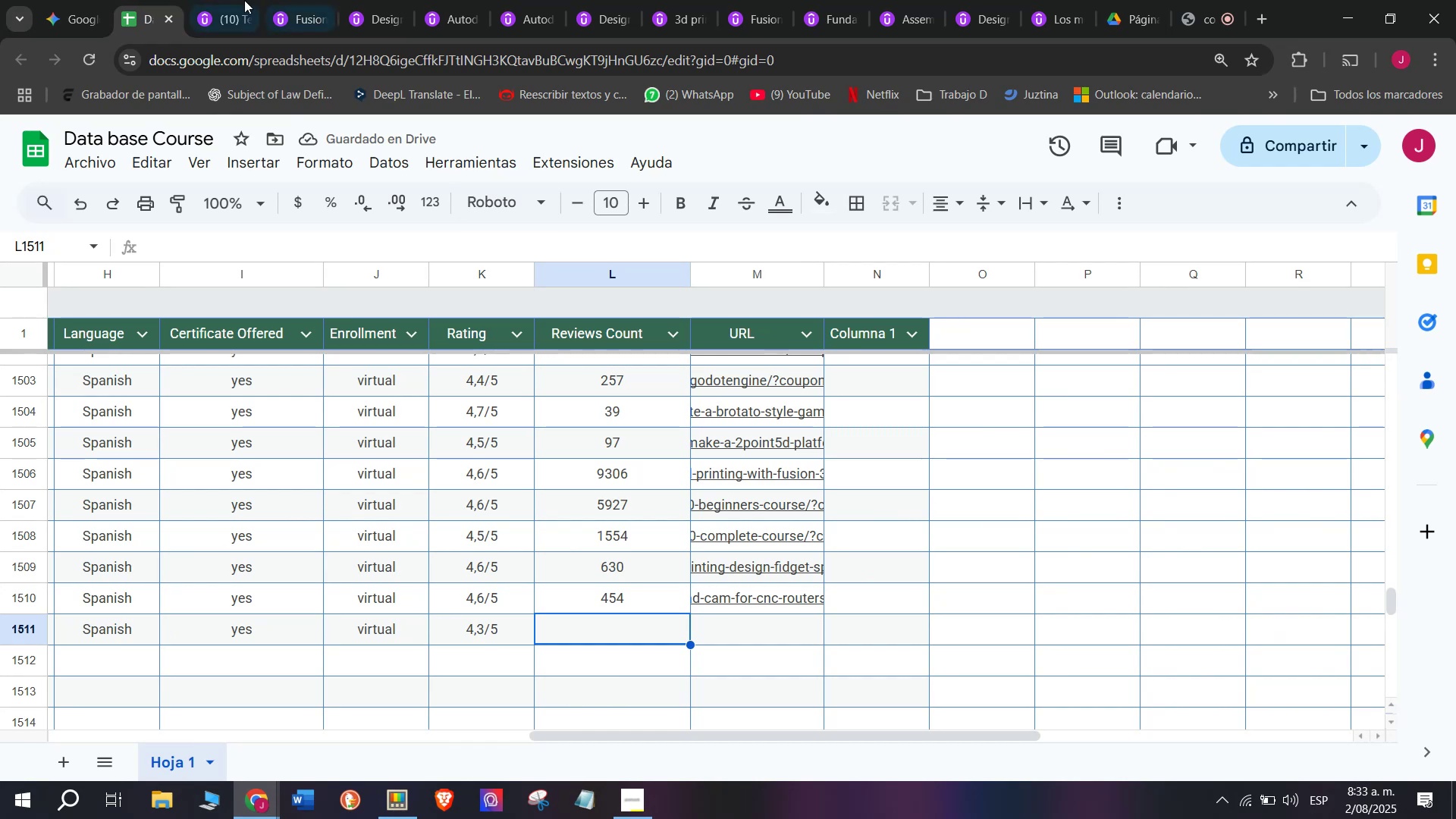 
left_click([237, 0])
 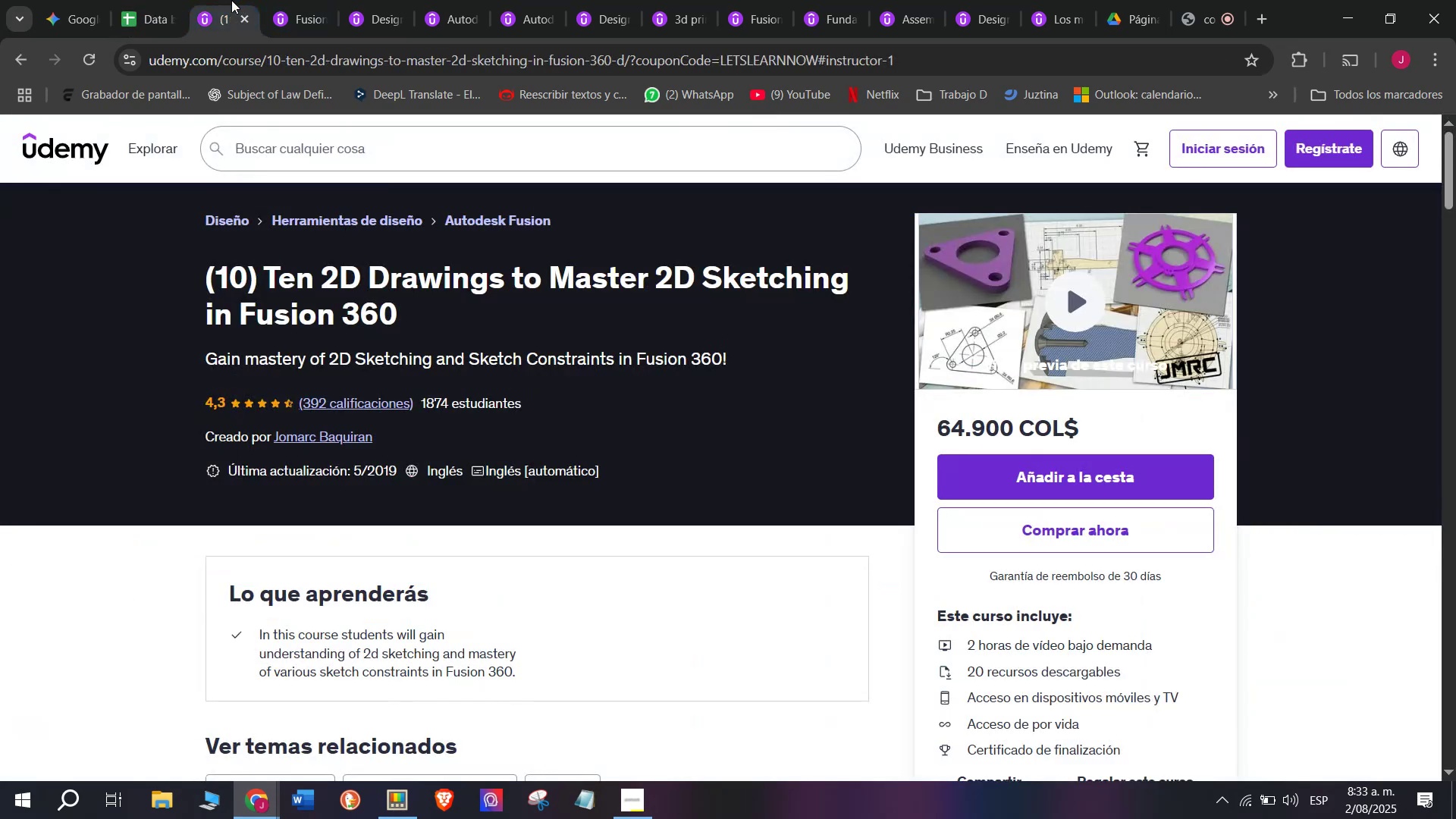 
left_click([160, 0])
 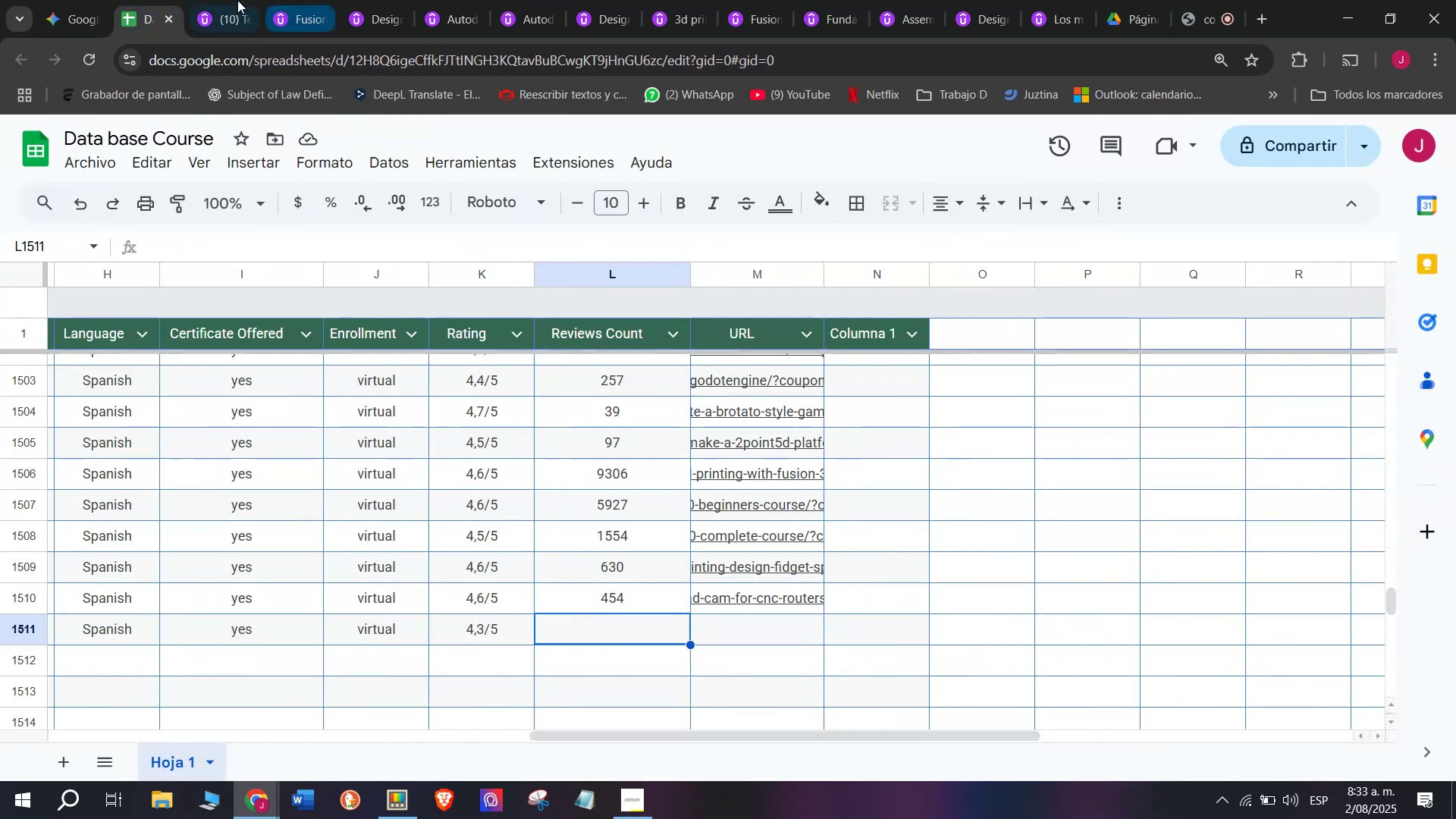 
left_click([228, 0])
 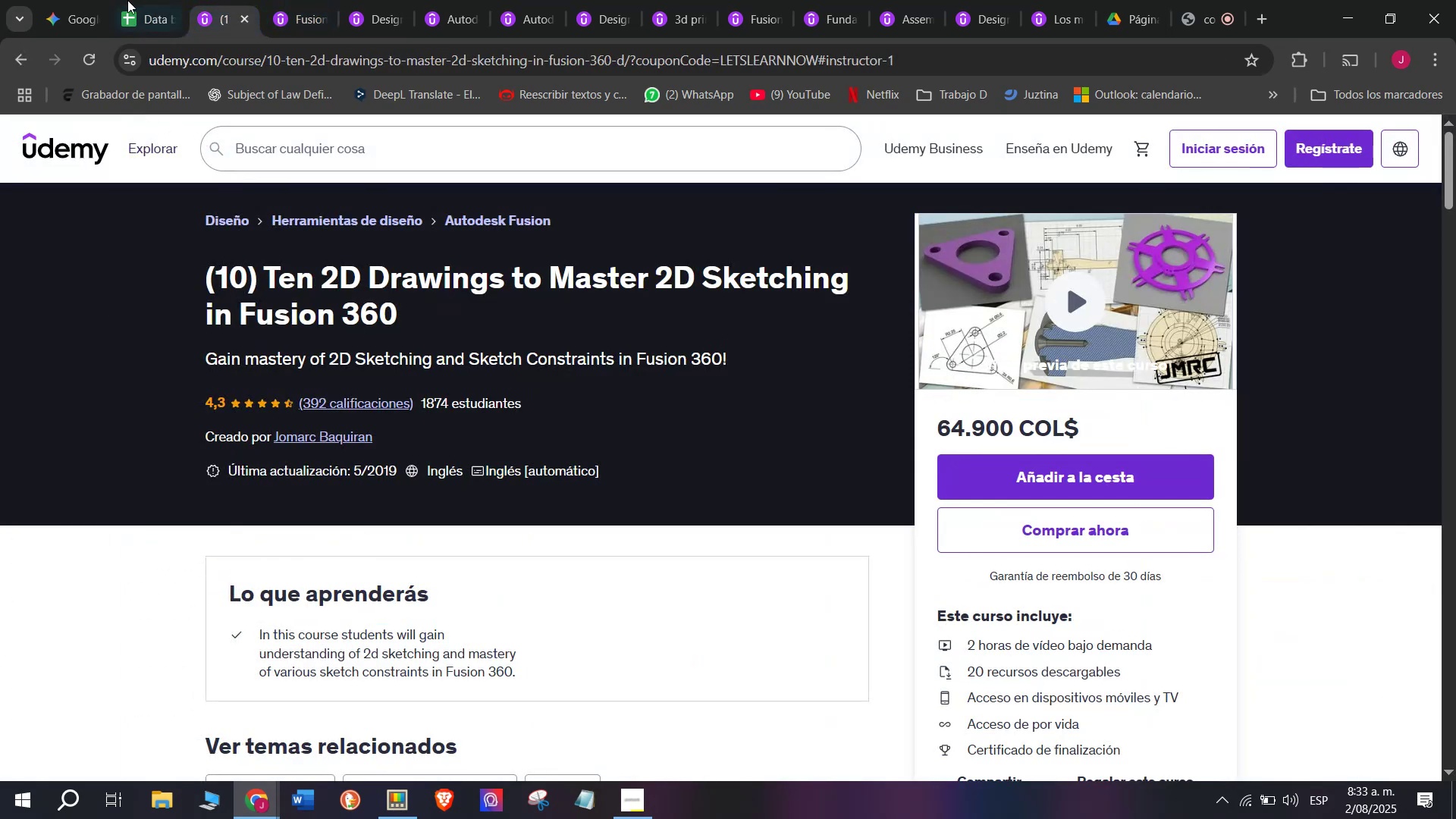 
left_click([144, 0])
 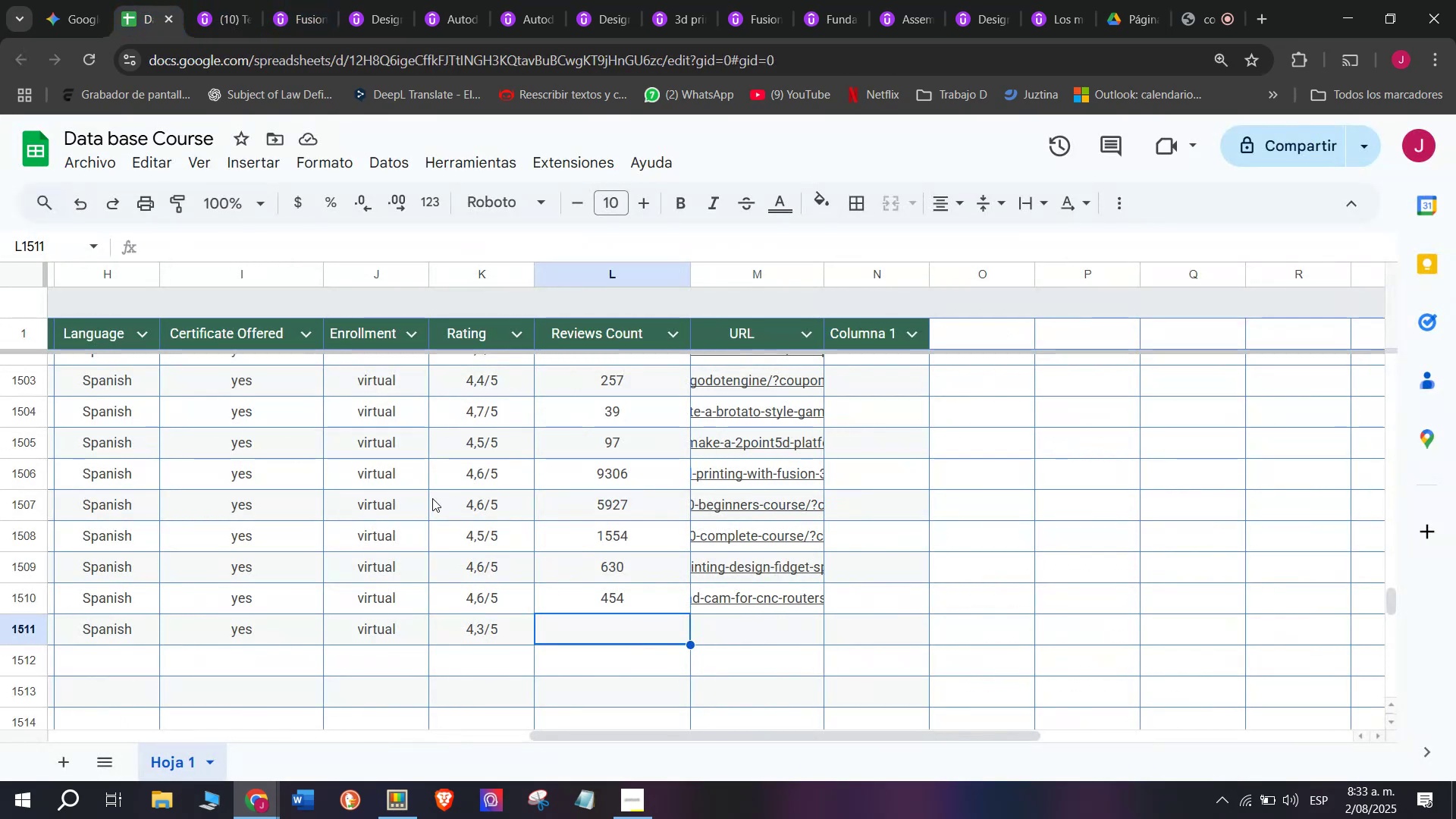 
type(392)
 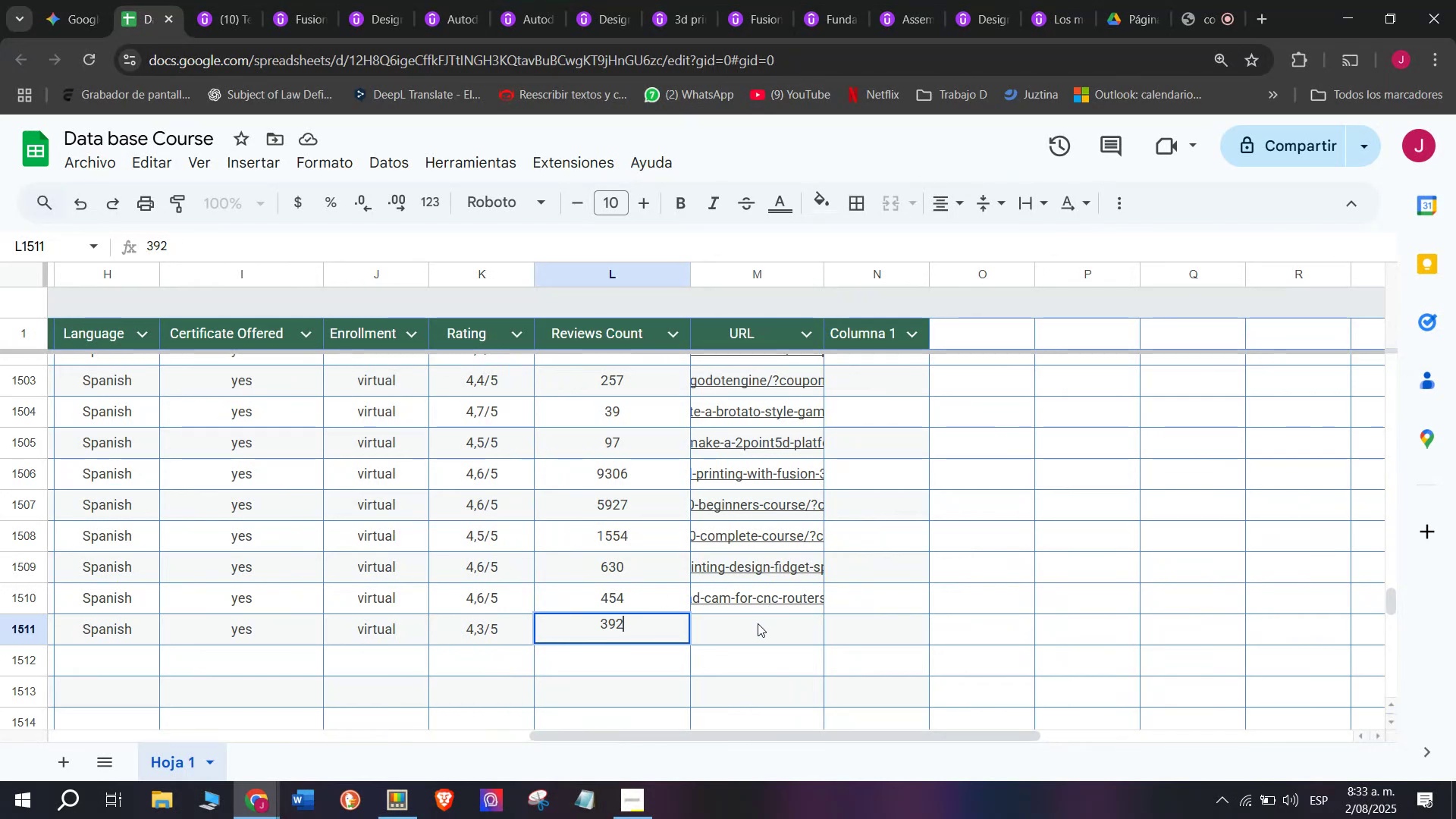 
left_click([759, 626])
 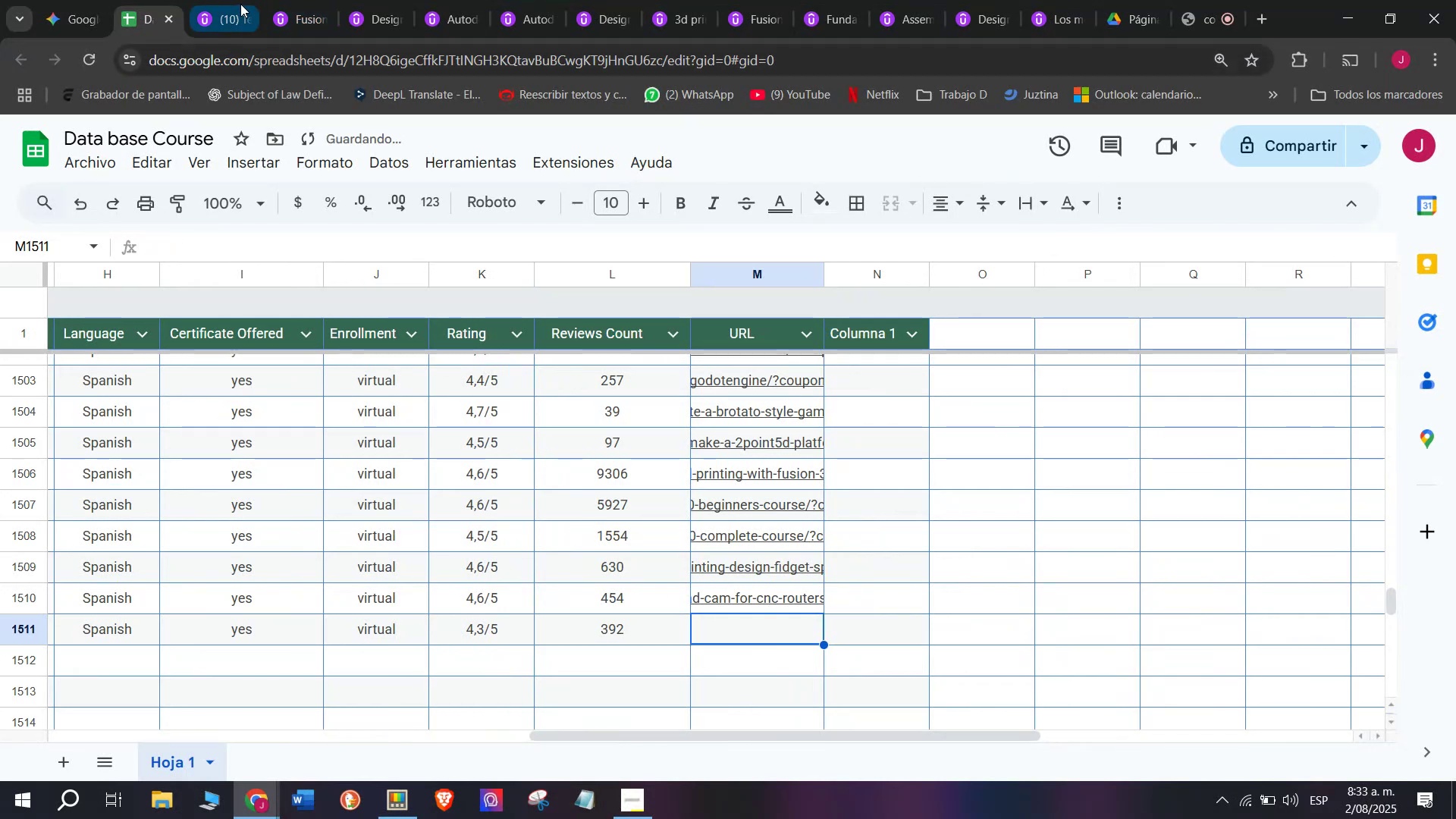 
double_click([265, 49])
 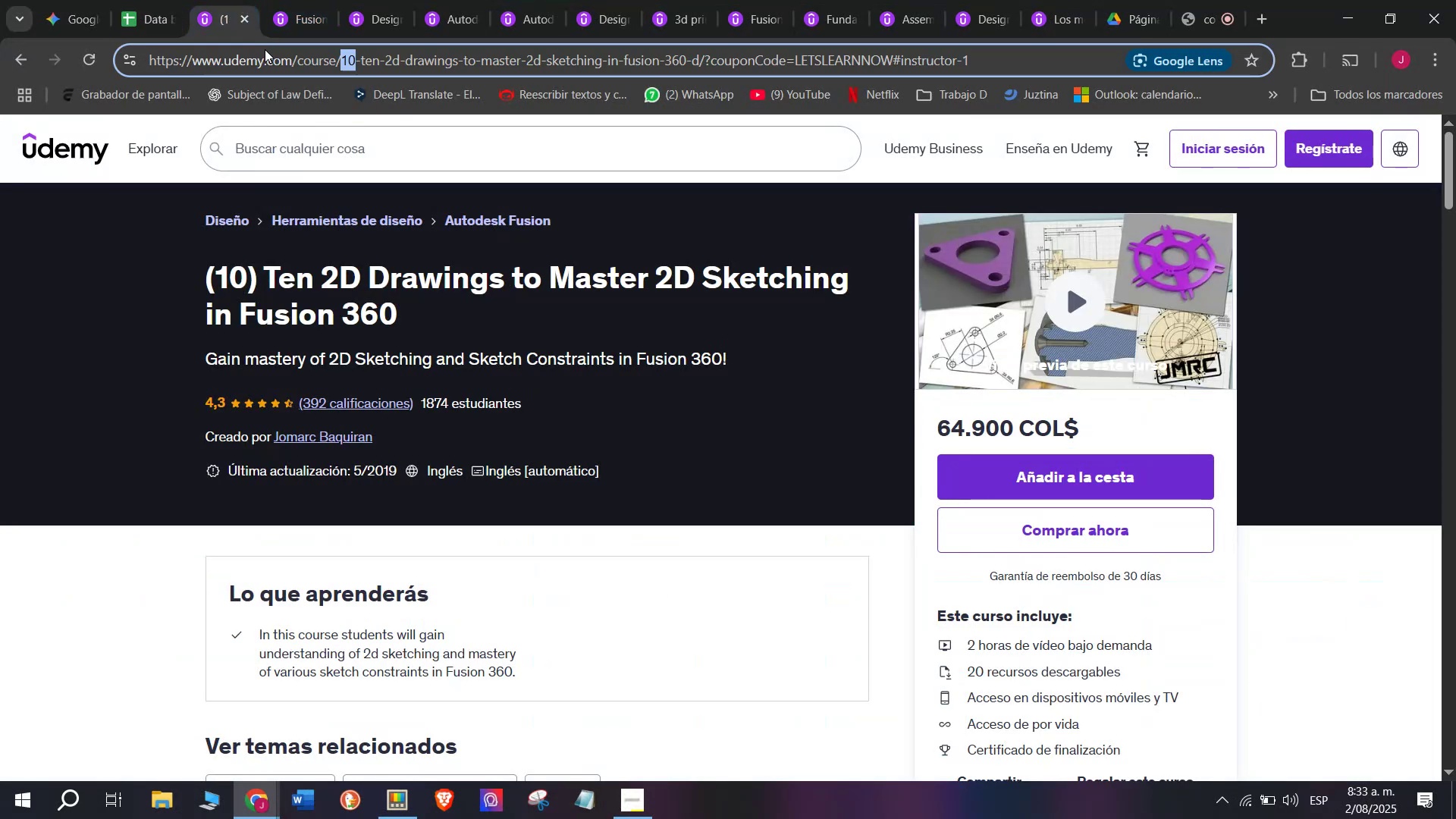 
triple_click([265, 49])
 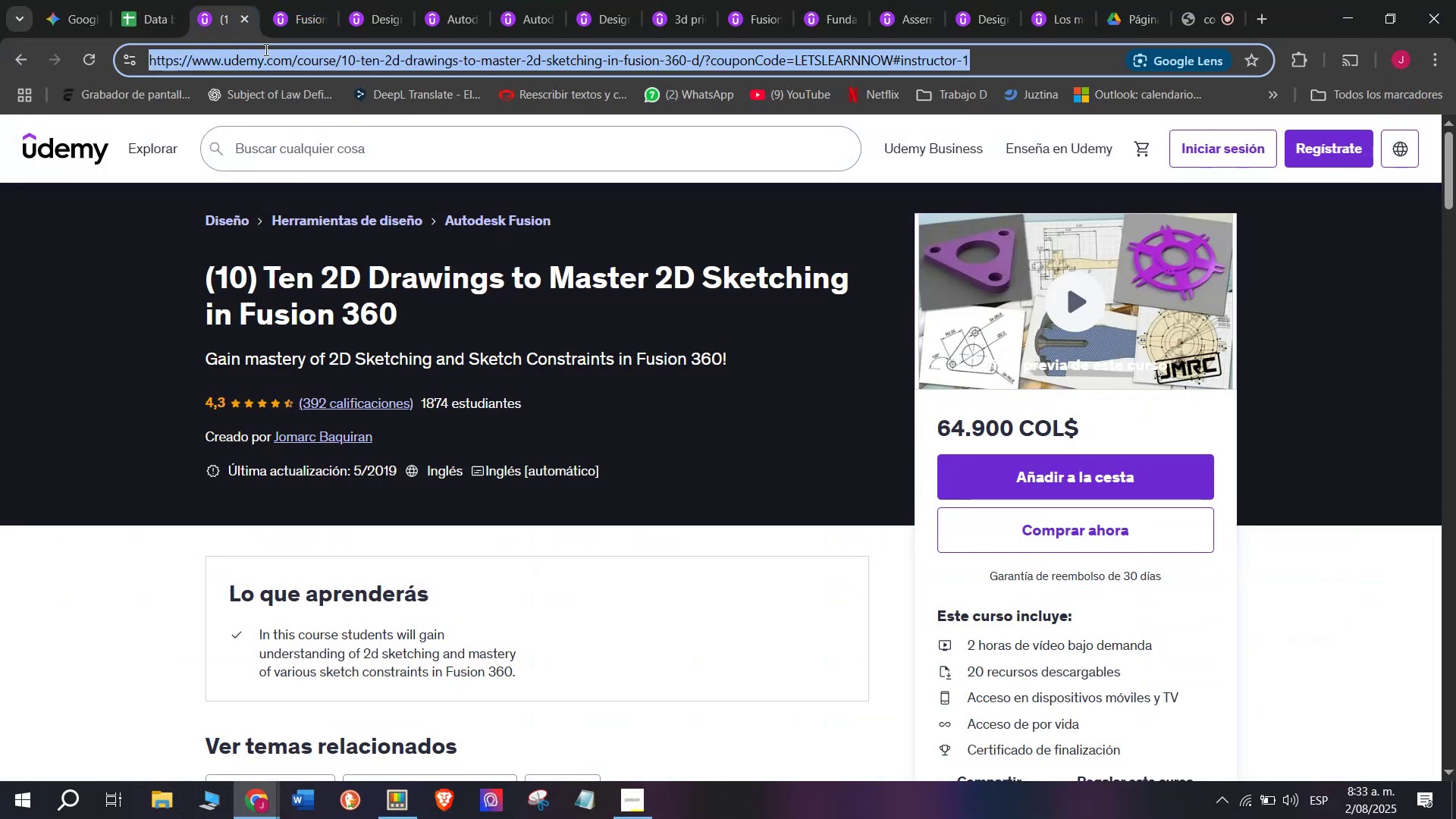 
triple_click([265, 49])
 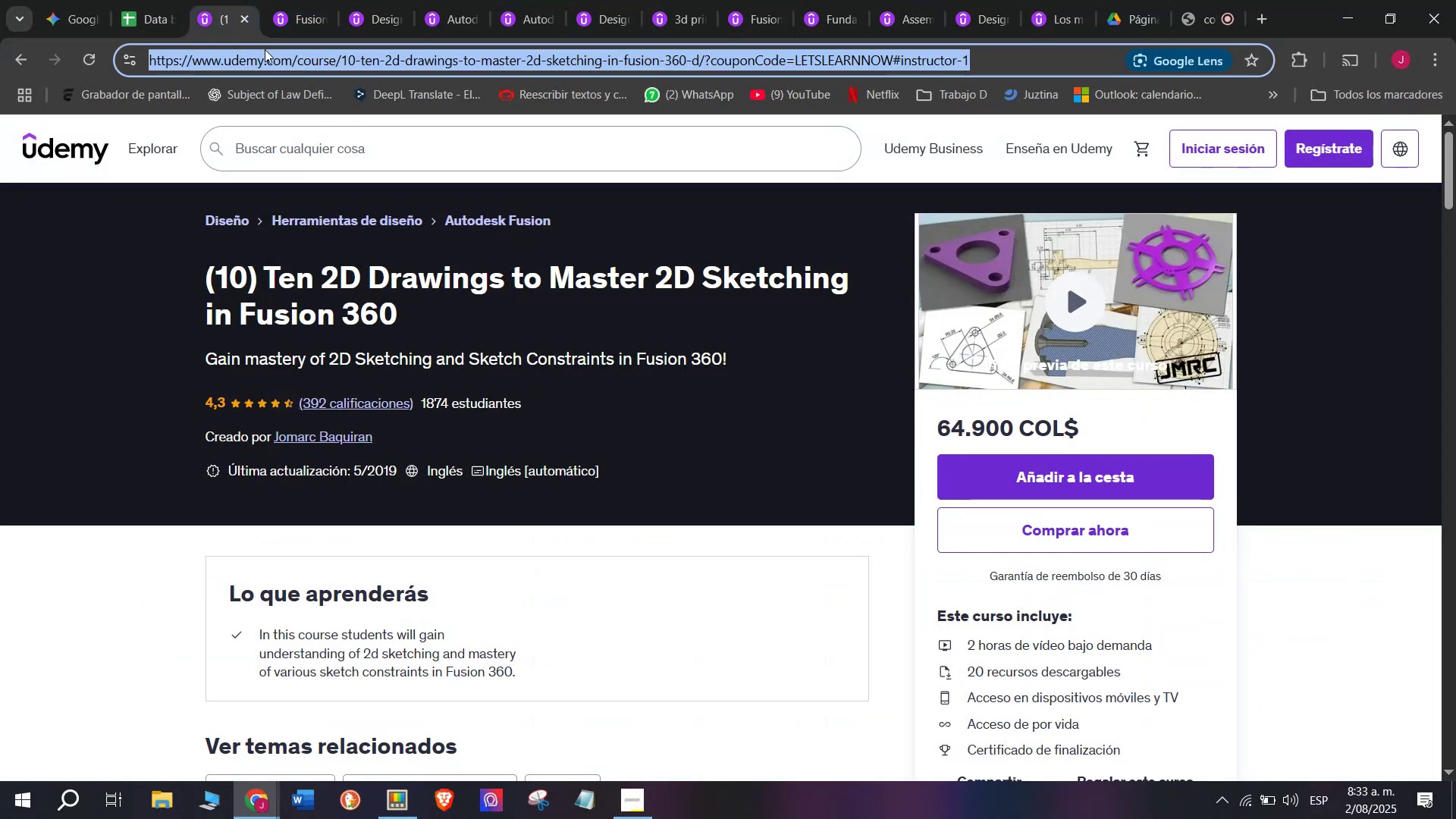 
key(Break)
 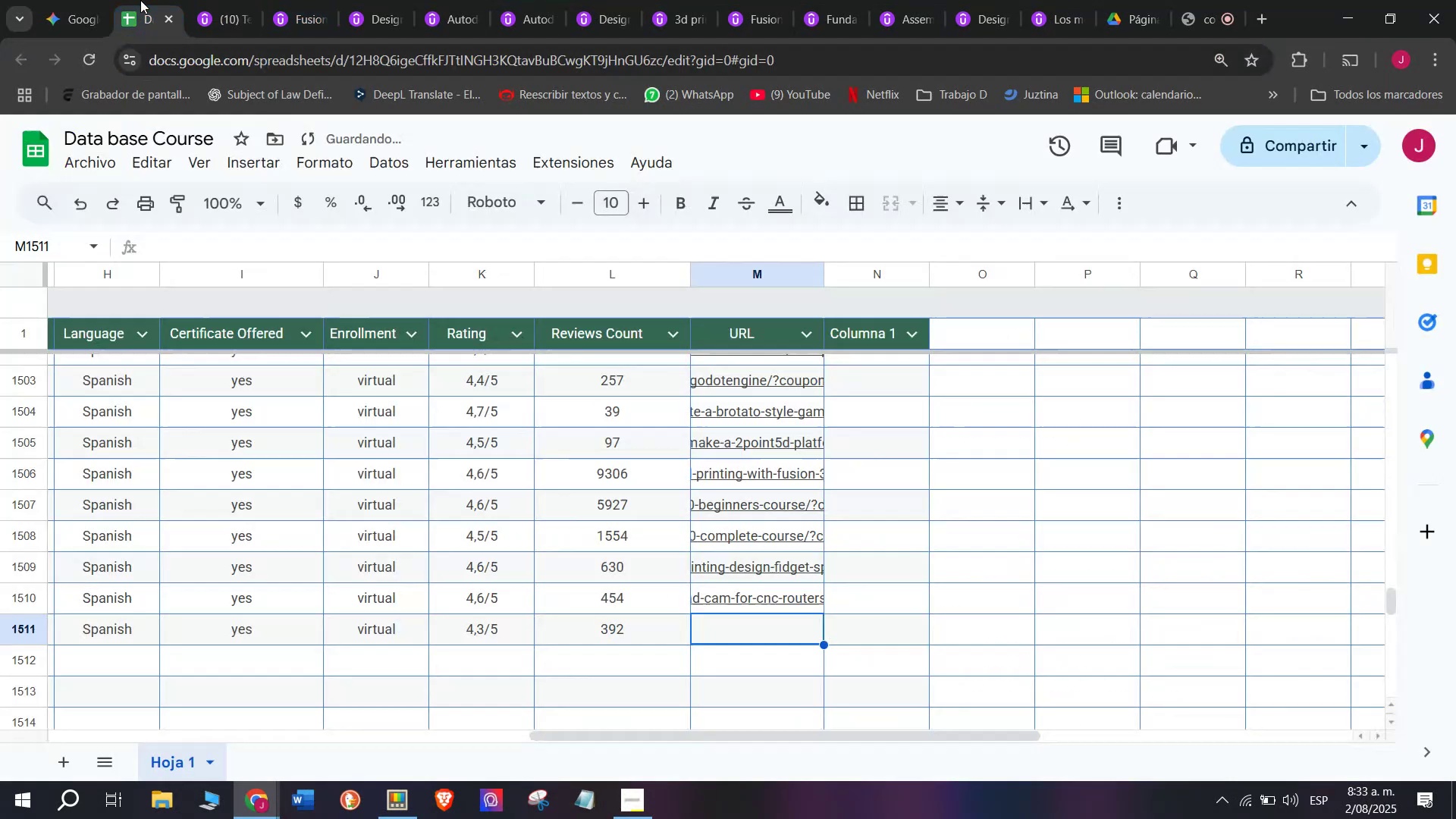 
key(Control+ControlLeft)
 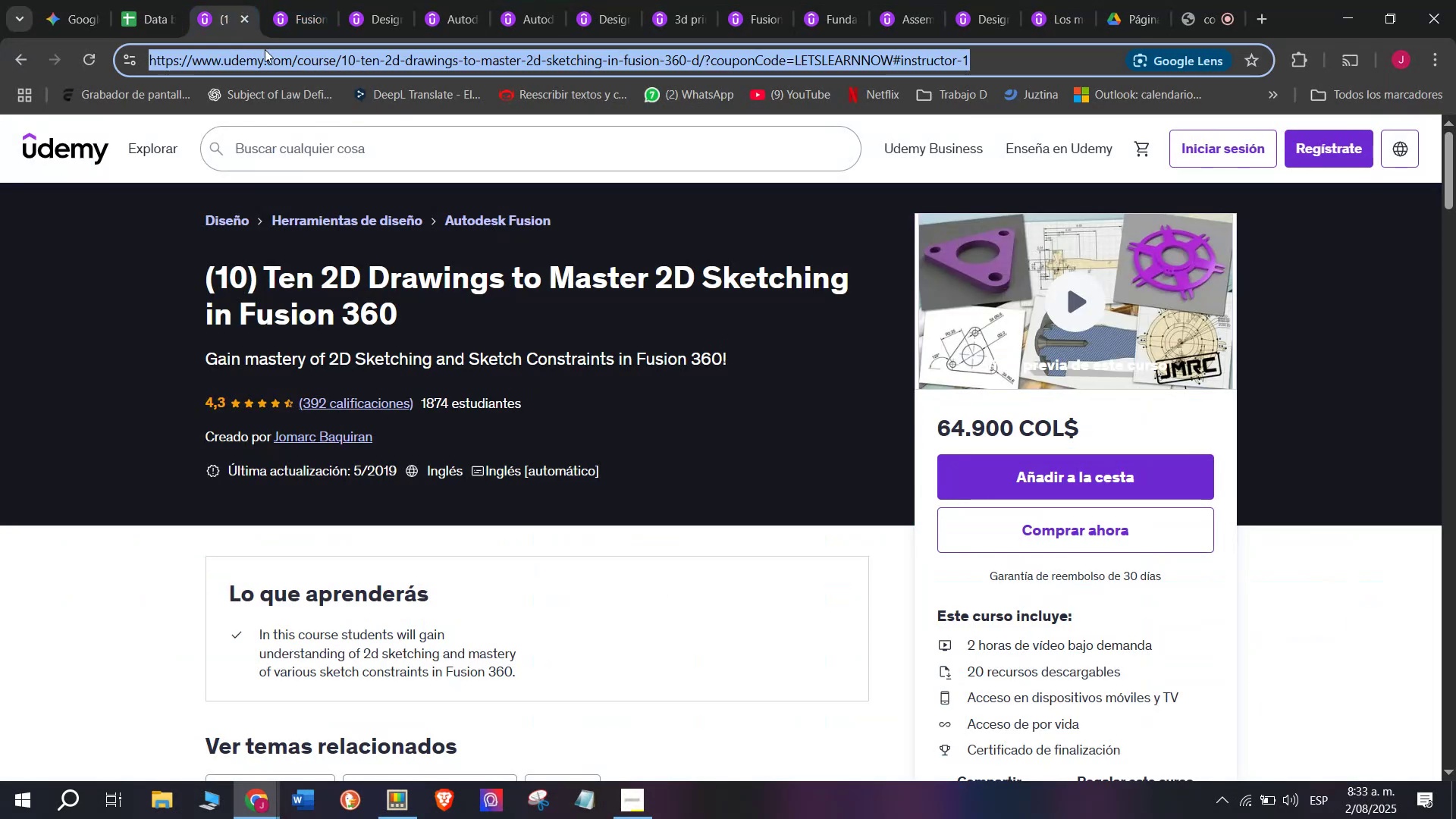 
key(Control+C)
 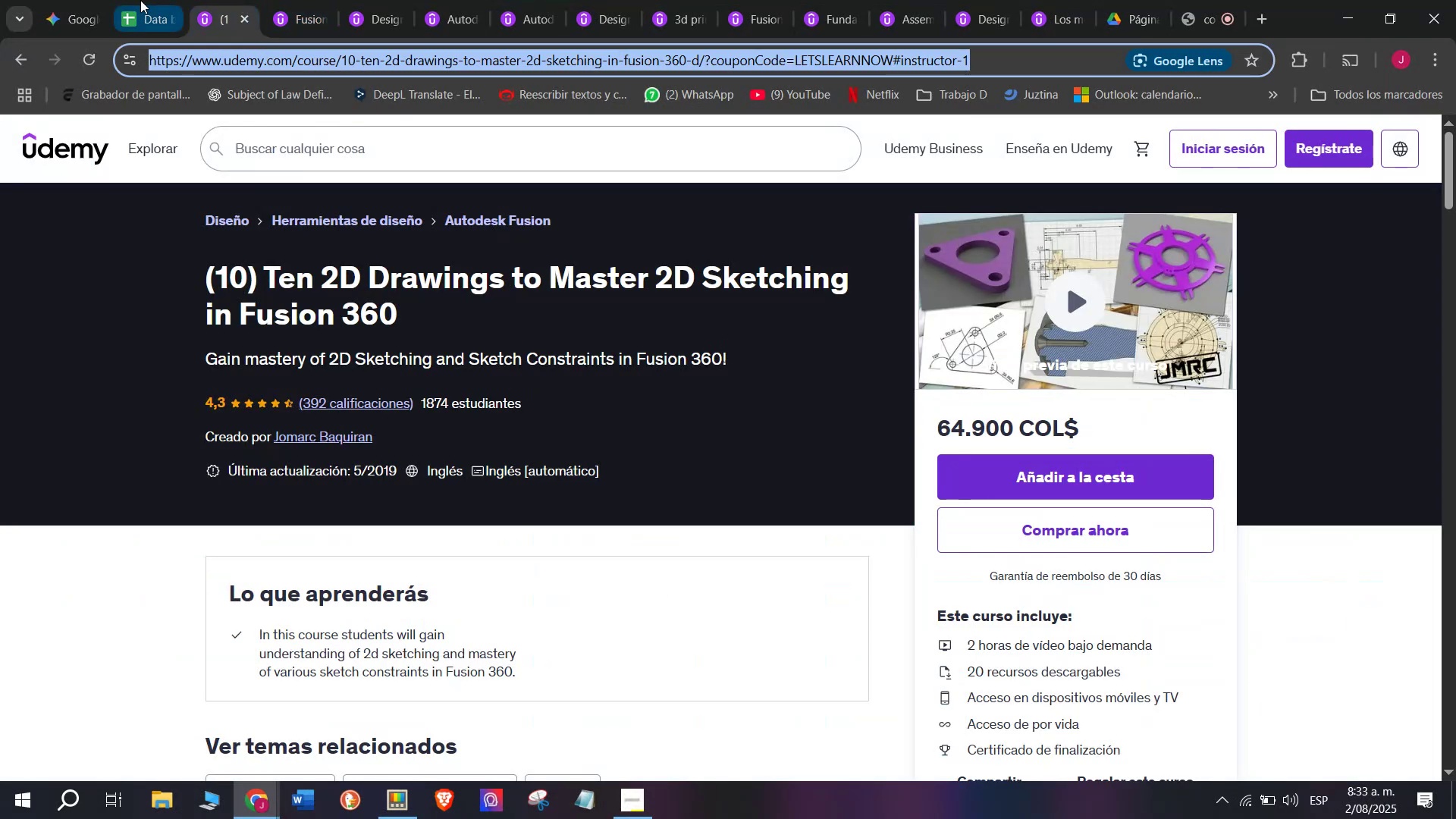 
left_click([140, 0])
 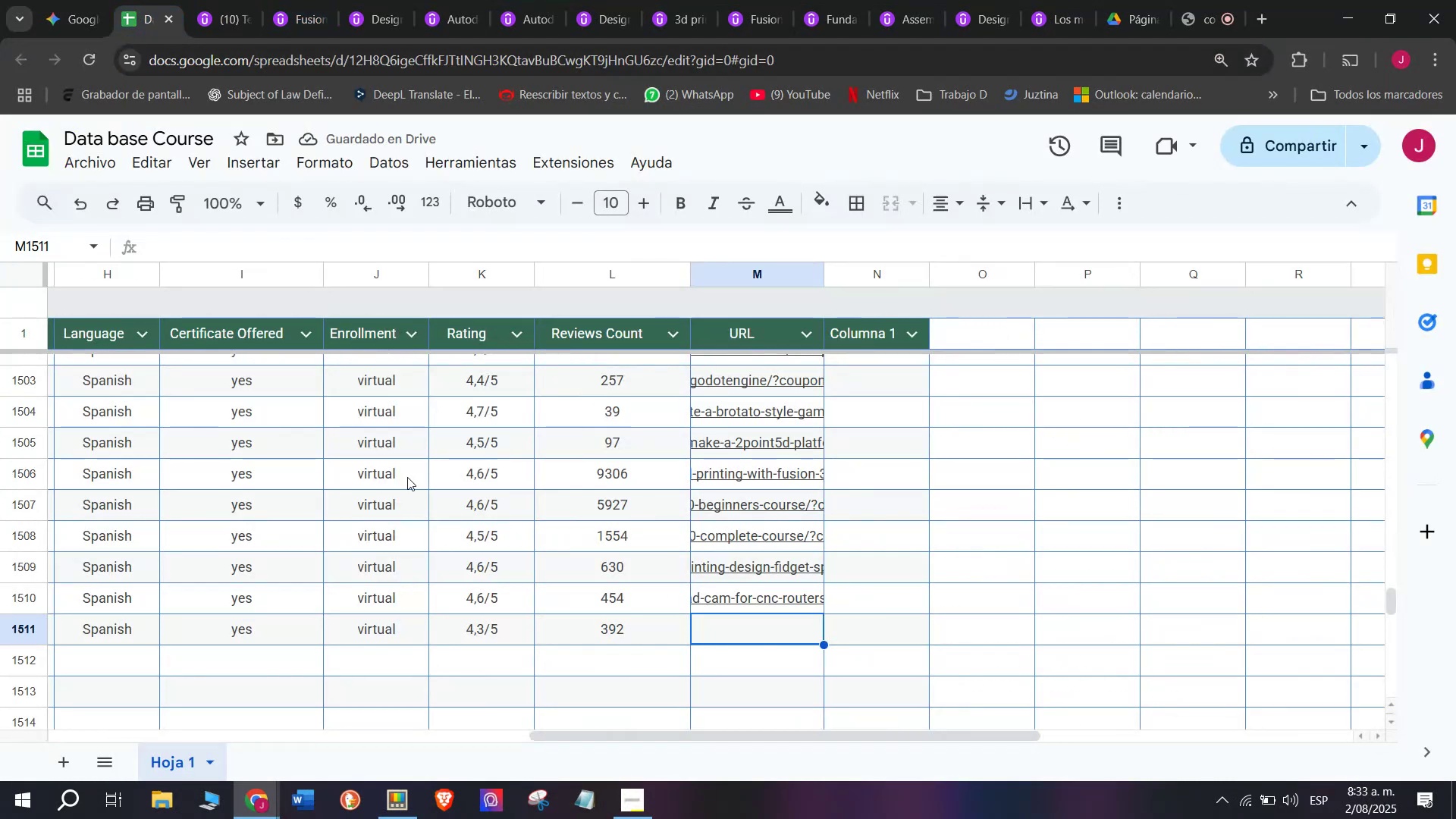 
key(Control+ControlLeft)
 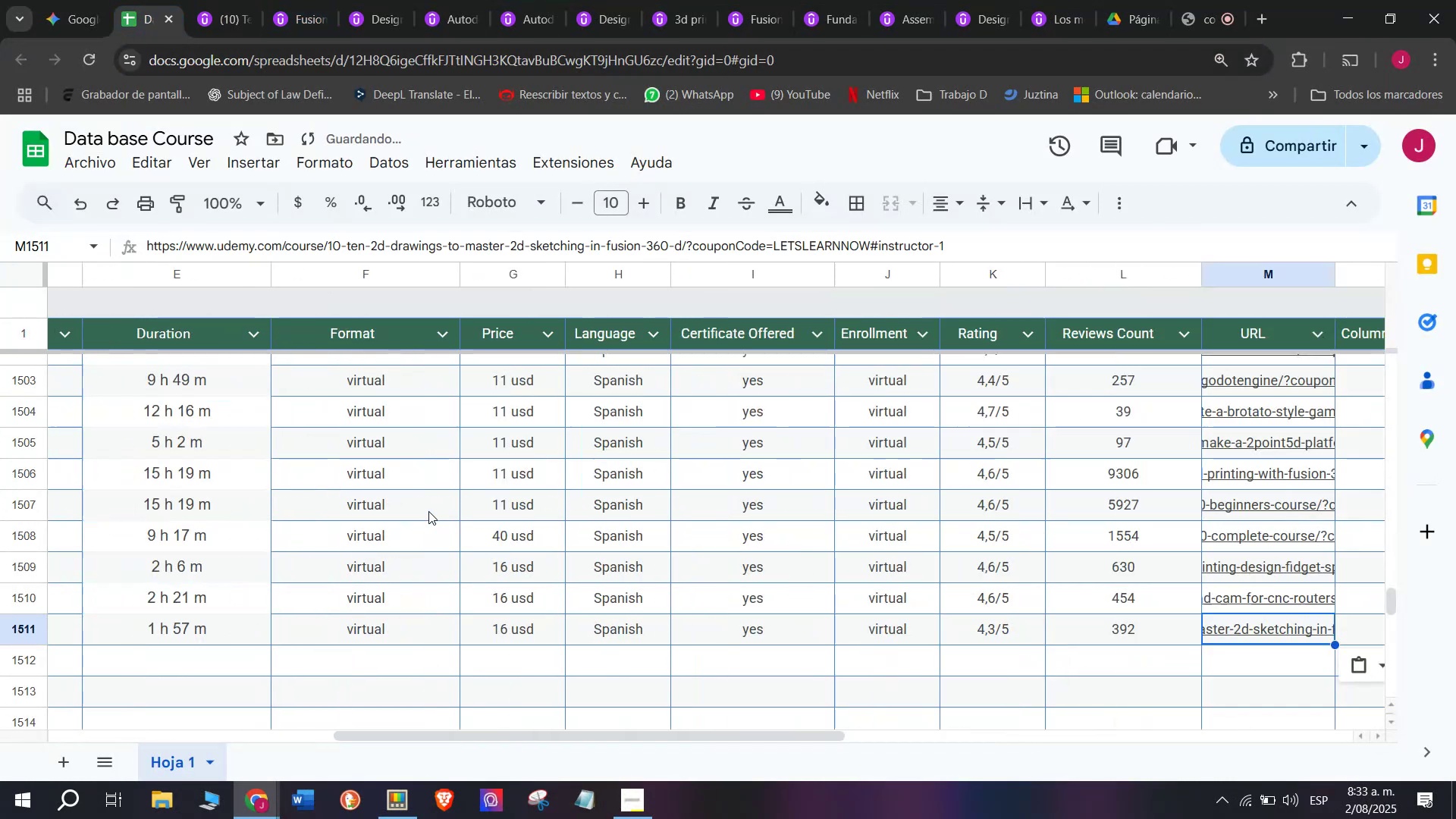 
key(Z)
 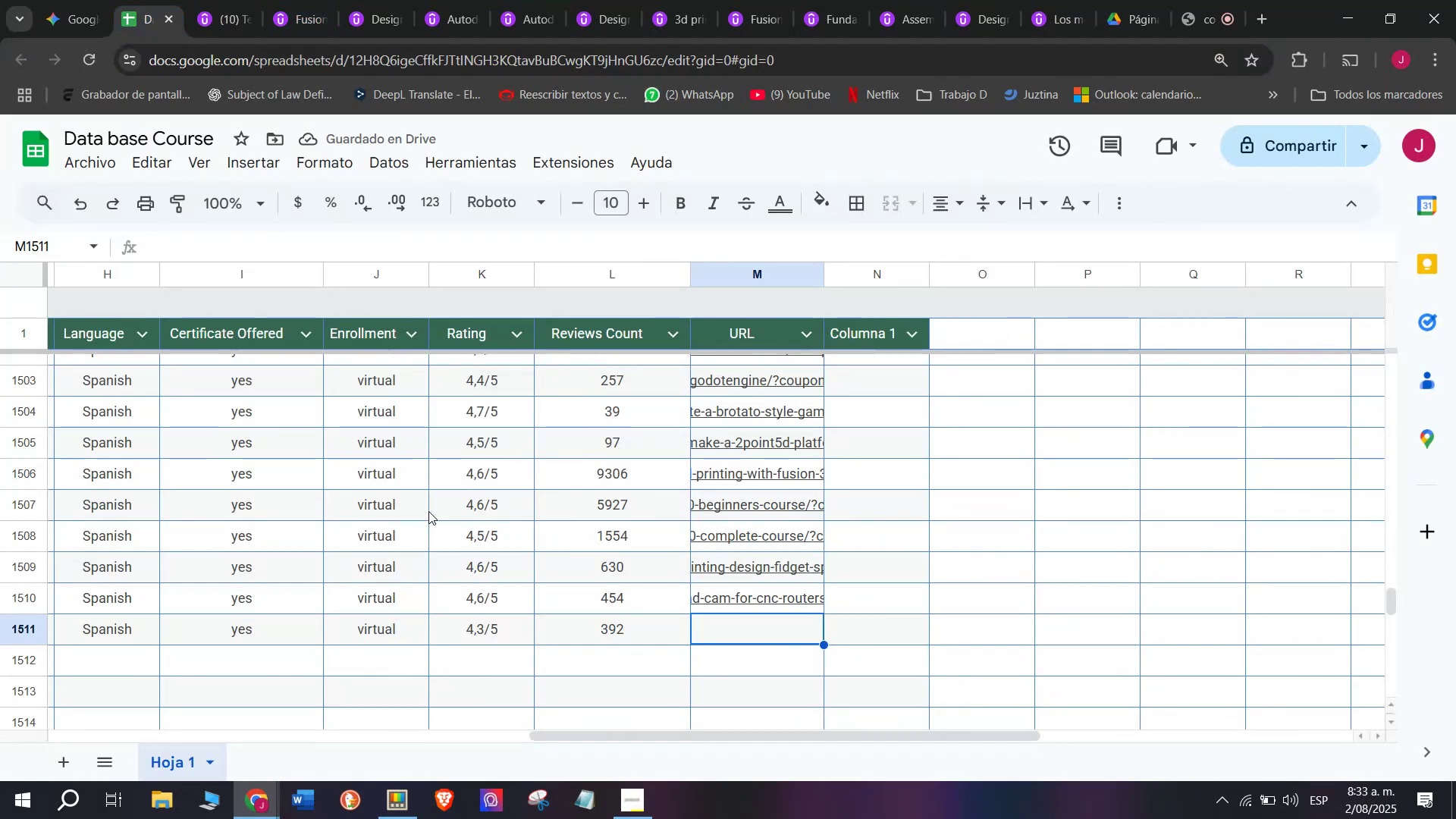 
key(Control+V)
 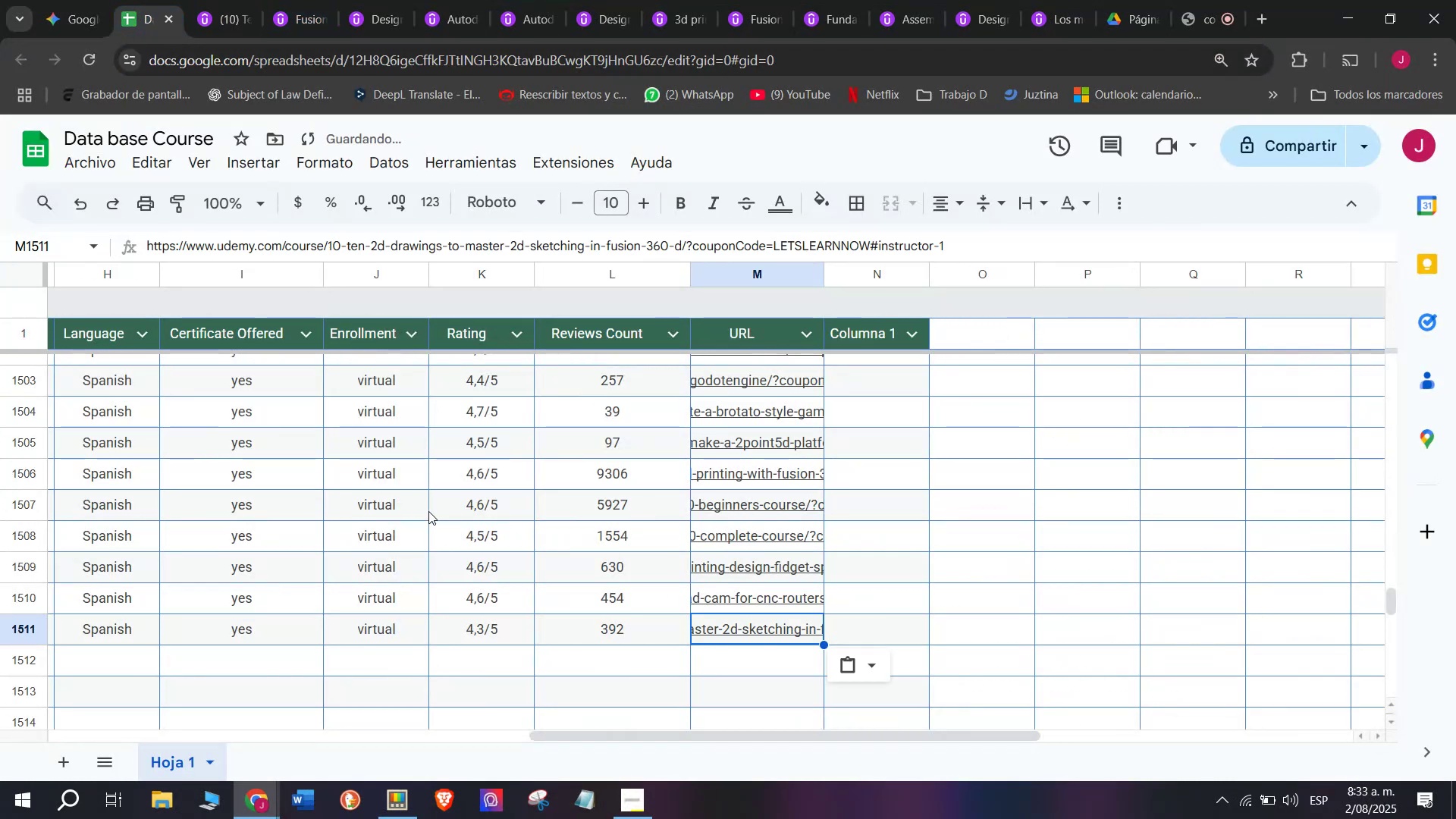 
scroll: coordinate [160, 141], scroll_direction: up, amount: 7.0
 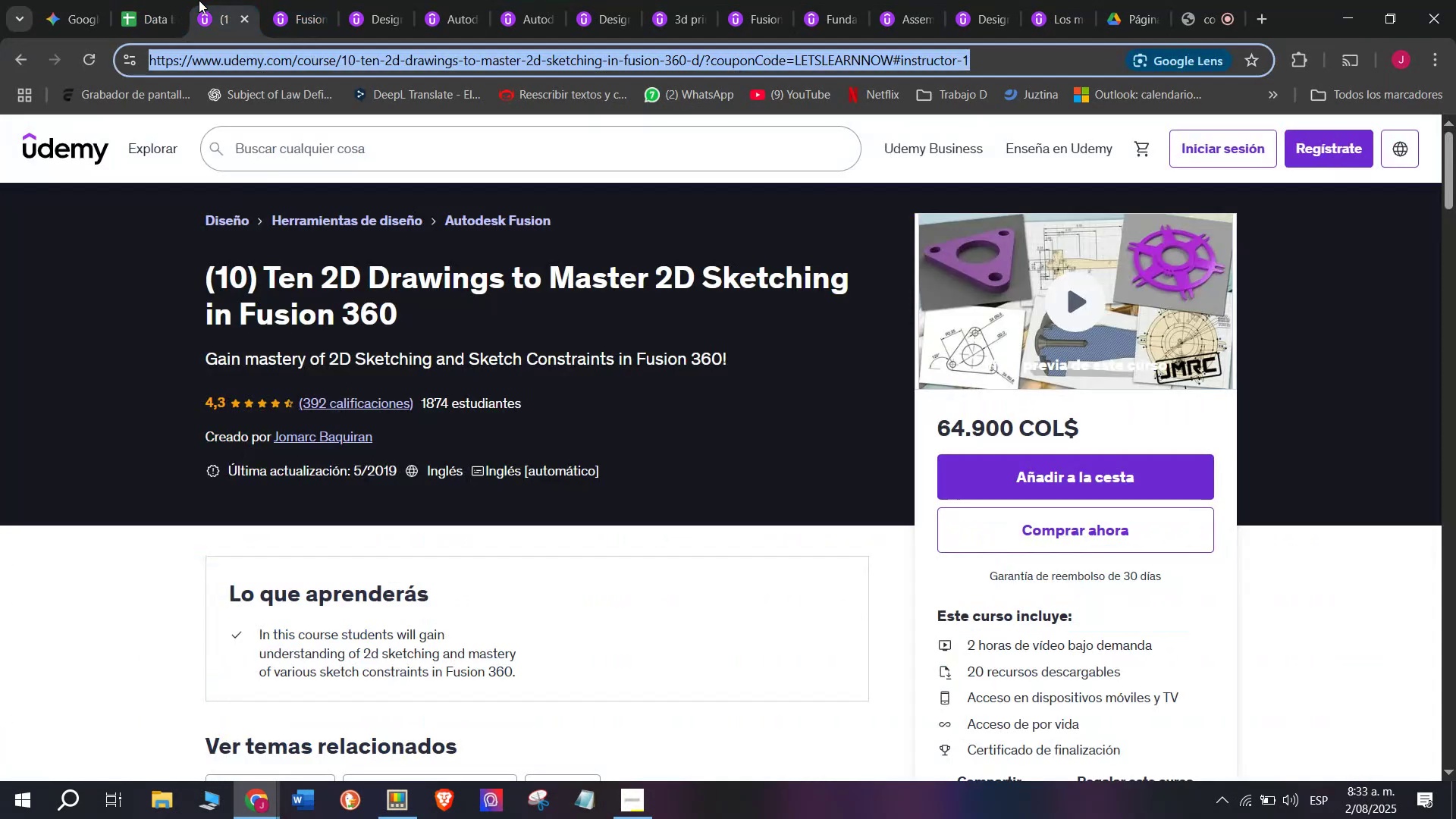 
left_click([180, 657])
 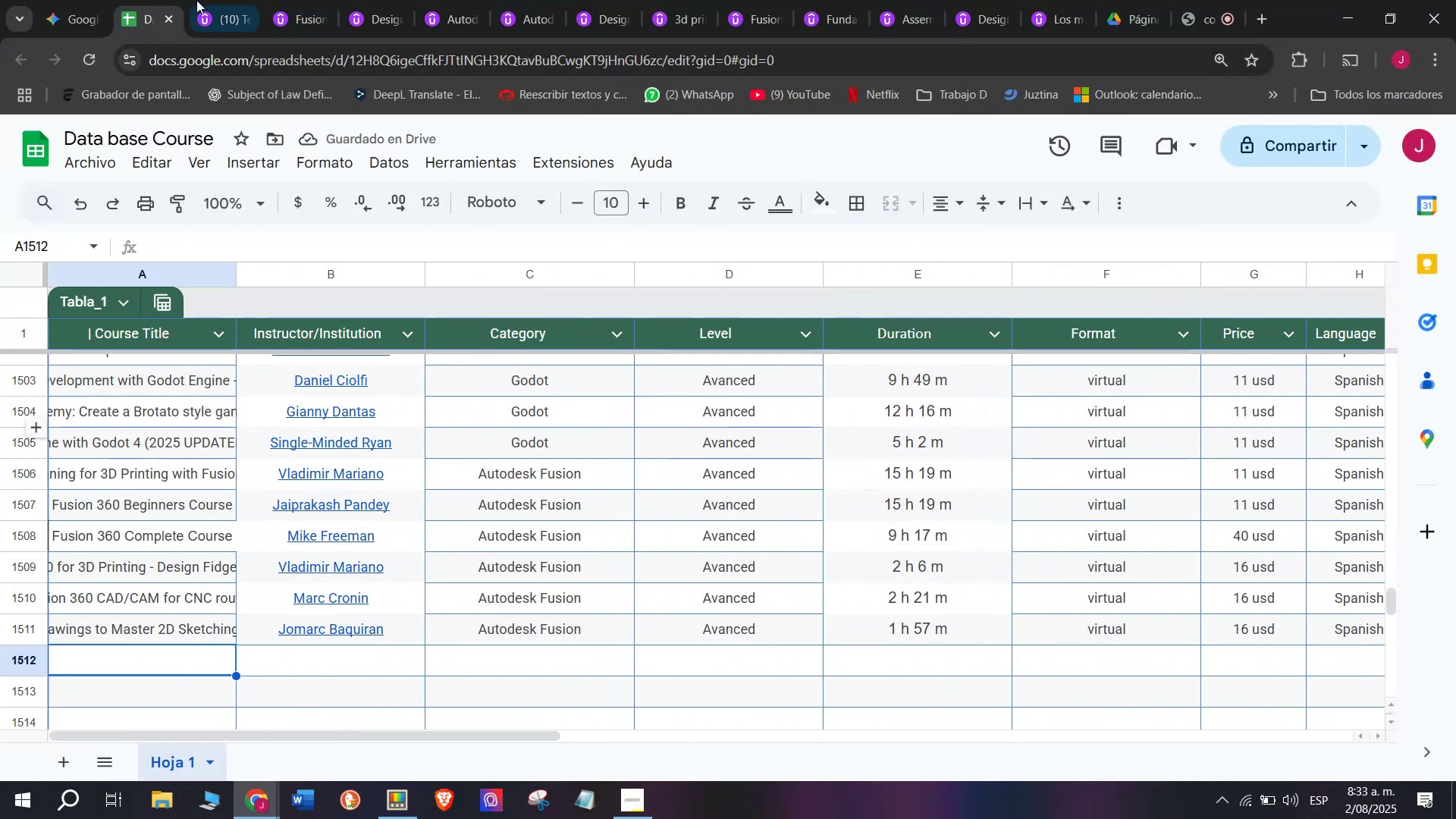 
left_click([197, 0])
 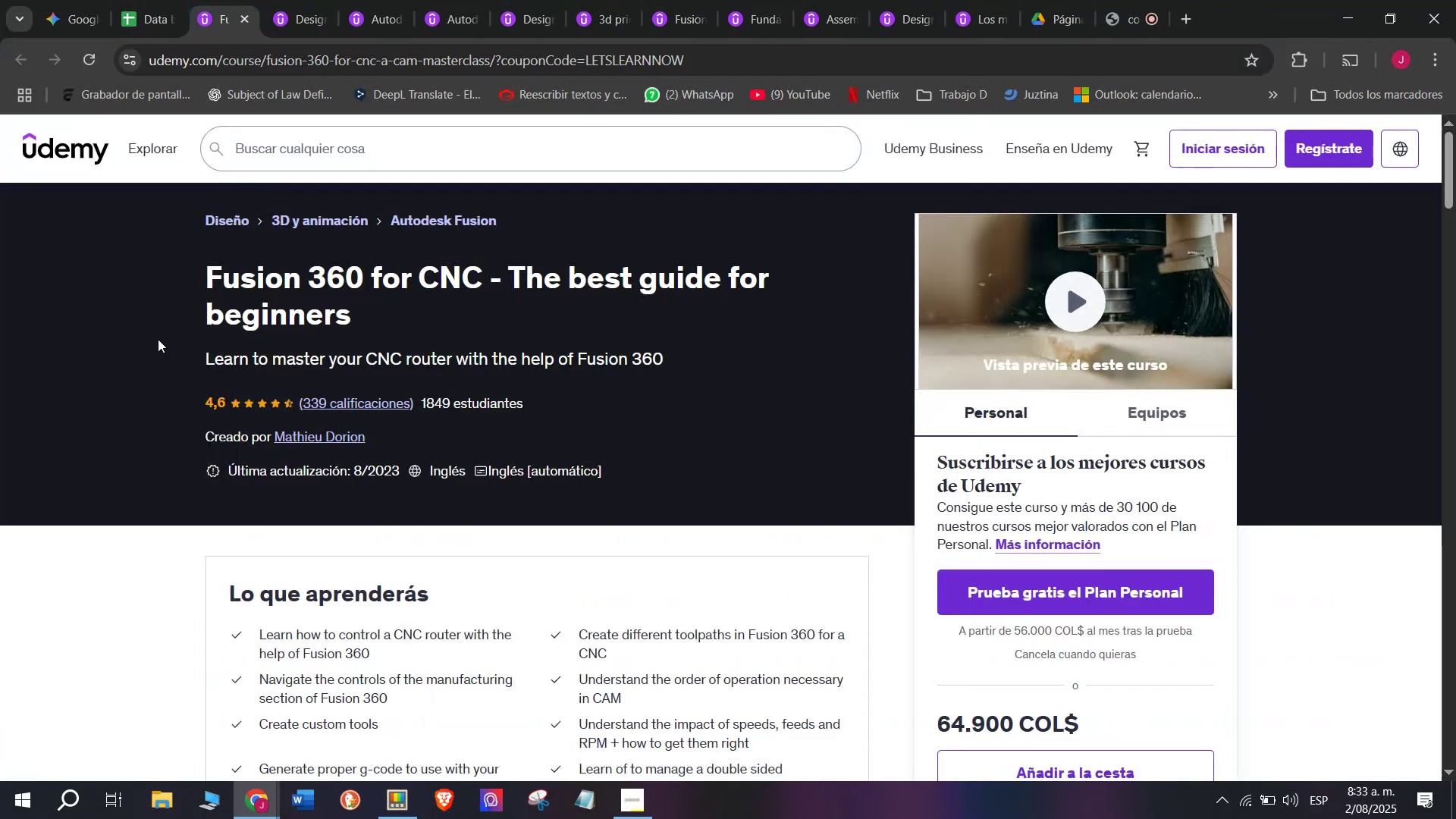 
left_click_drag(start_coordinate=[202, 264], to_coordinate=[373, 336])
 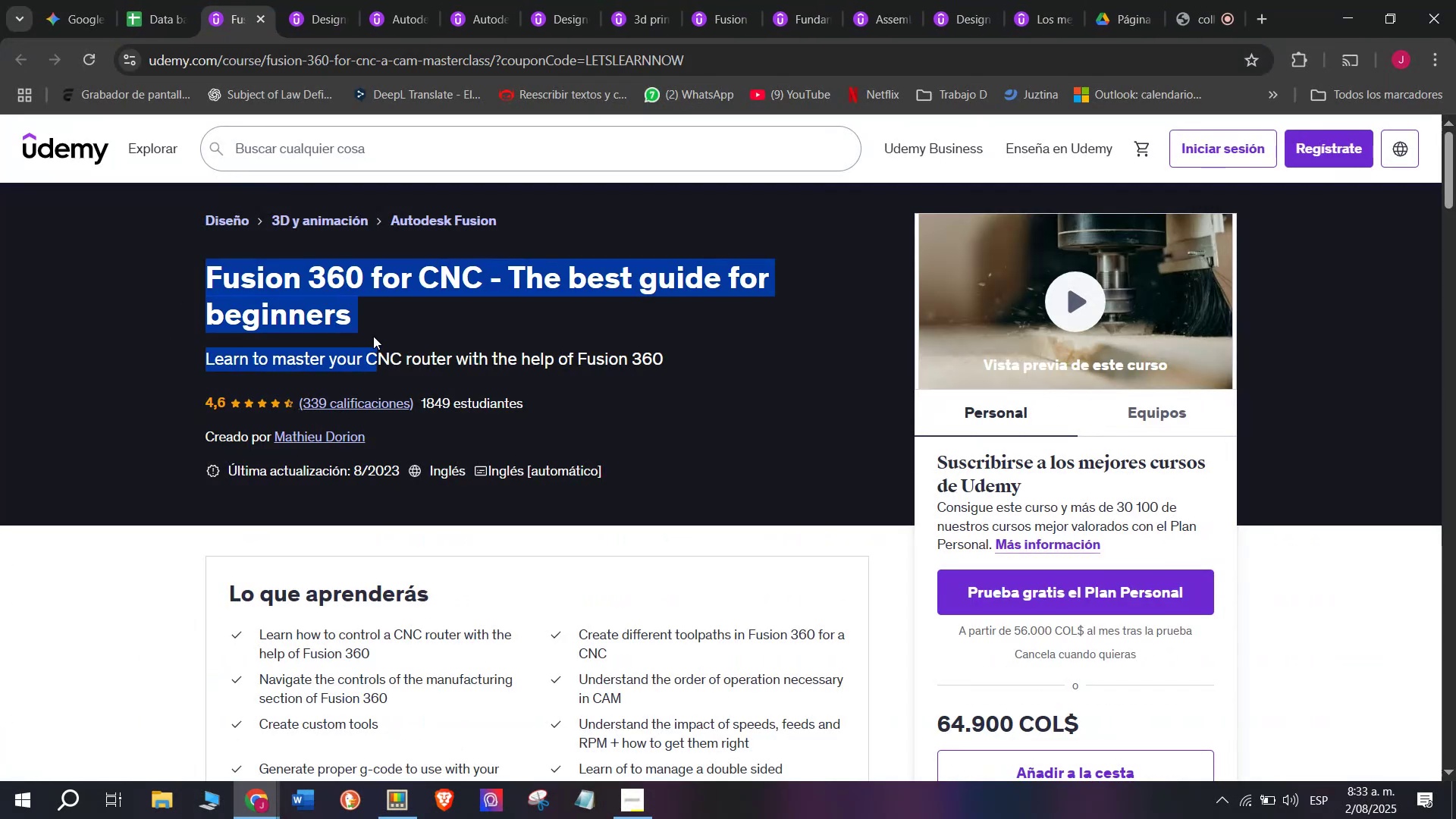 
key(Control+ControlLeft)
 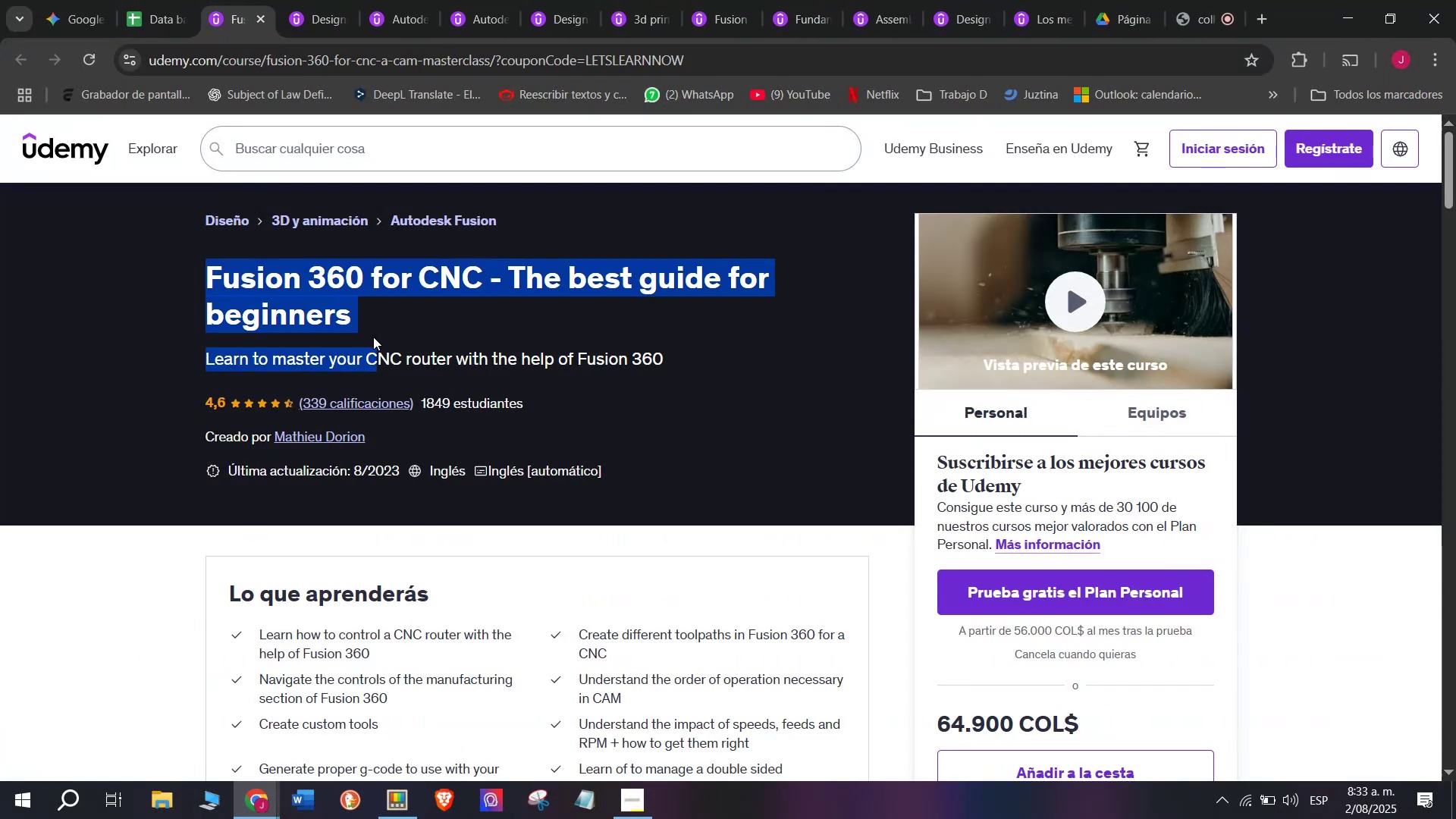 
key(Break)
 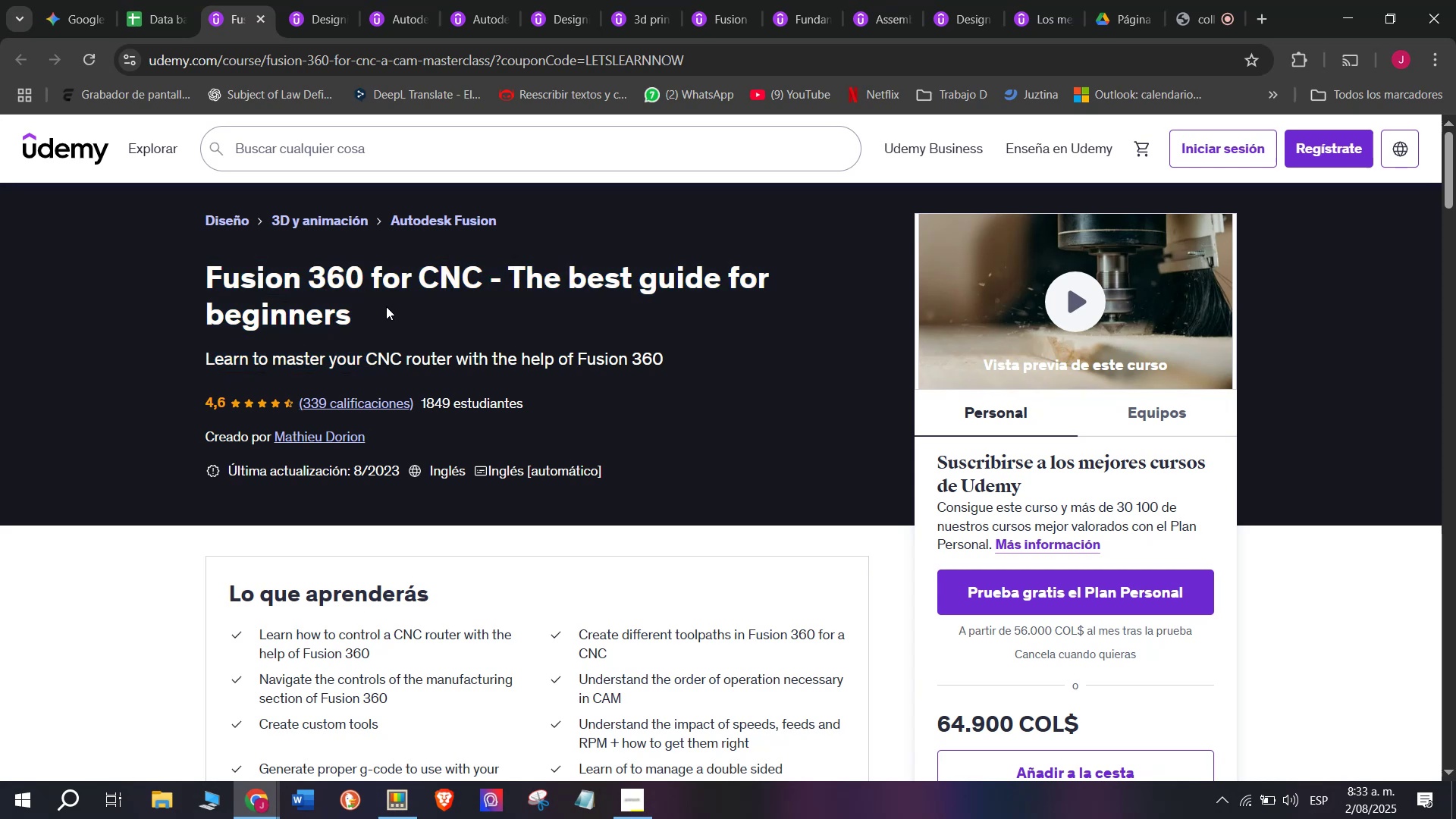 
key(Control+C)
 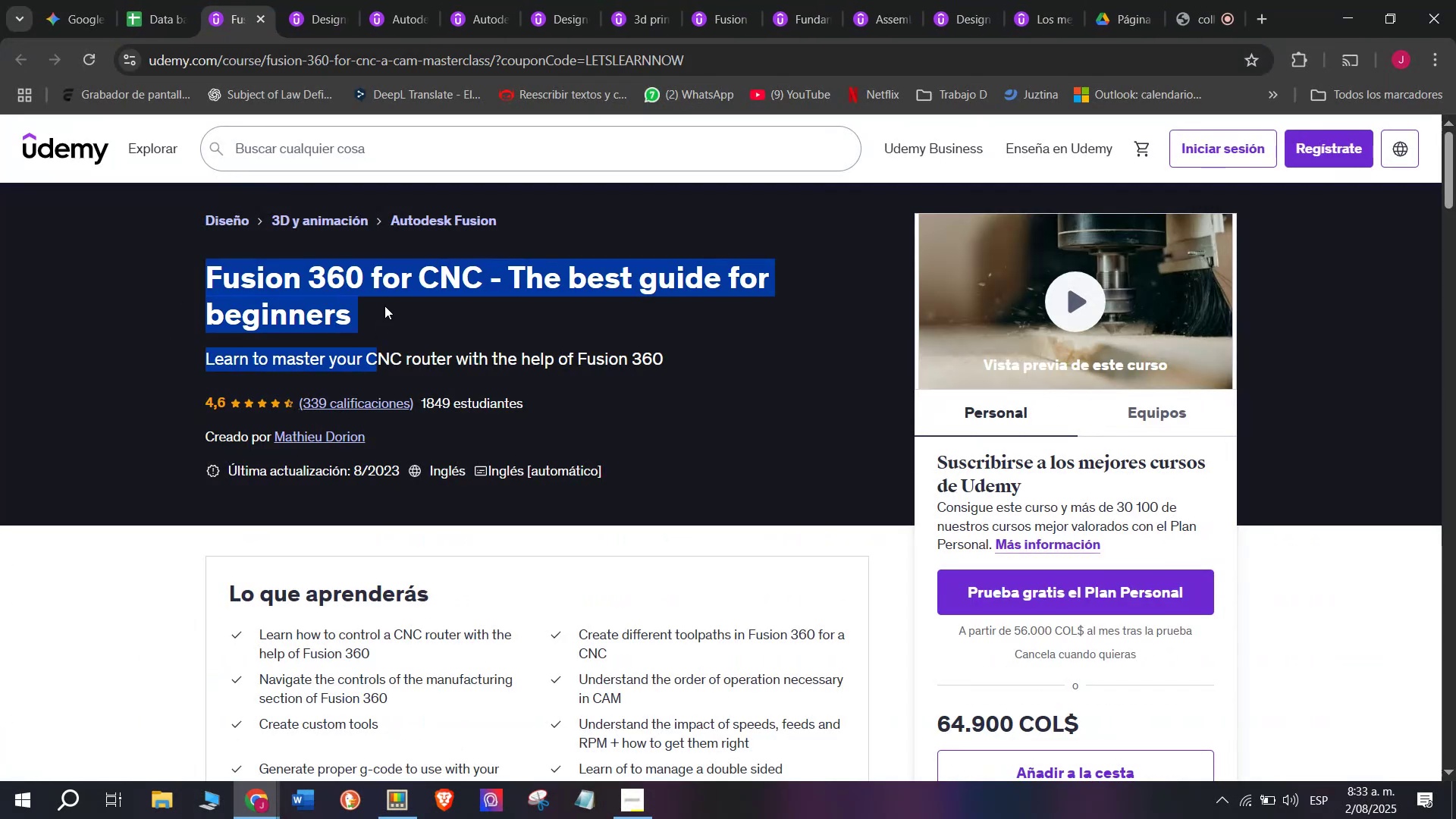 
left_click([384, 304])
 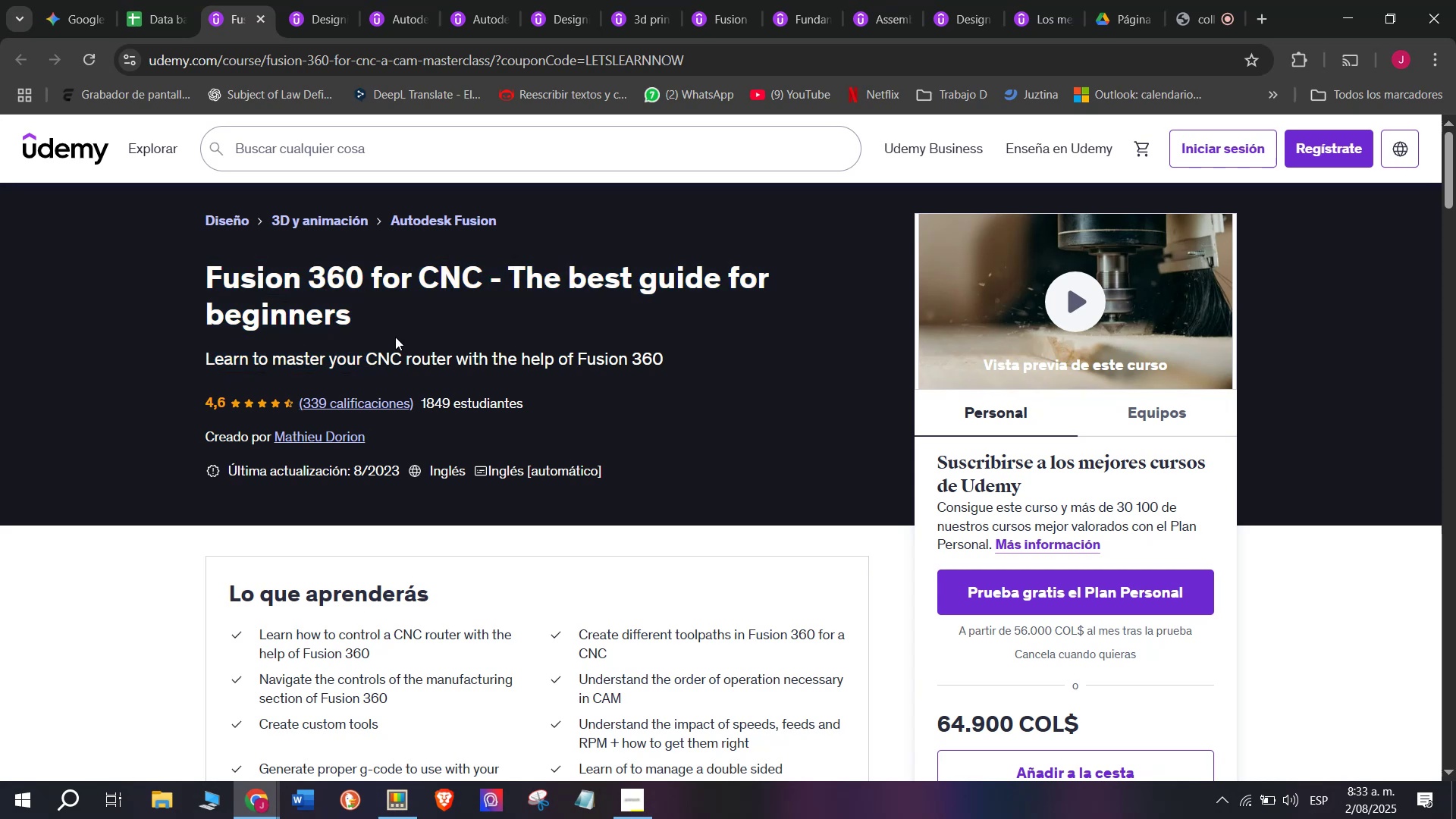 
left_click_drag(start_coordinate=[388, 327], to_coordinate=[193, 251])
 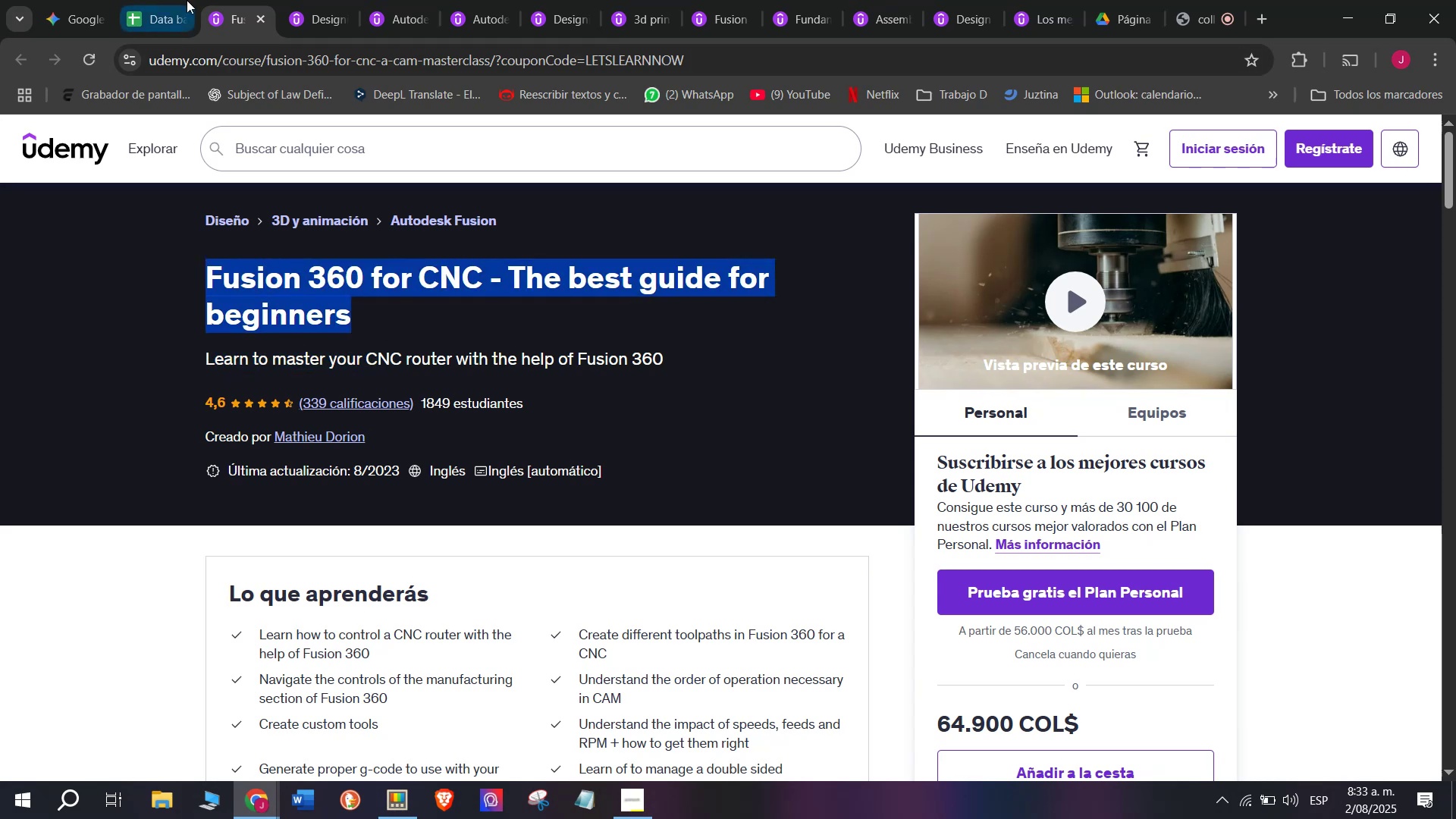 
key(Control+ControlLeft)
 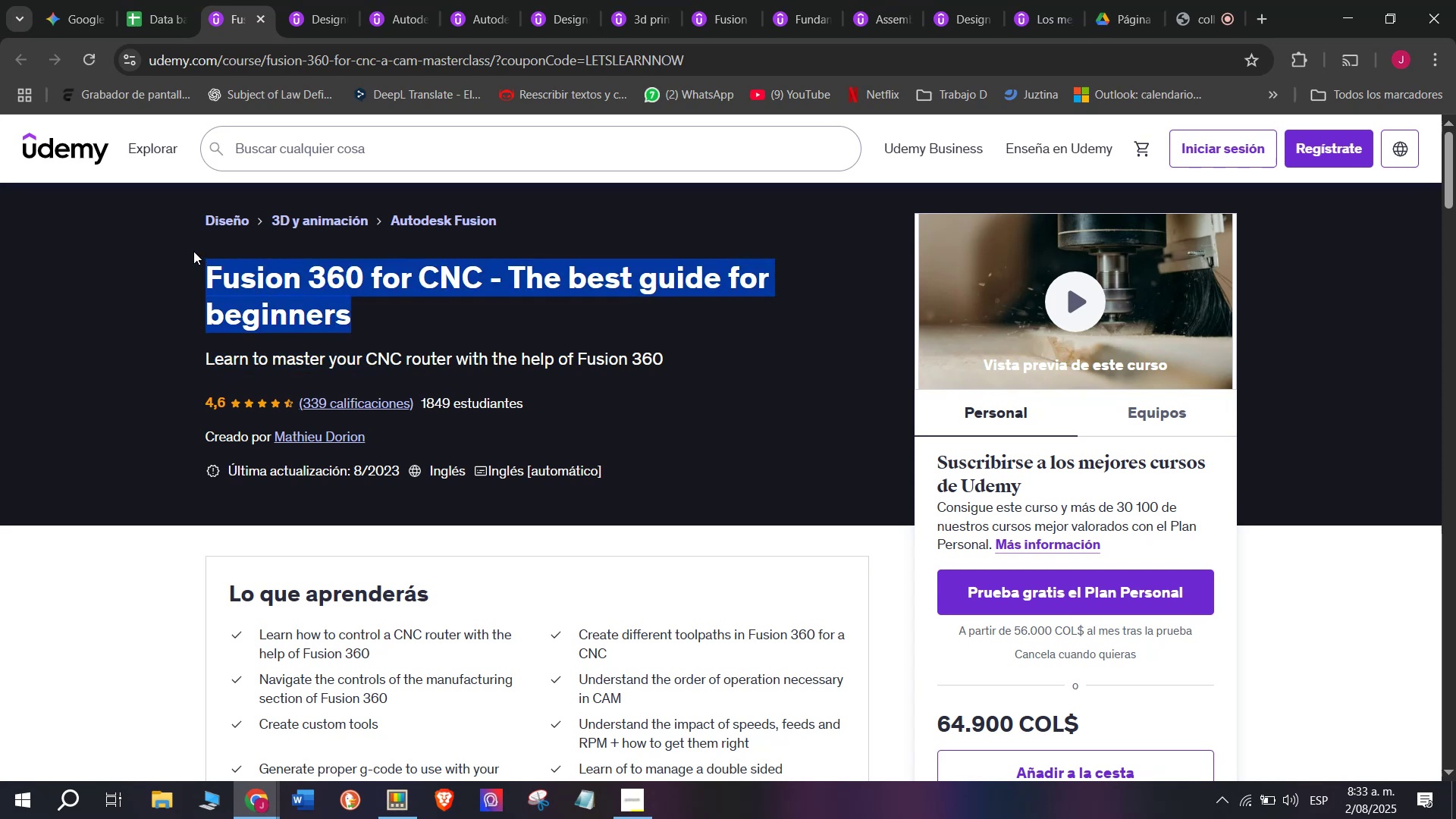 
key(Break)
 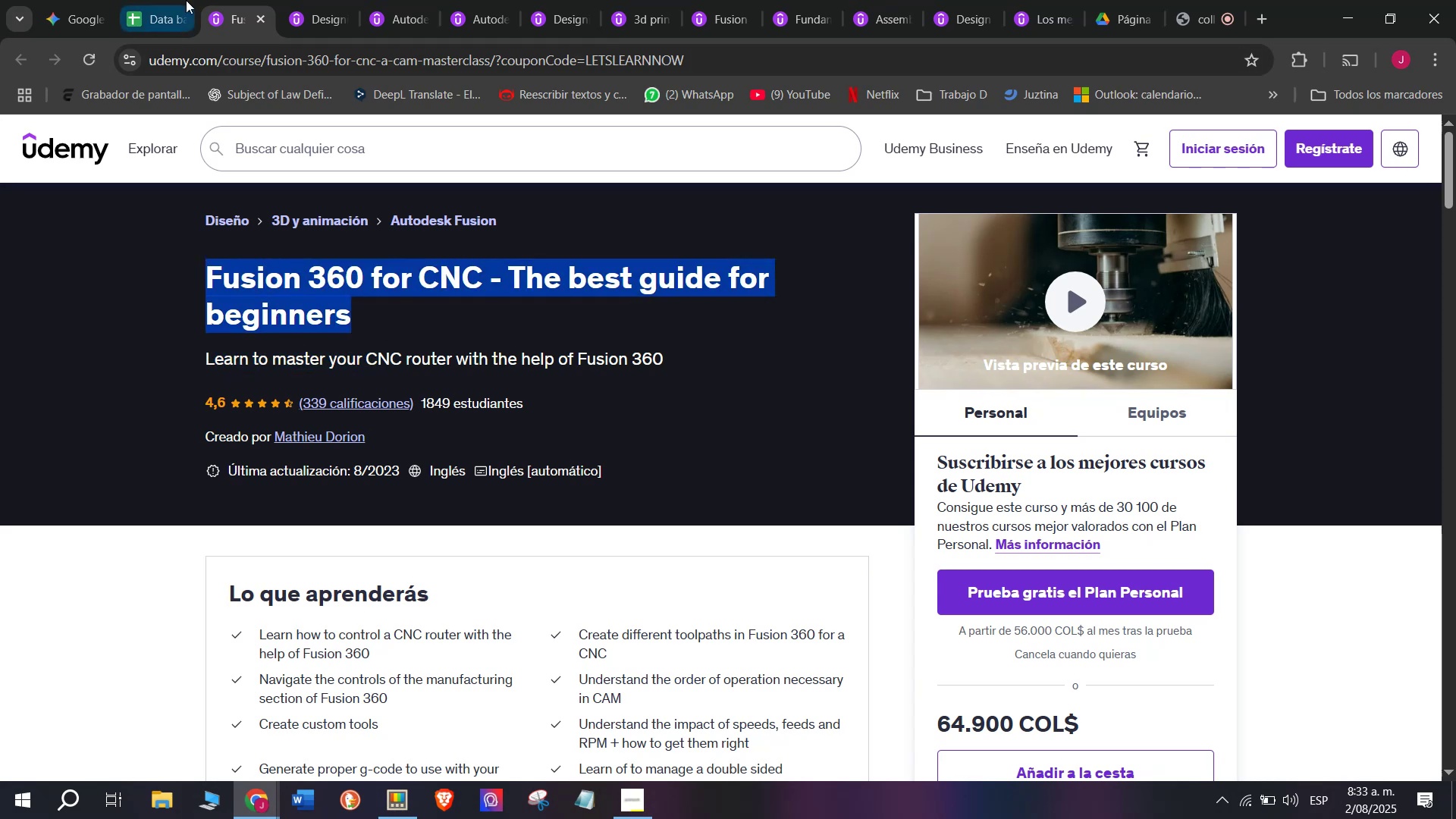 
key(Control+C)
 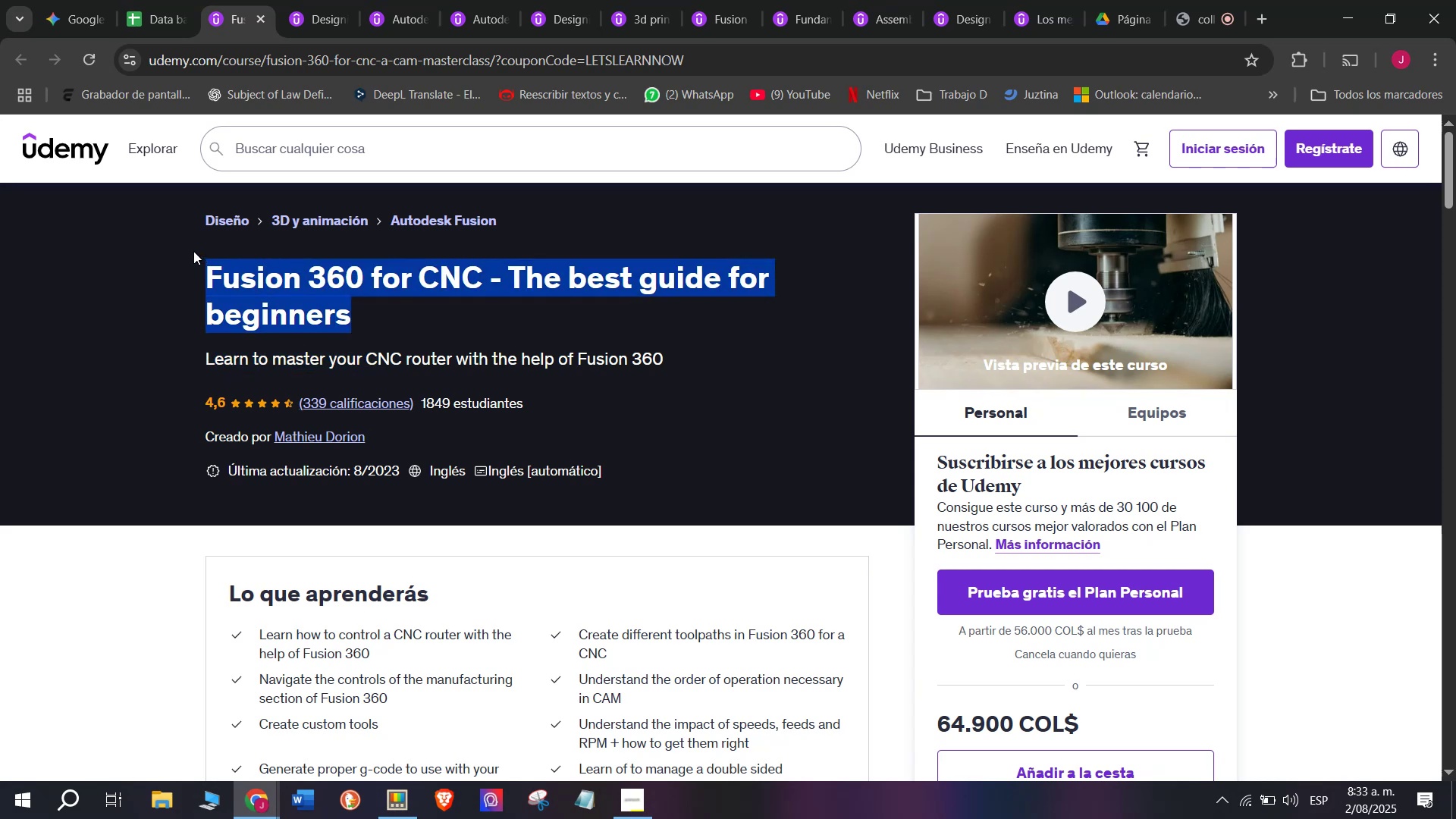 
key(Control+ControlLeft)
 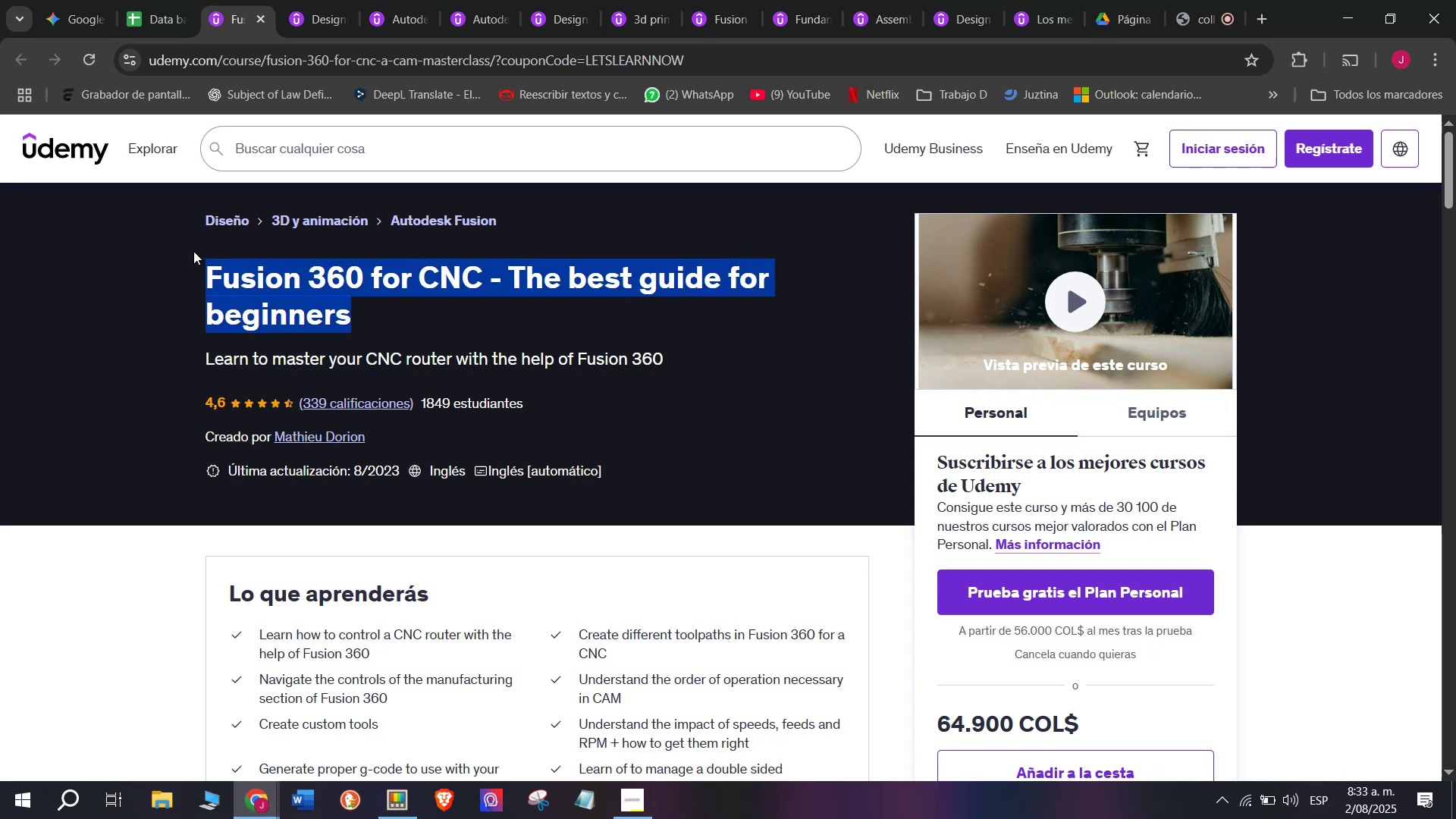 
key(Break)
 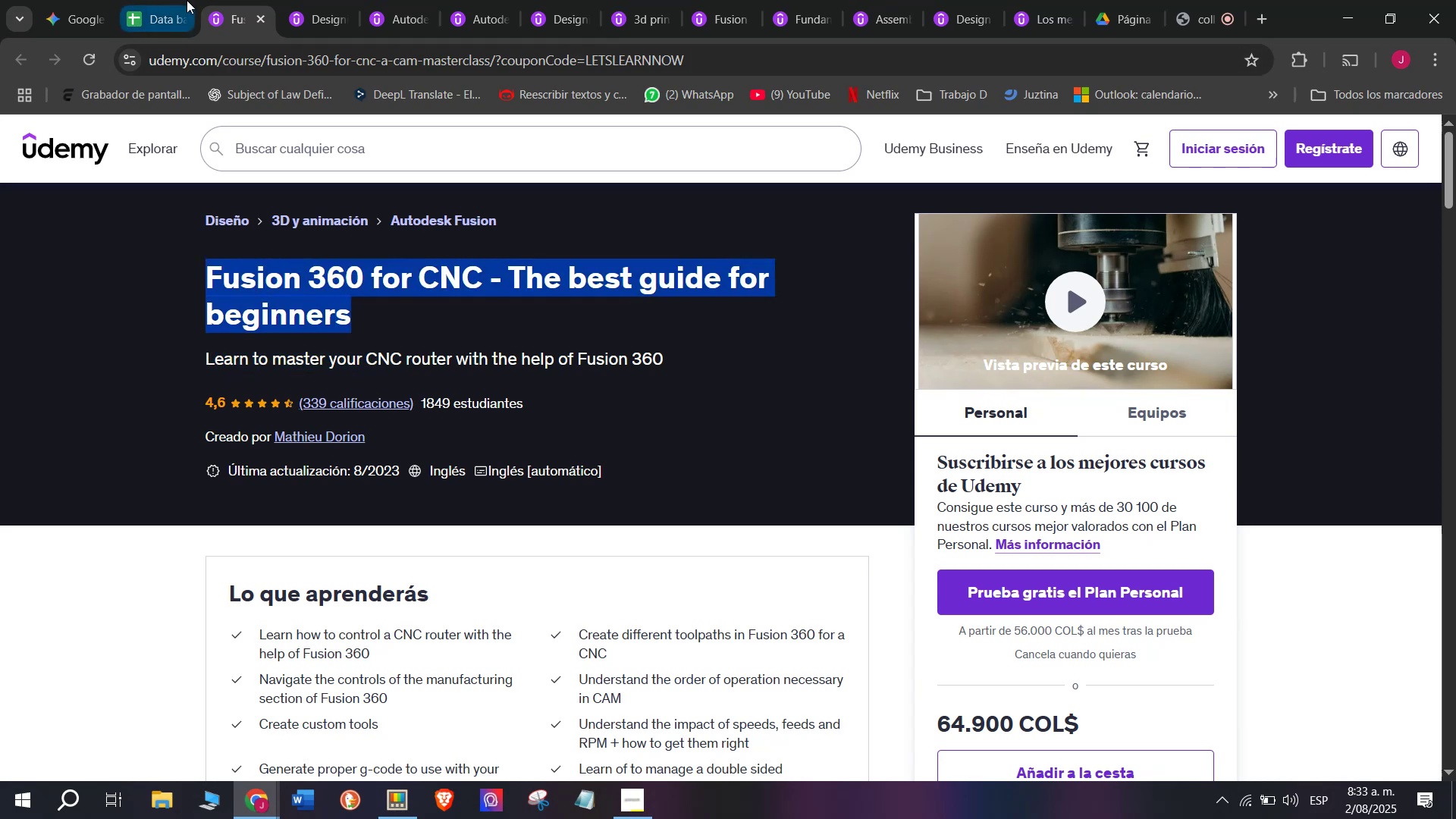 
key(Control+C)
 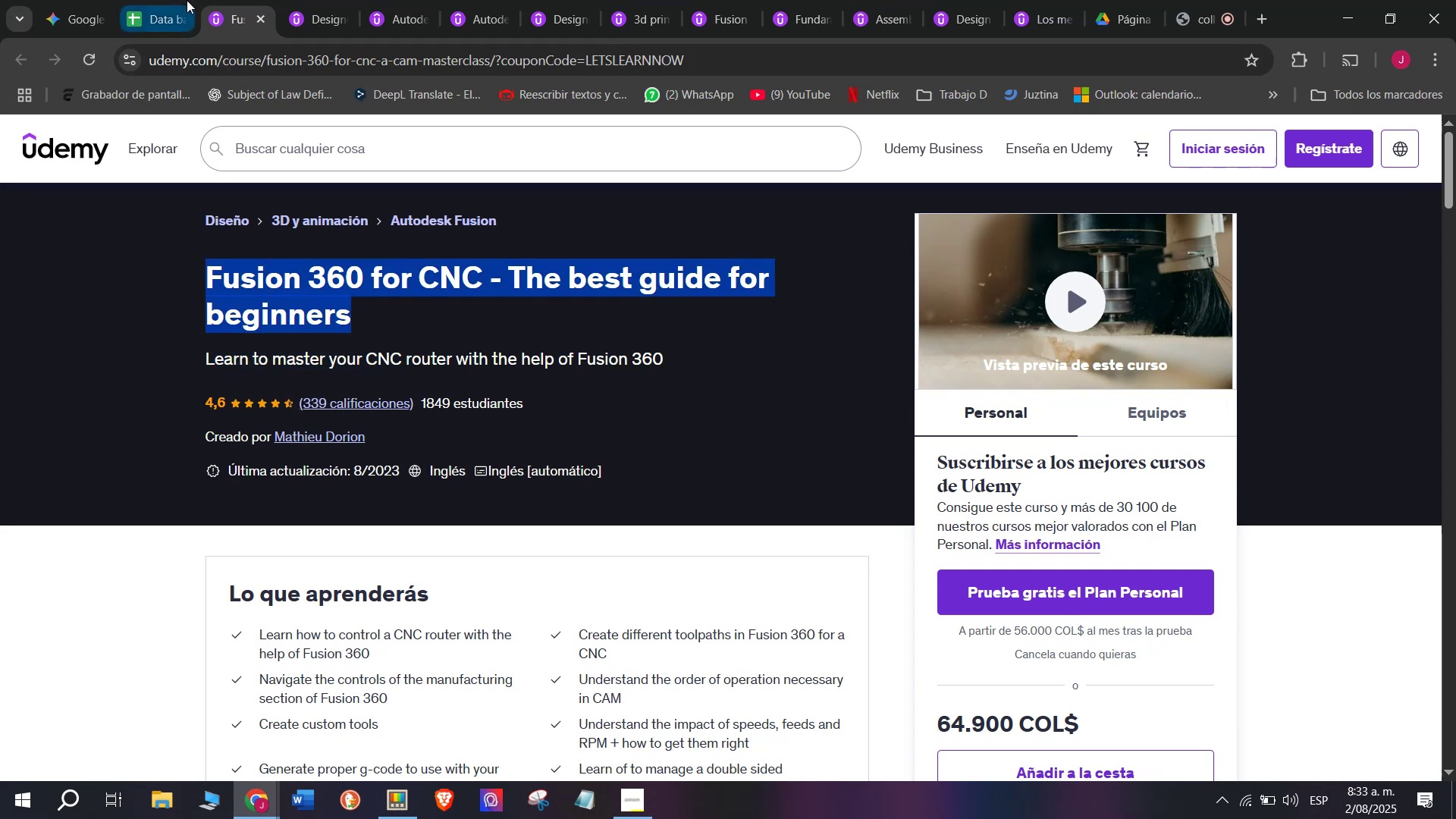 
left_click([187, 0])
 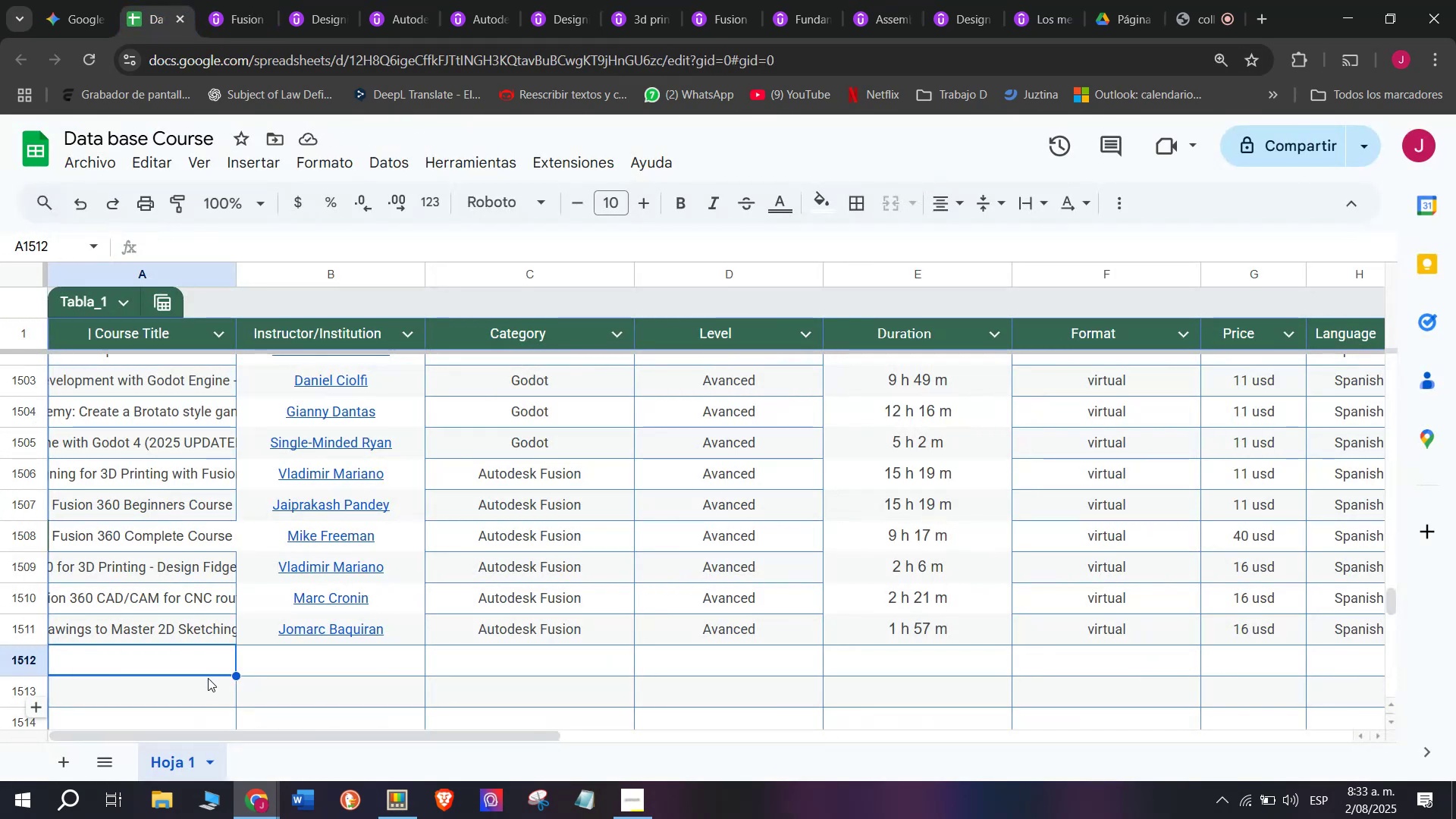 
left_click([213, 657])
 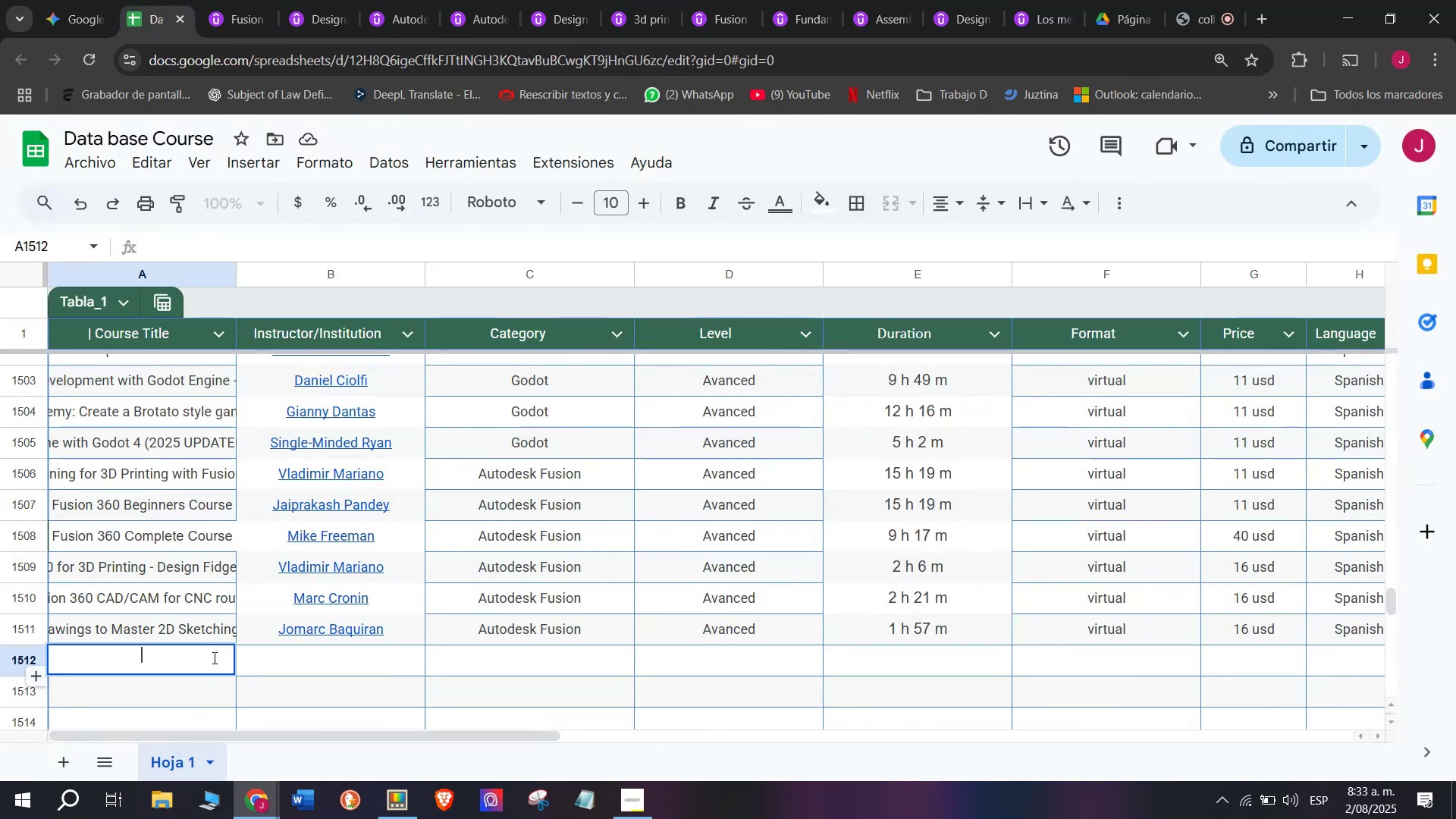 
key(Control+ControlLeft)
 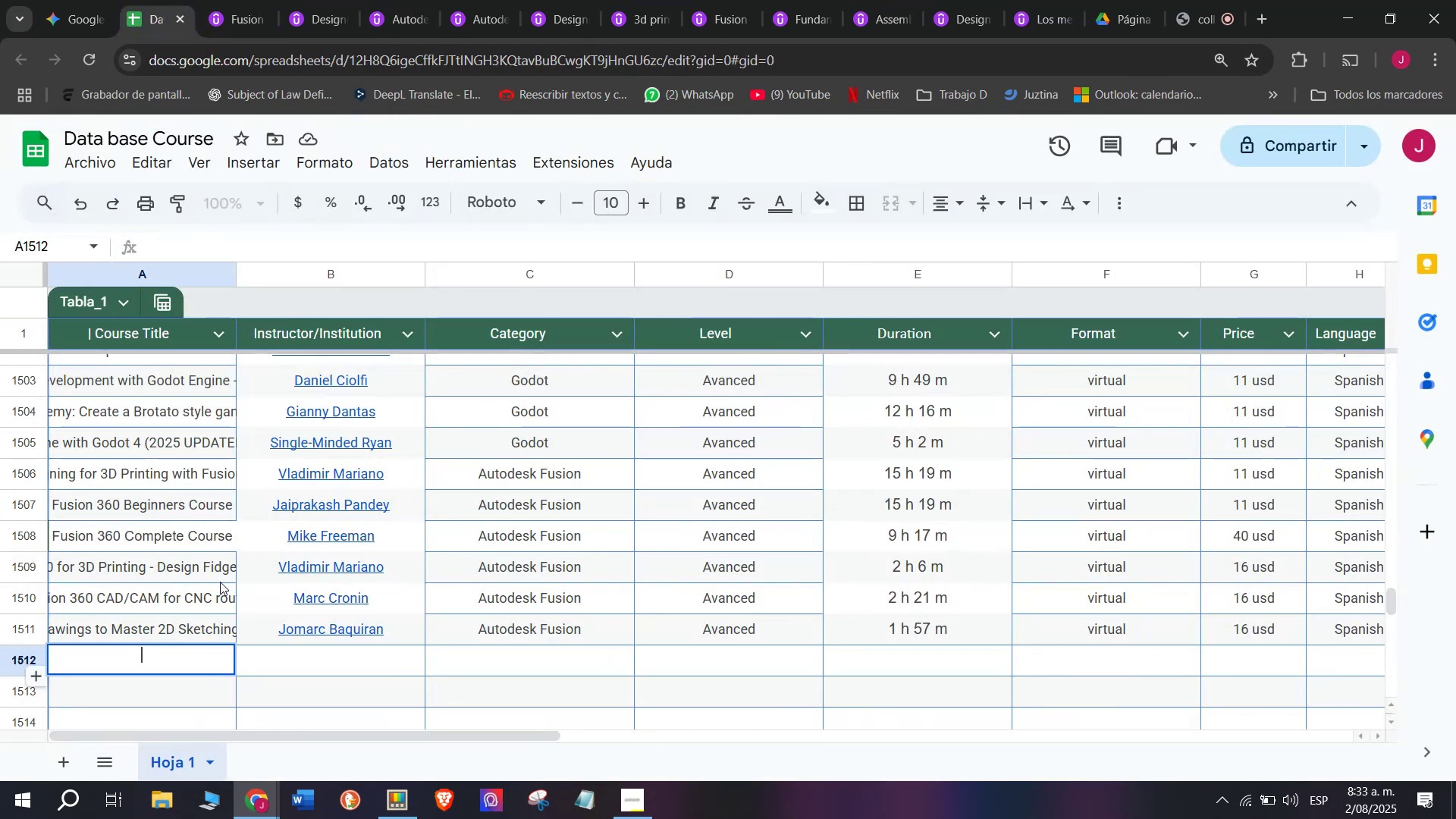 
key(Z)
 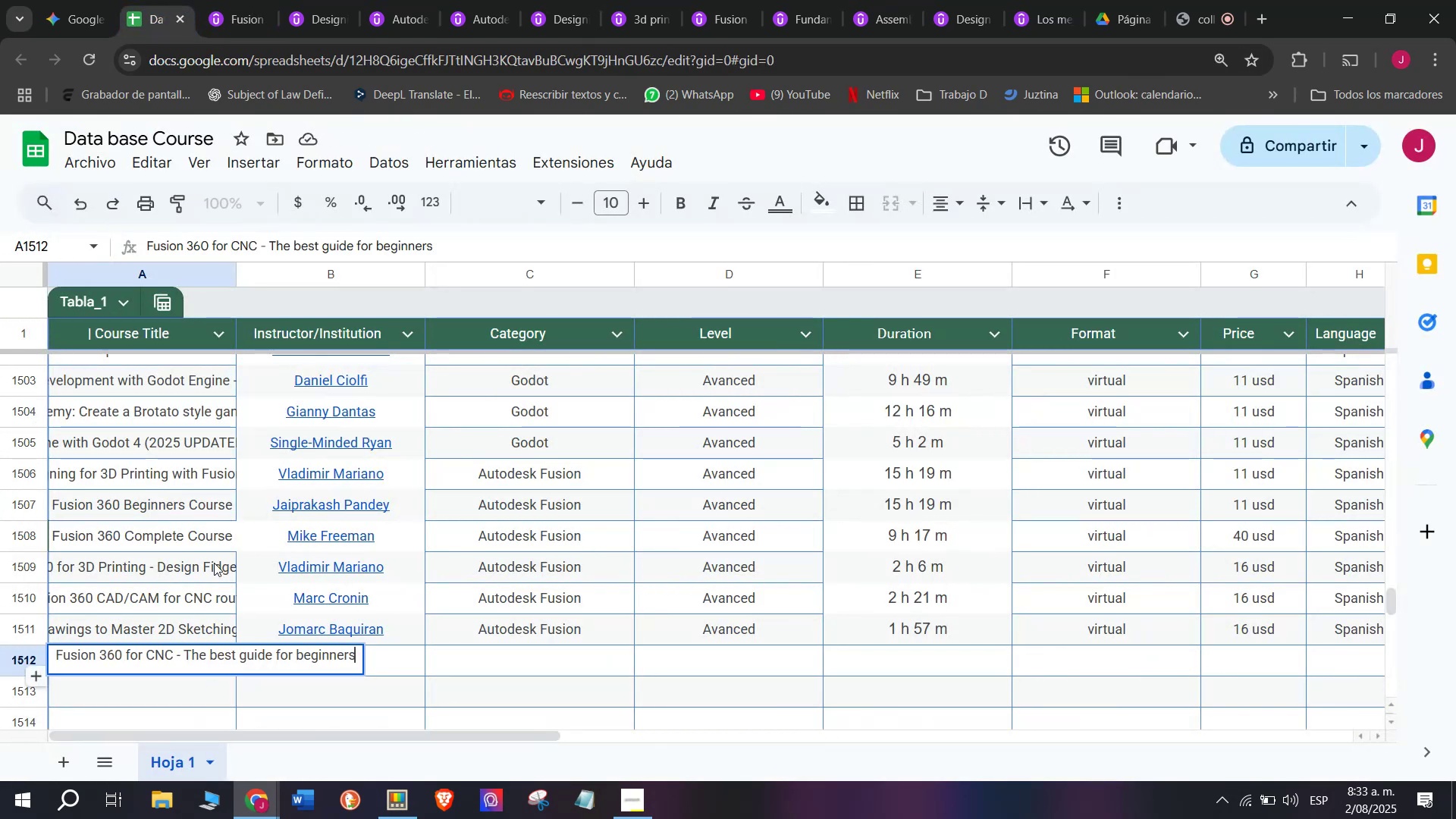 
key(Control+V)
 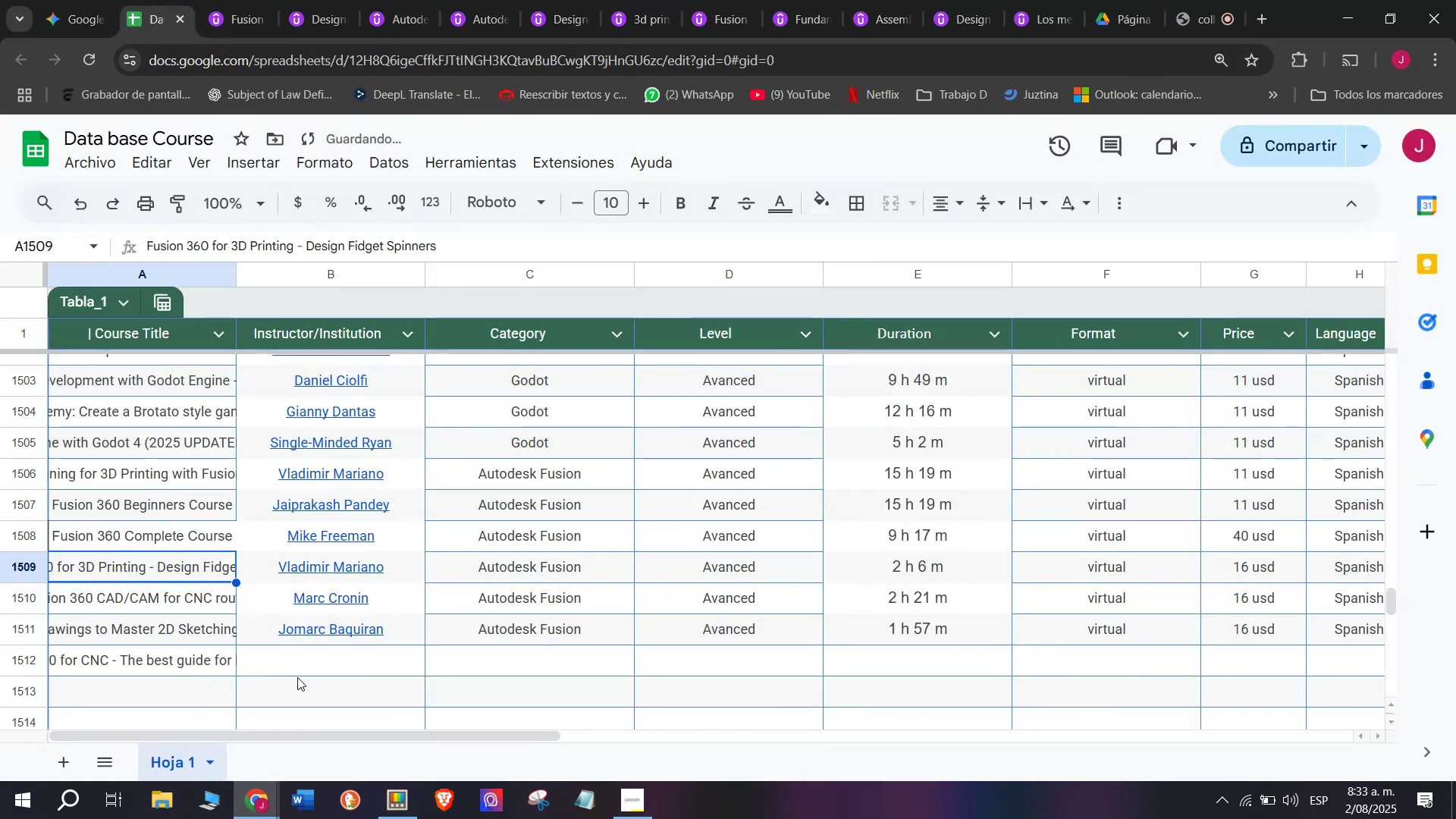 
left_click([338, 673])
 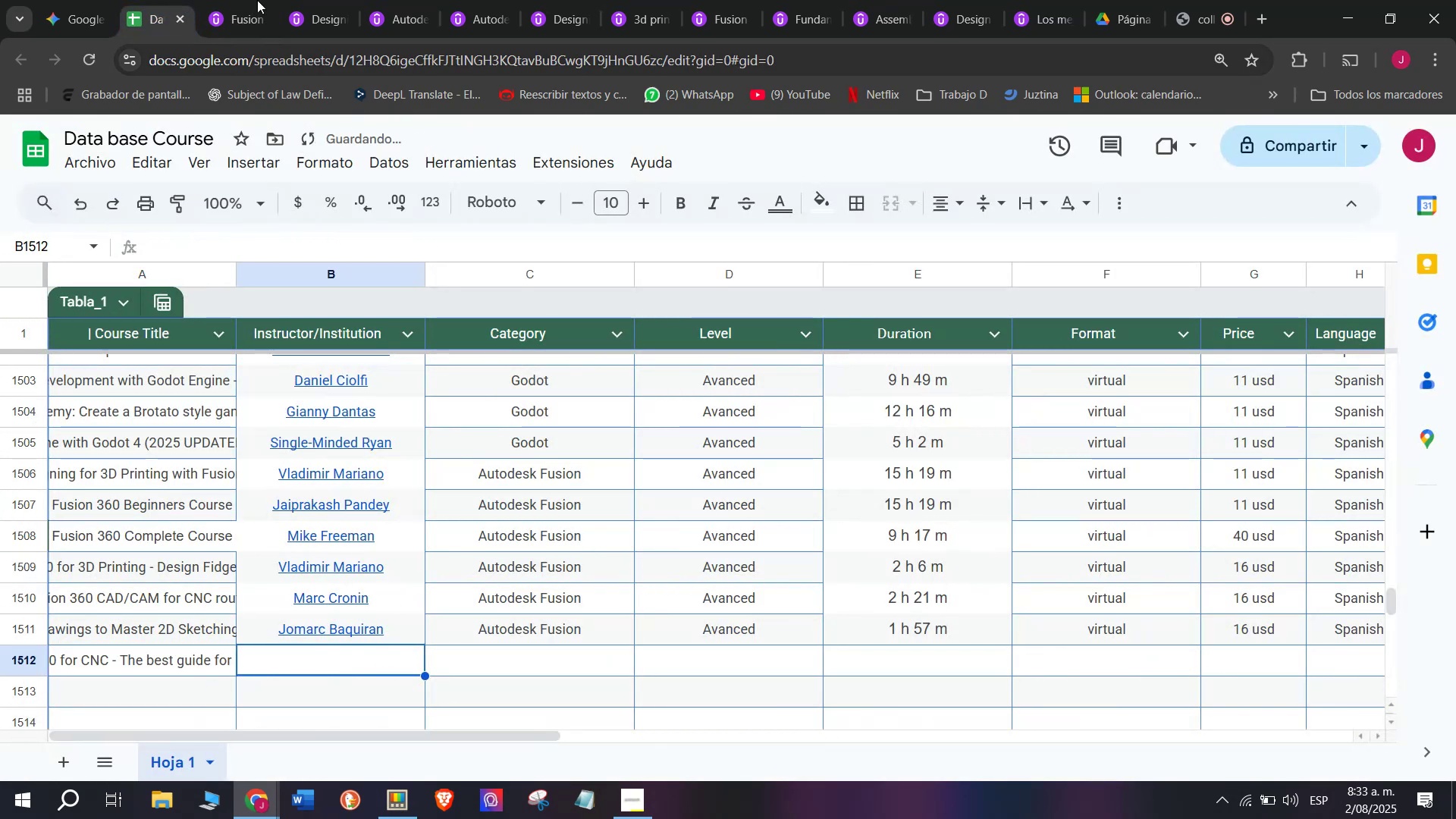 
left_click([255, 0])
 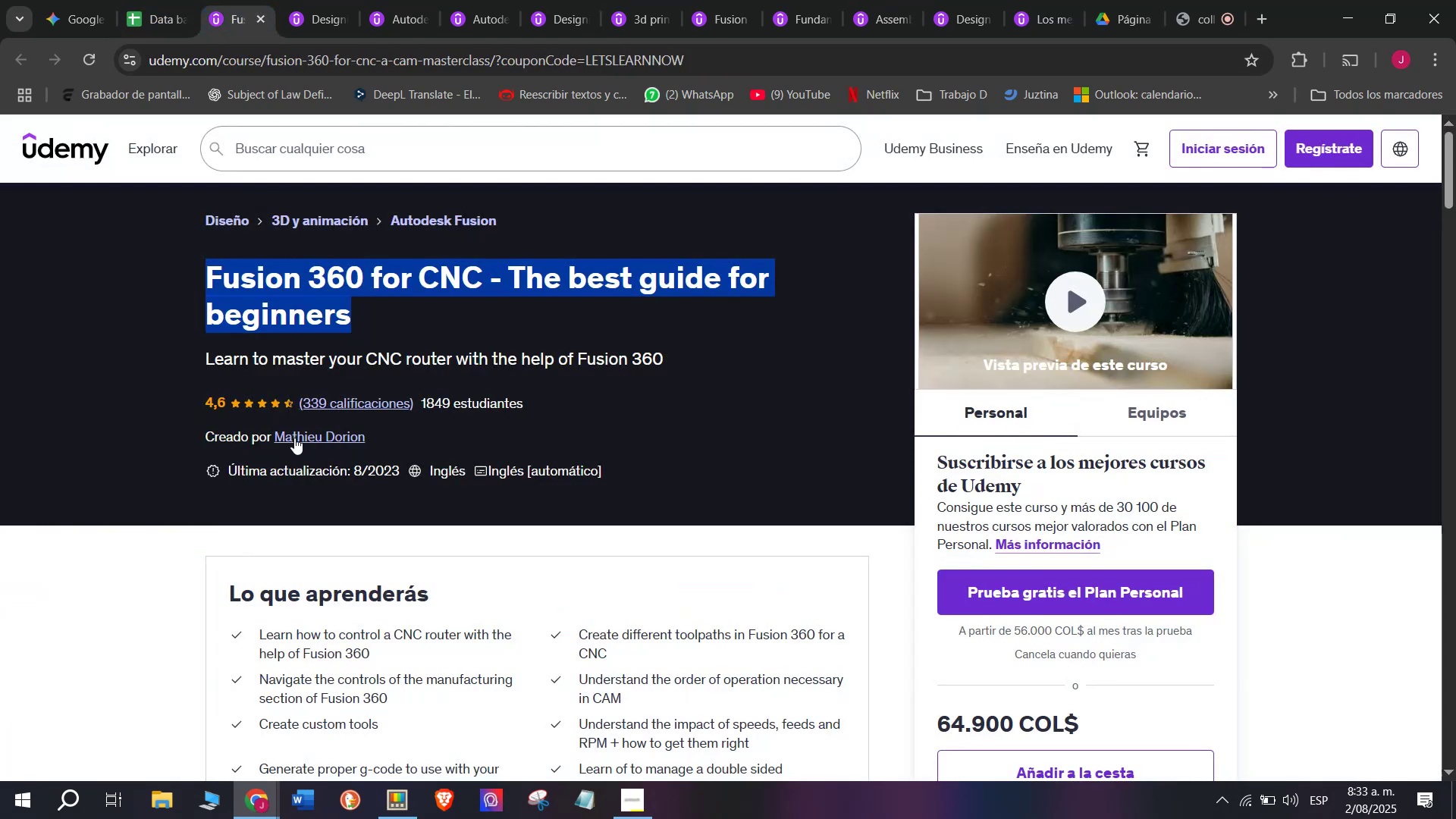 
left_click([294, 434])
 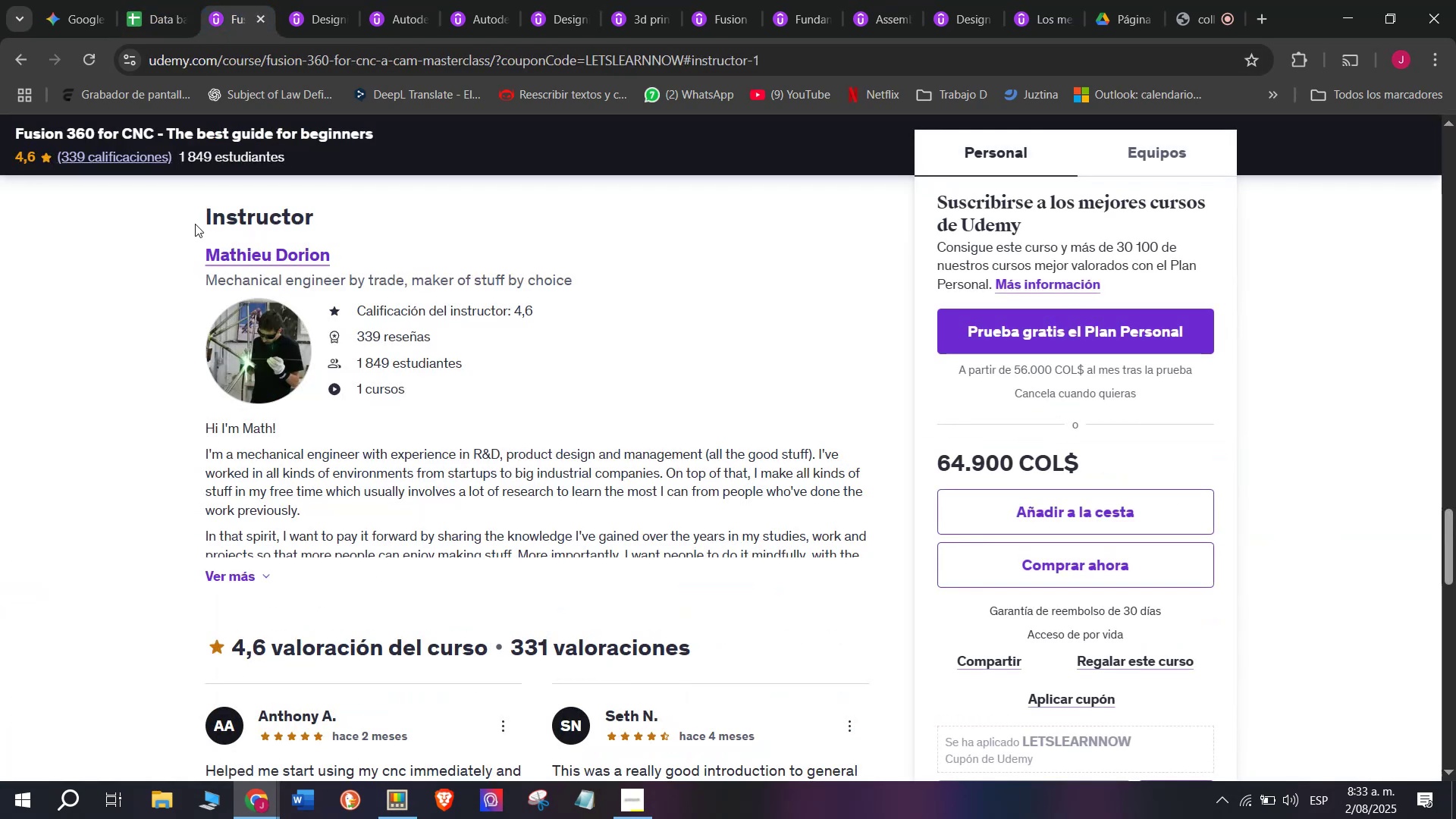 
left_click_drag(start_coordinate=[195, 262], to_coordinate=[337, 266])
 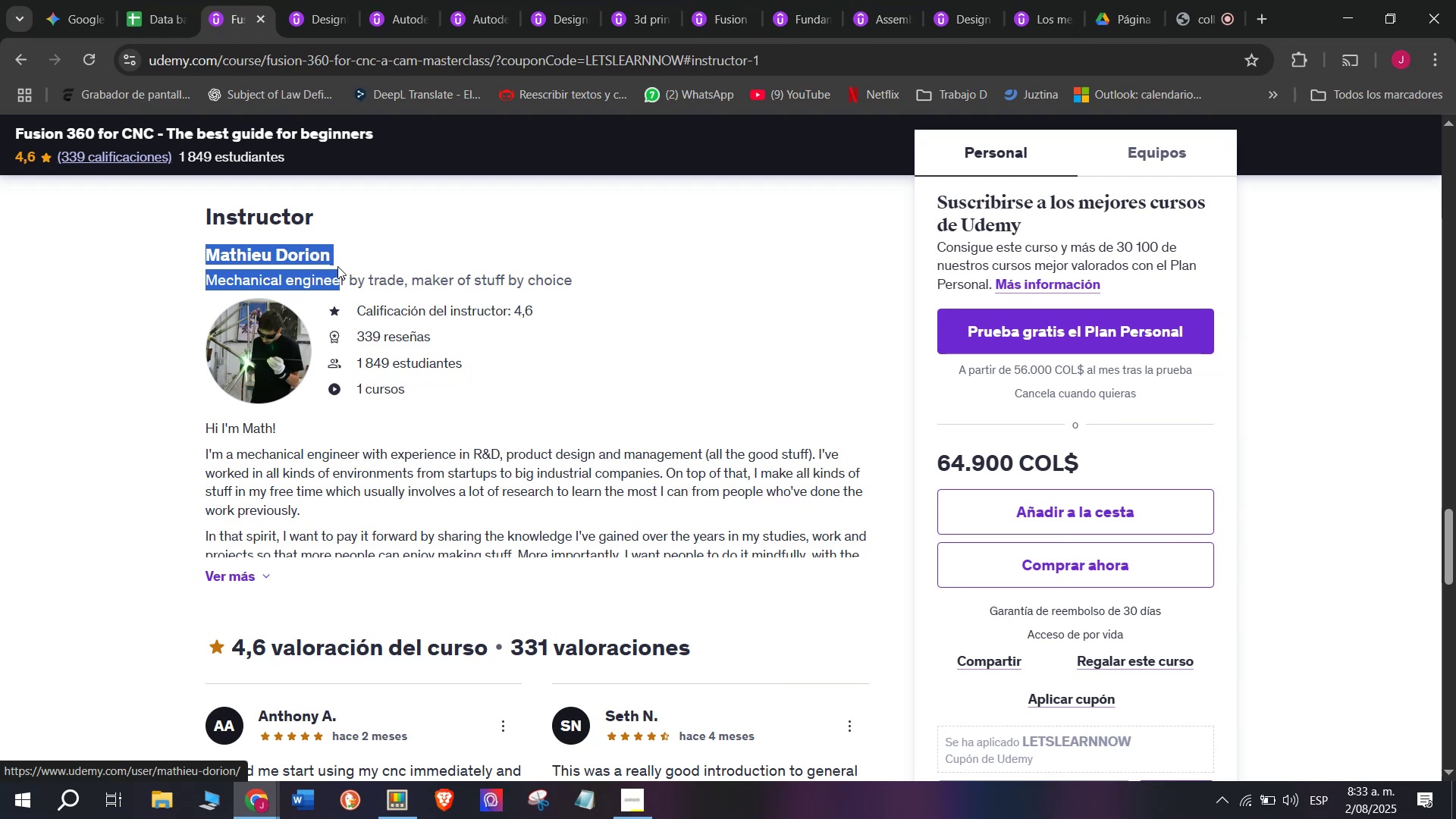 
key(Break)
 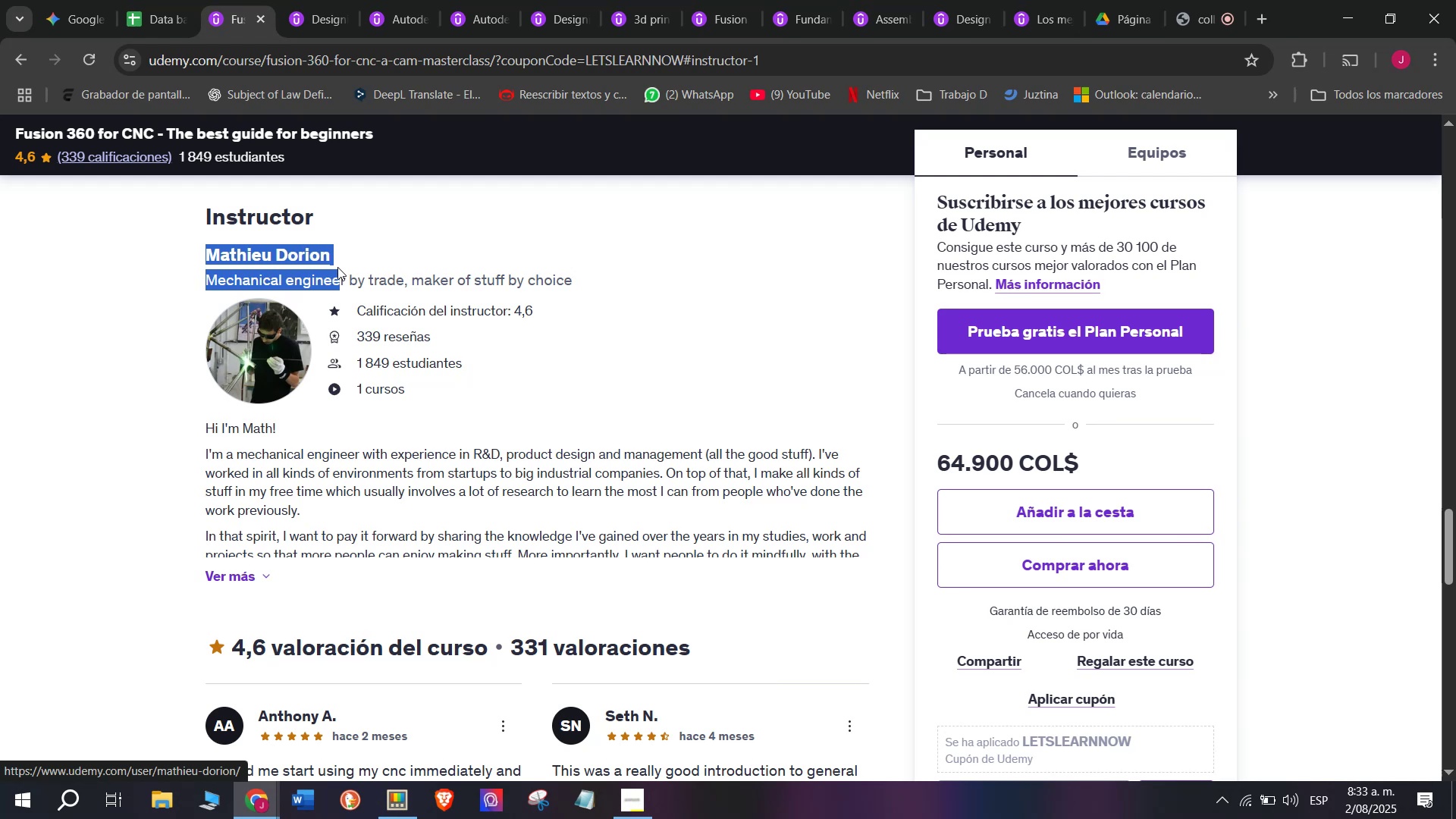 
key(Control+ControlLeft)
 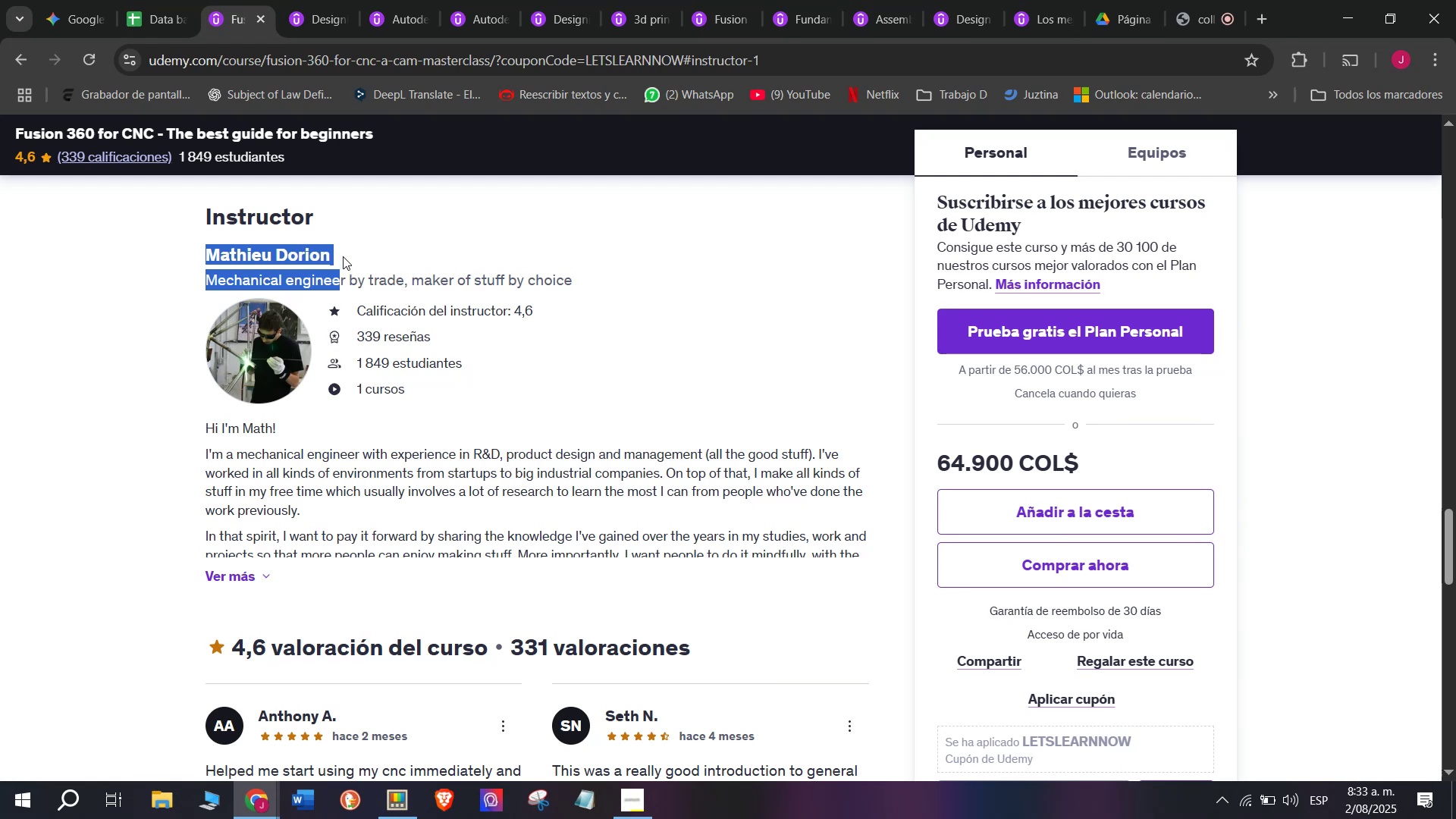 
key(Control+C)
 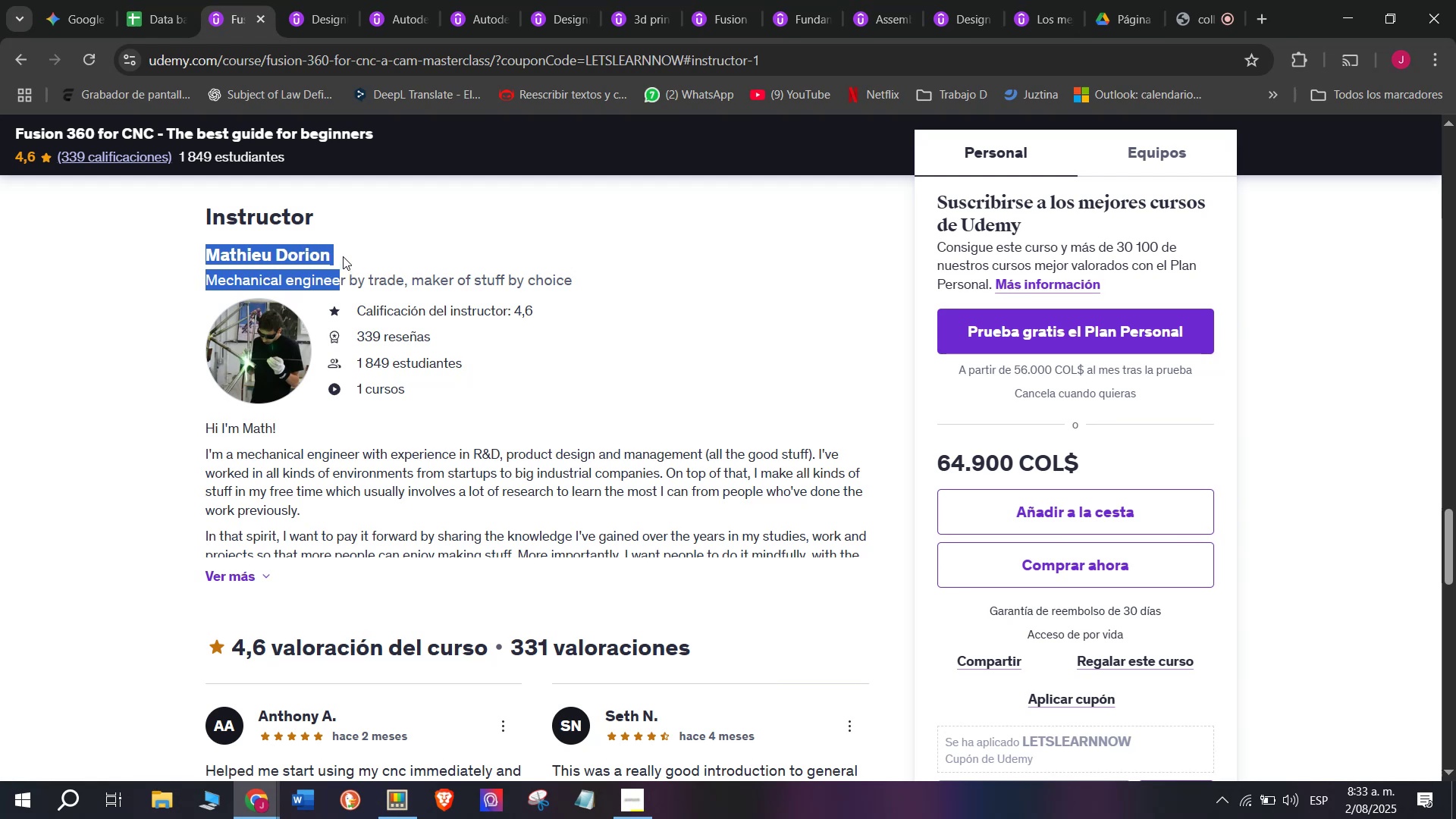 
left_click([343, 256])
 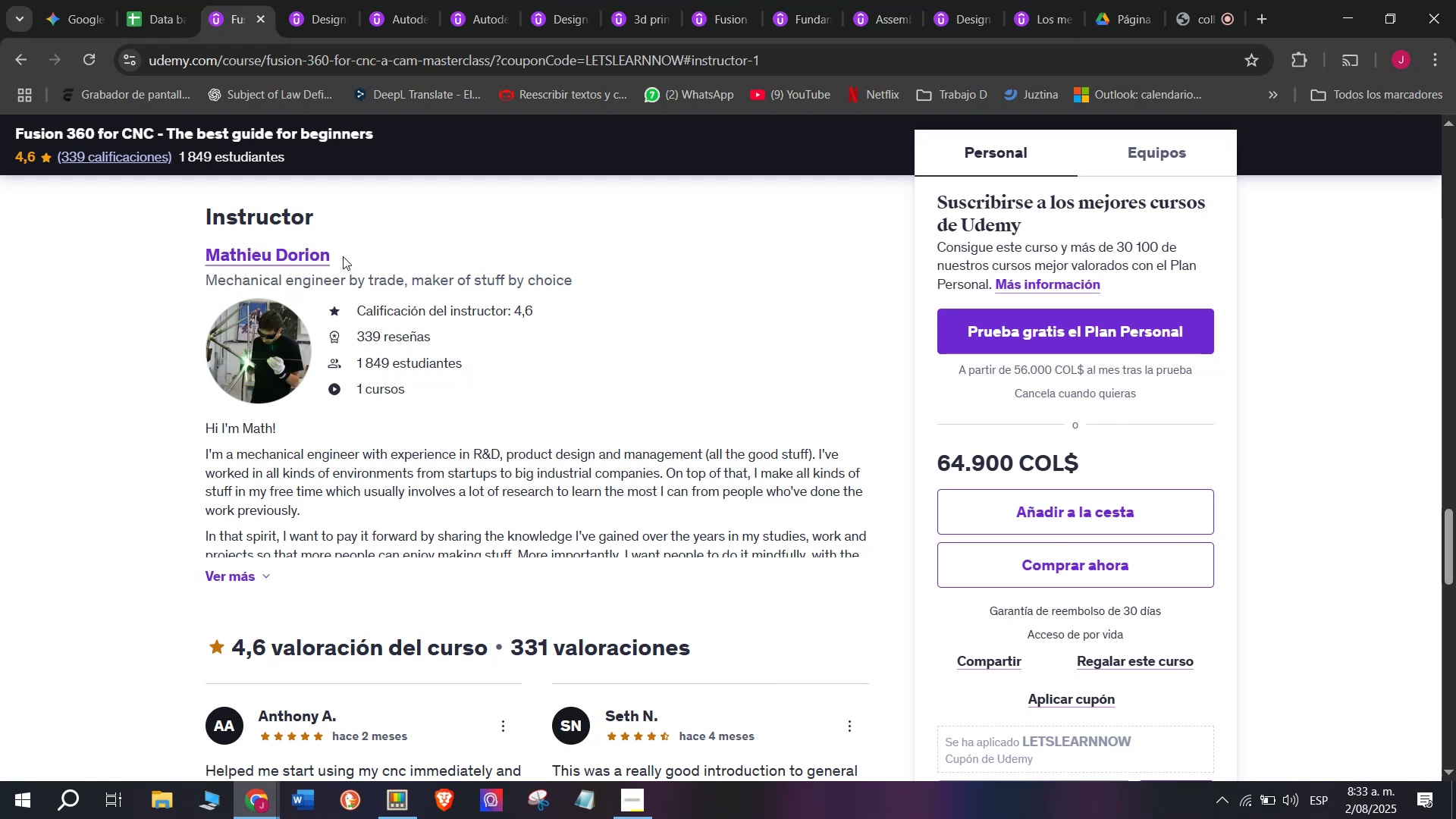 
left_click_drag(start_coordinate=[346, 258], to_coordinate=[180, 256])
 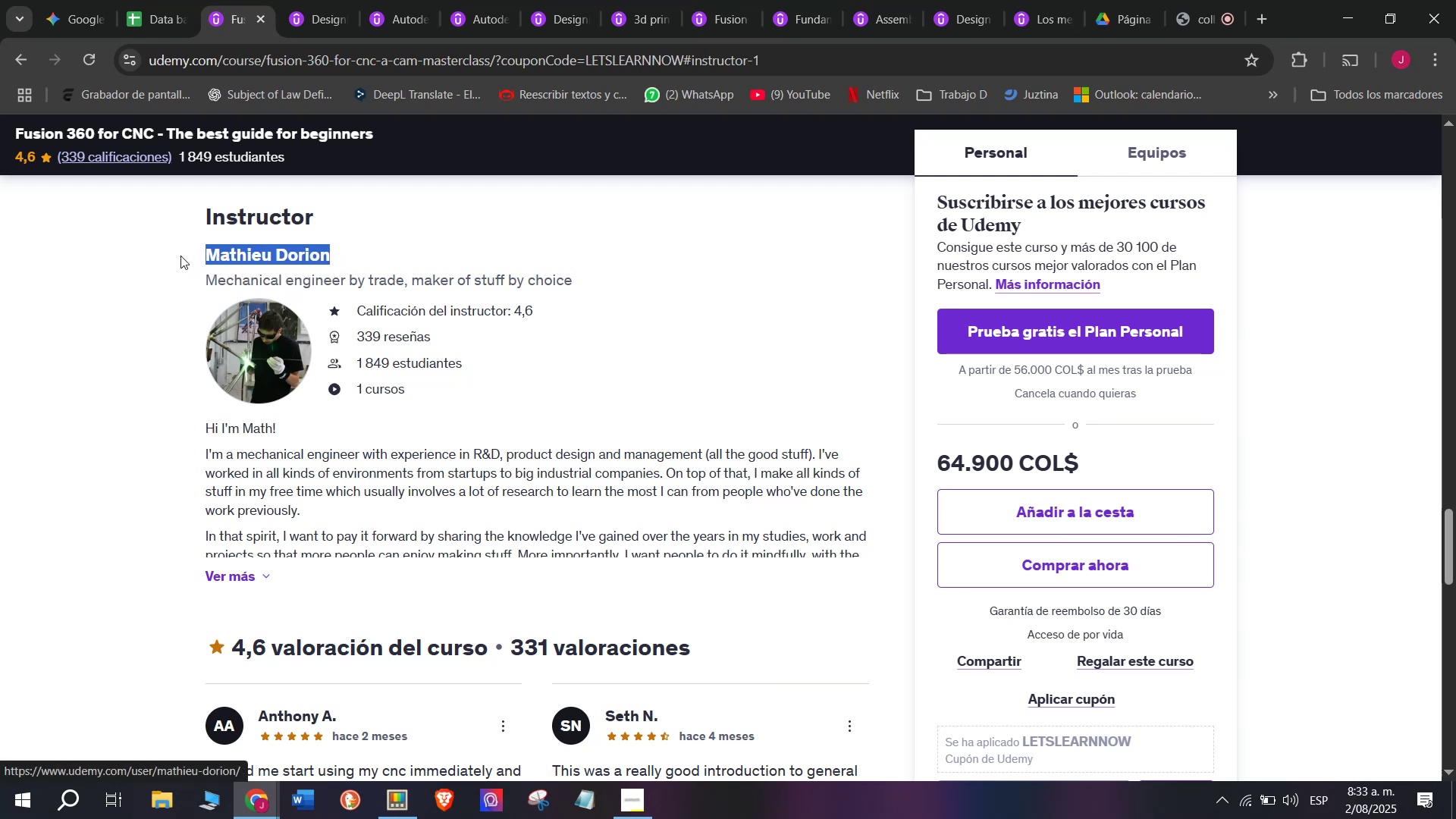 
key(Control+ControlLeft)
 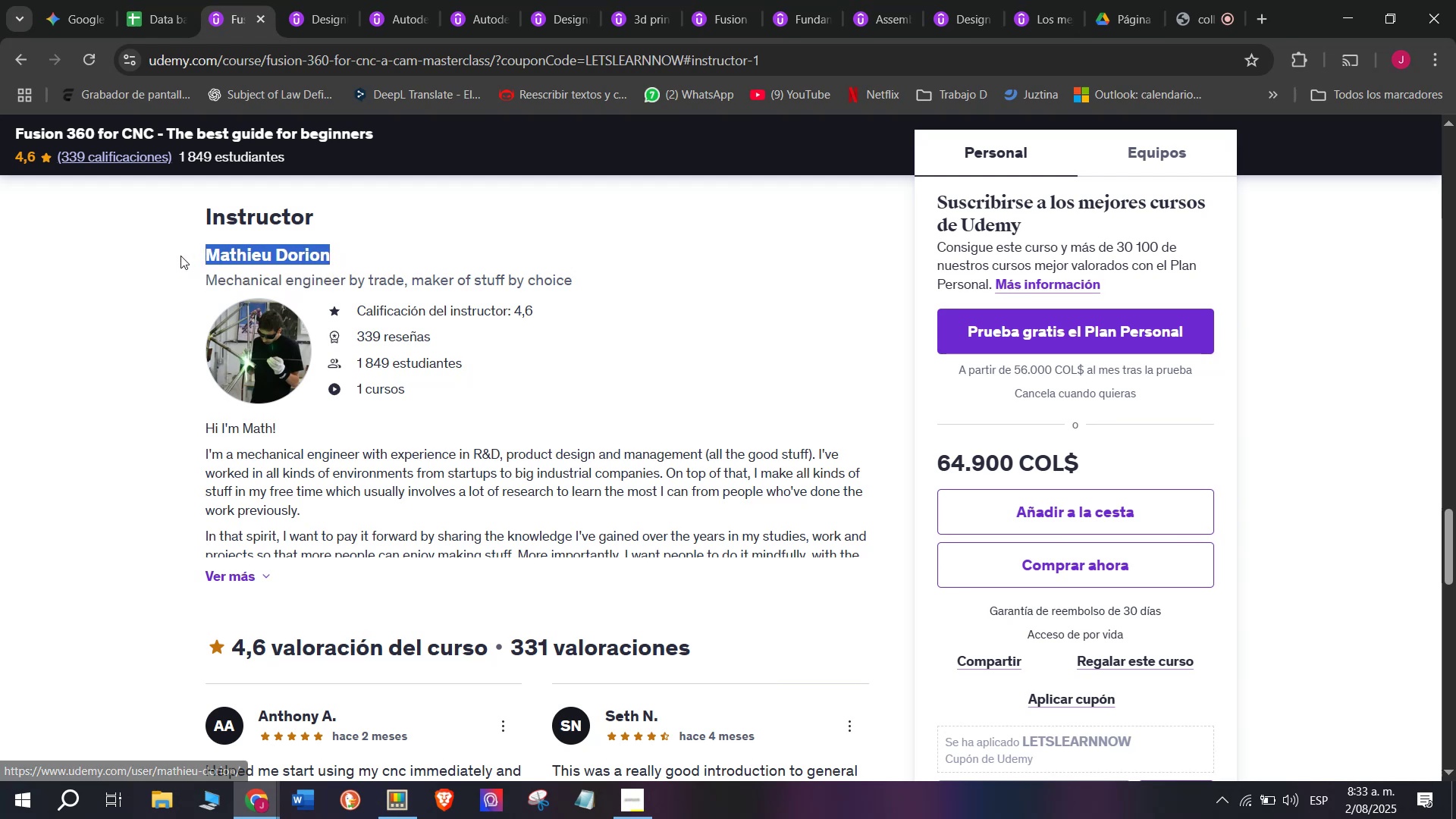 
key(Break)
 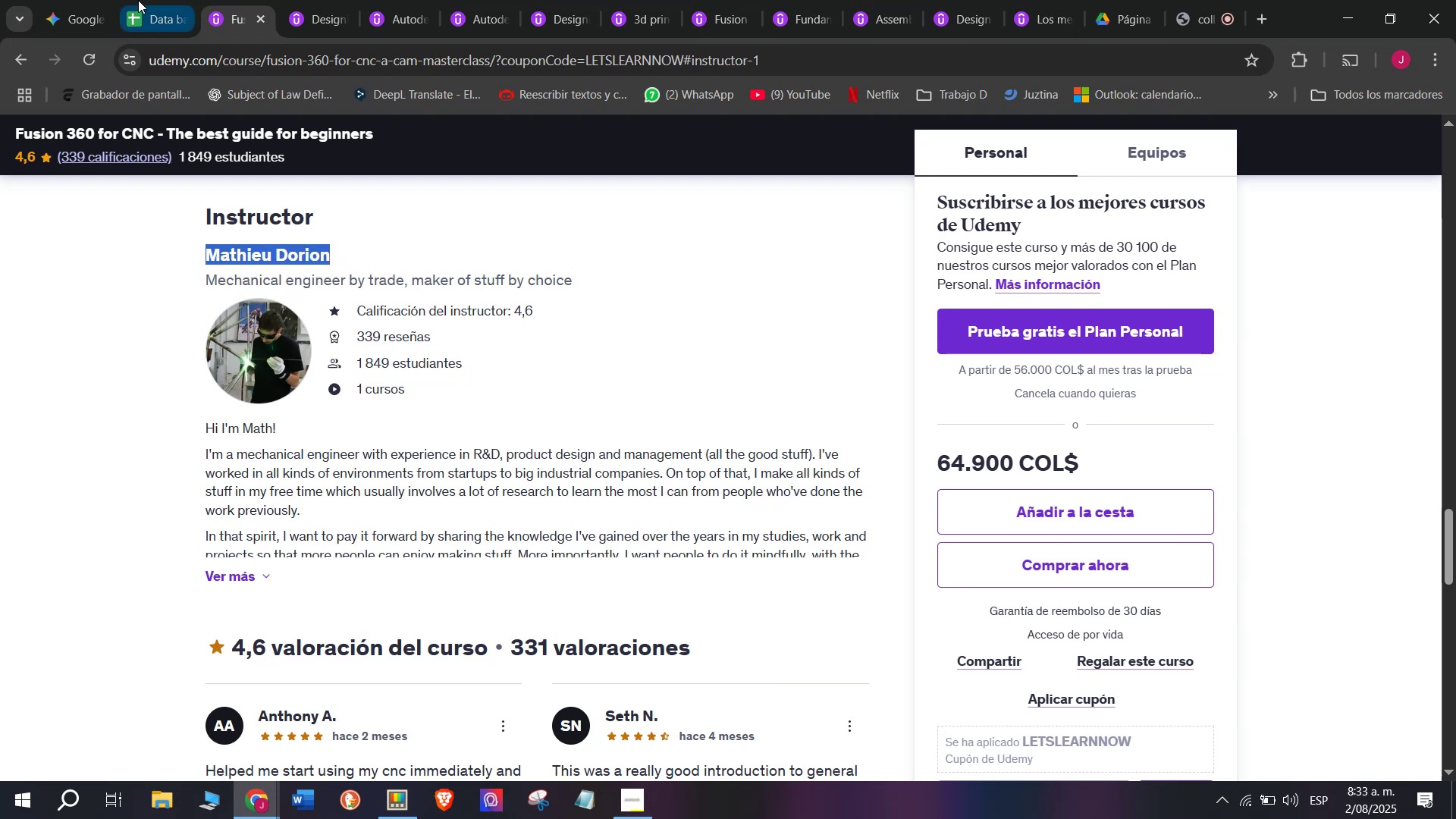 
key(Control+C)
 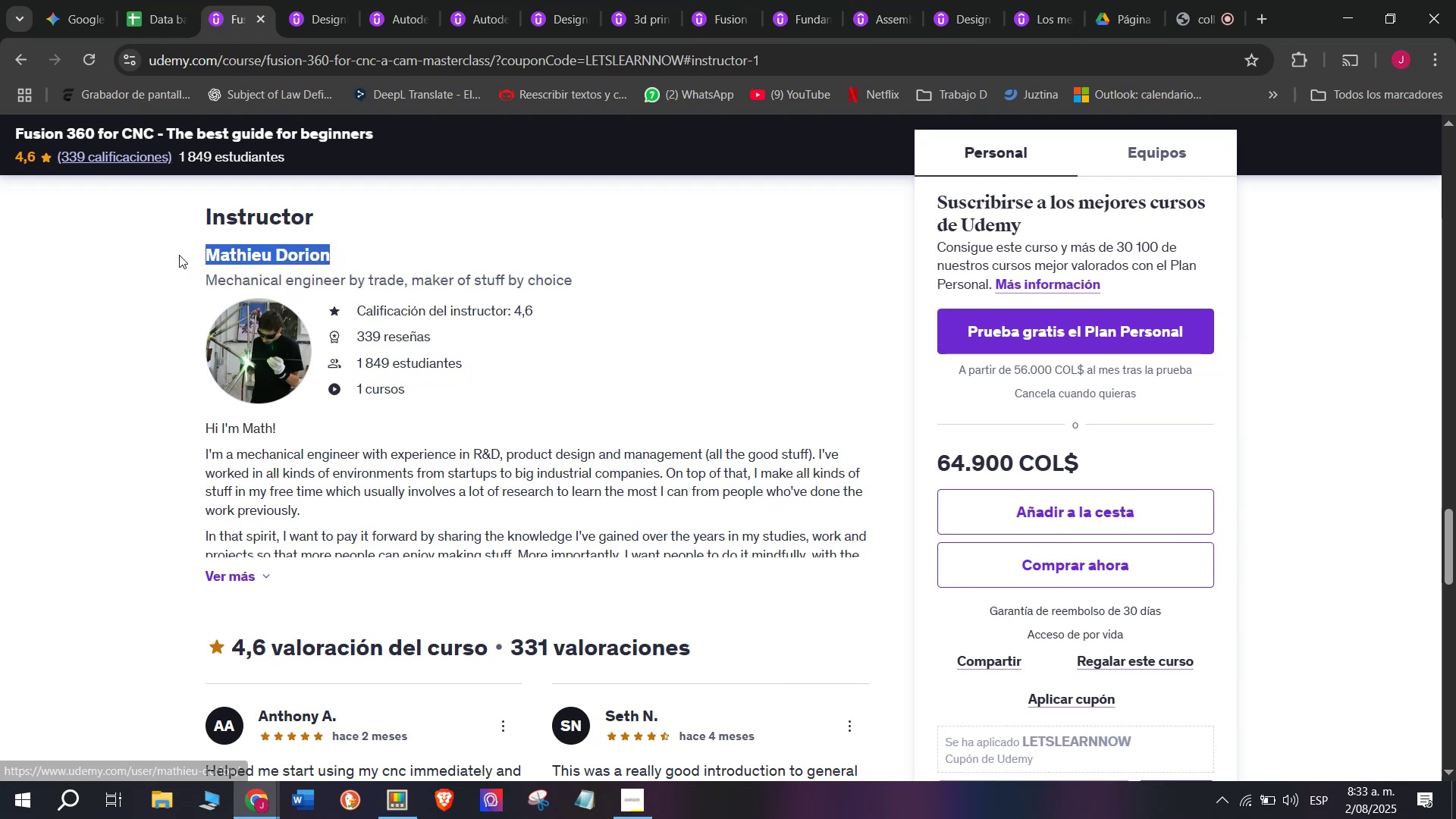 
key(Break)
 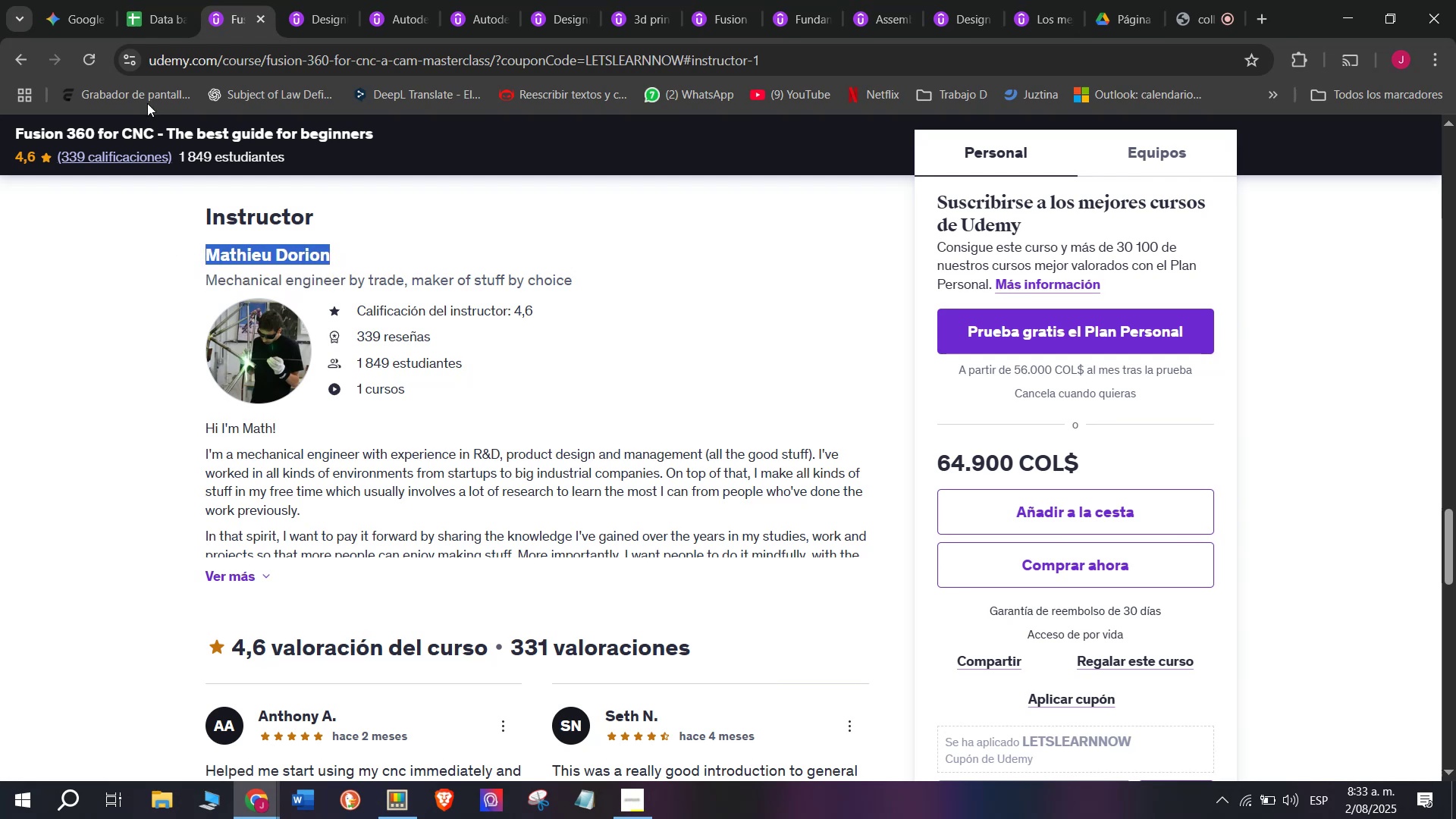 
key(Control+ControlLeft)
 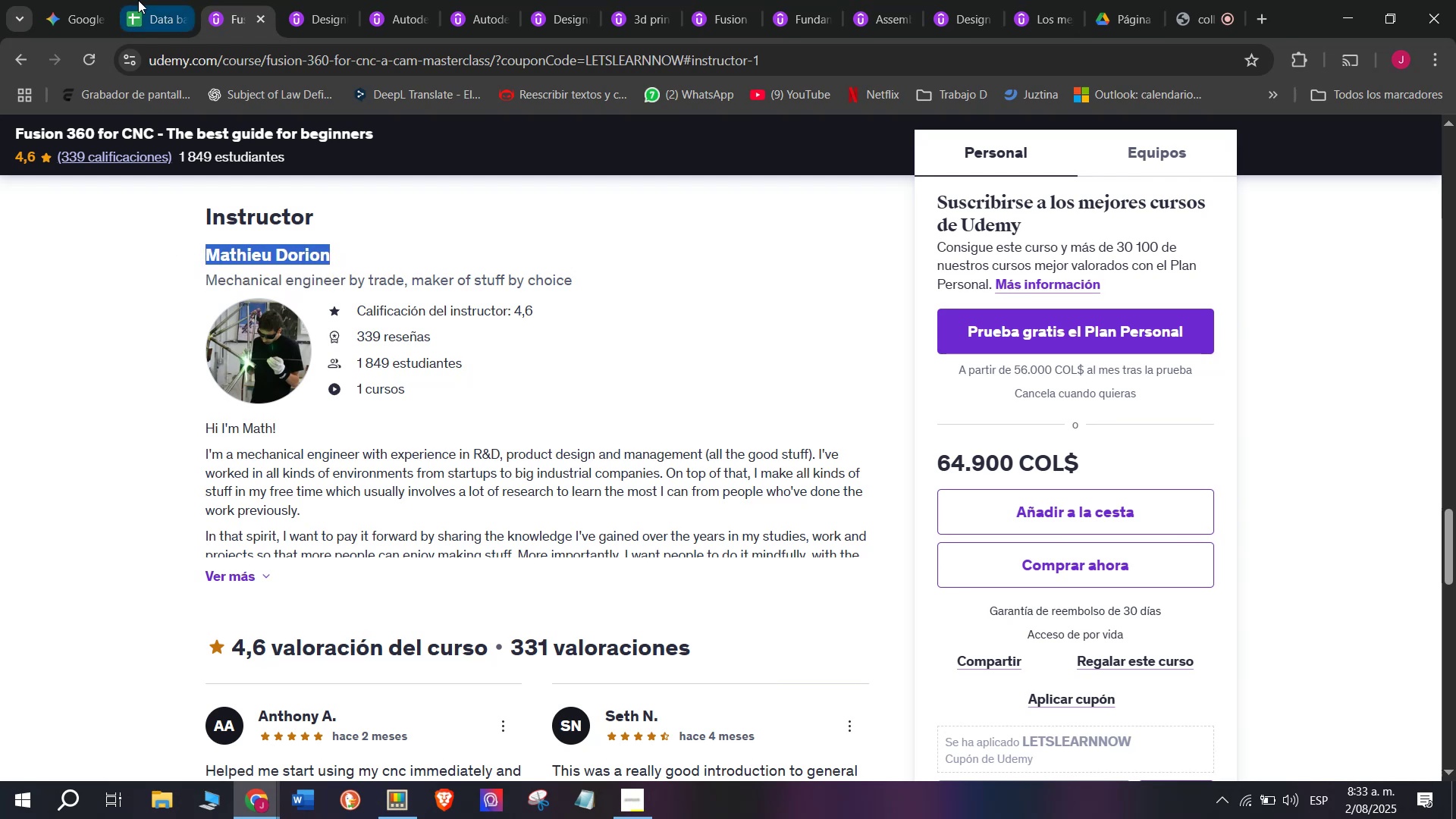 
key(Control+C)
 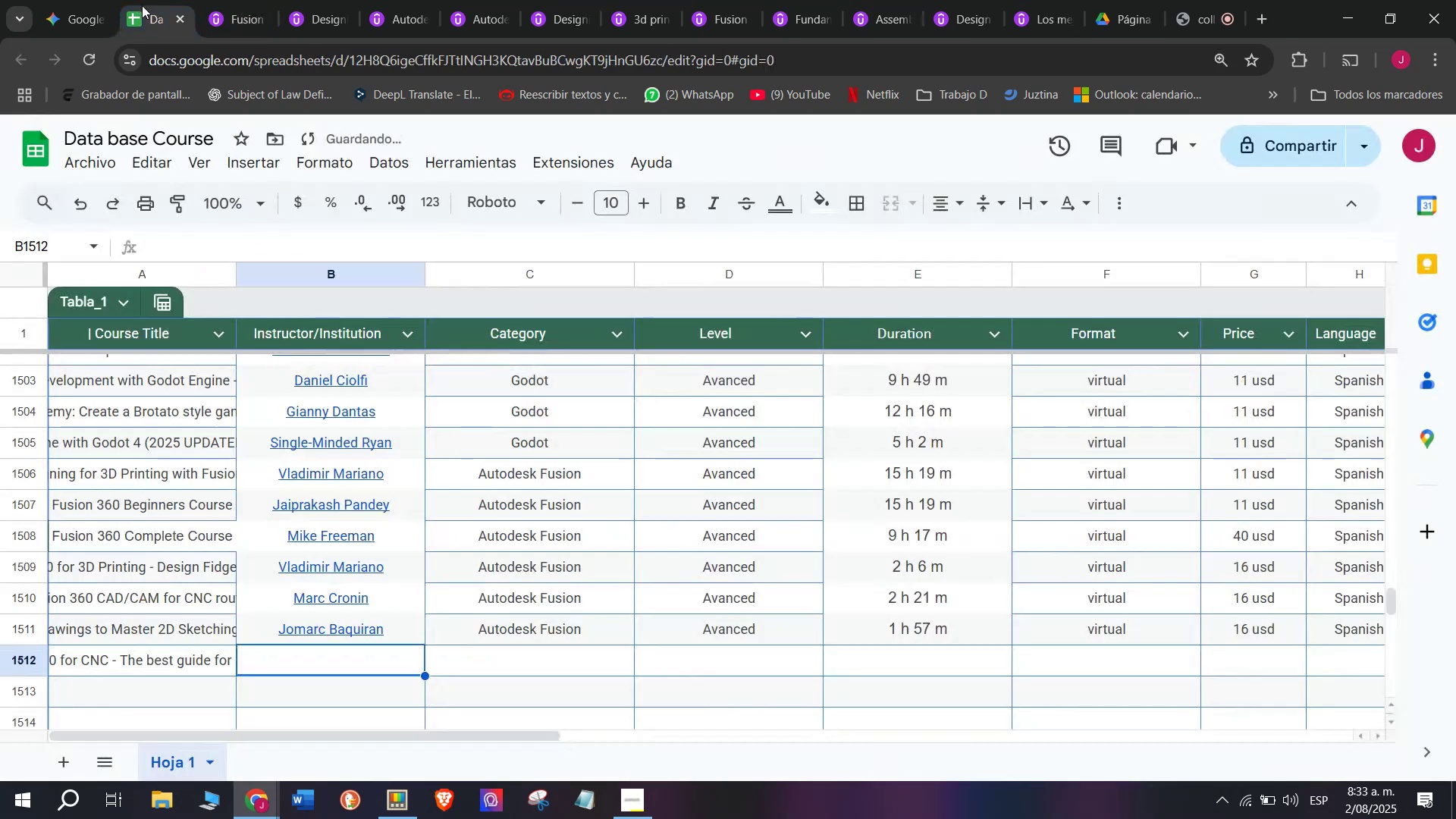 
left_click([138, 0])
 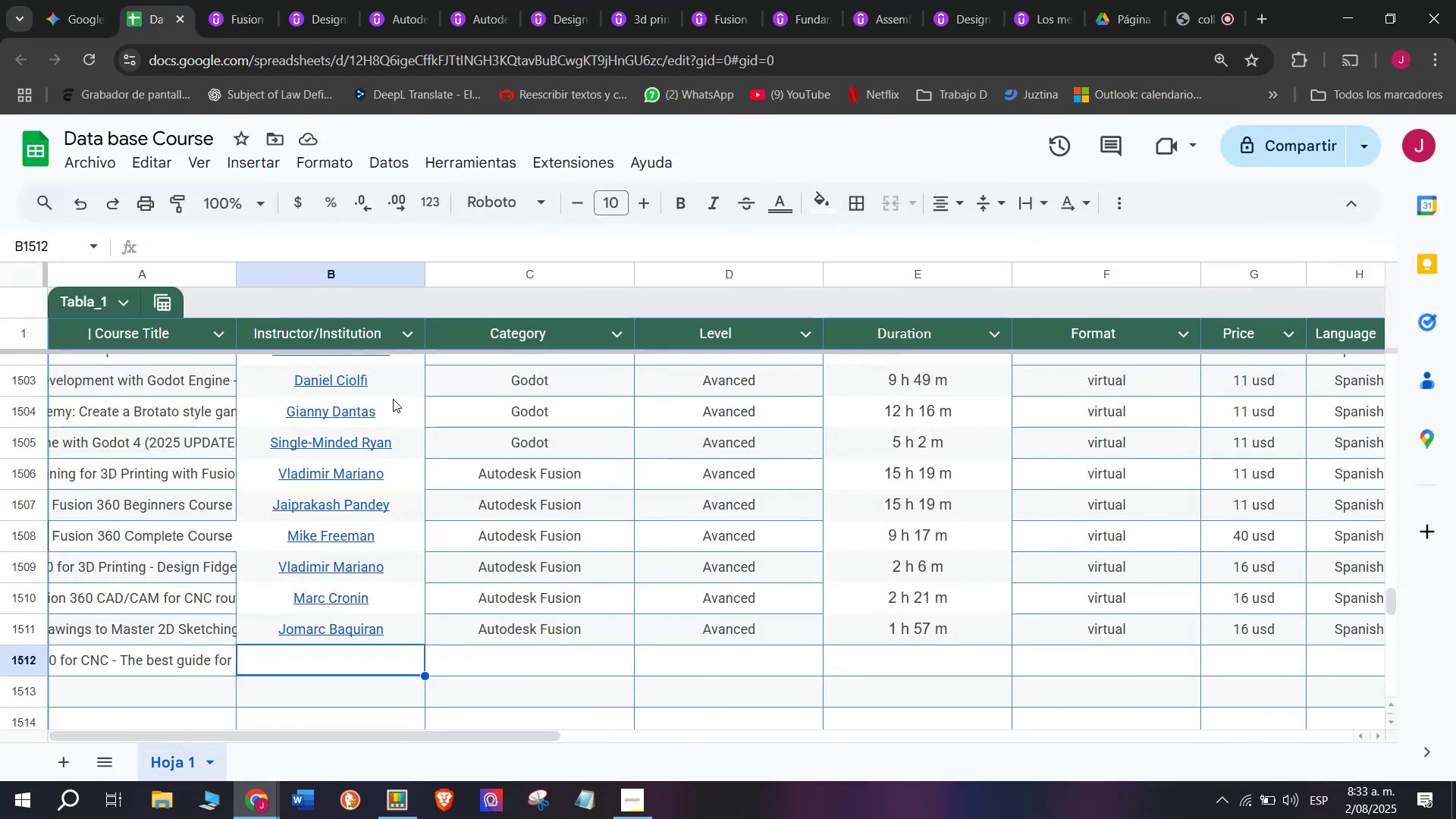 
key(Control+ControlLeft)
 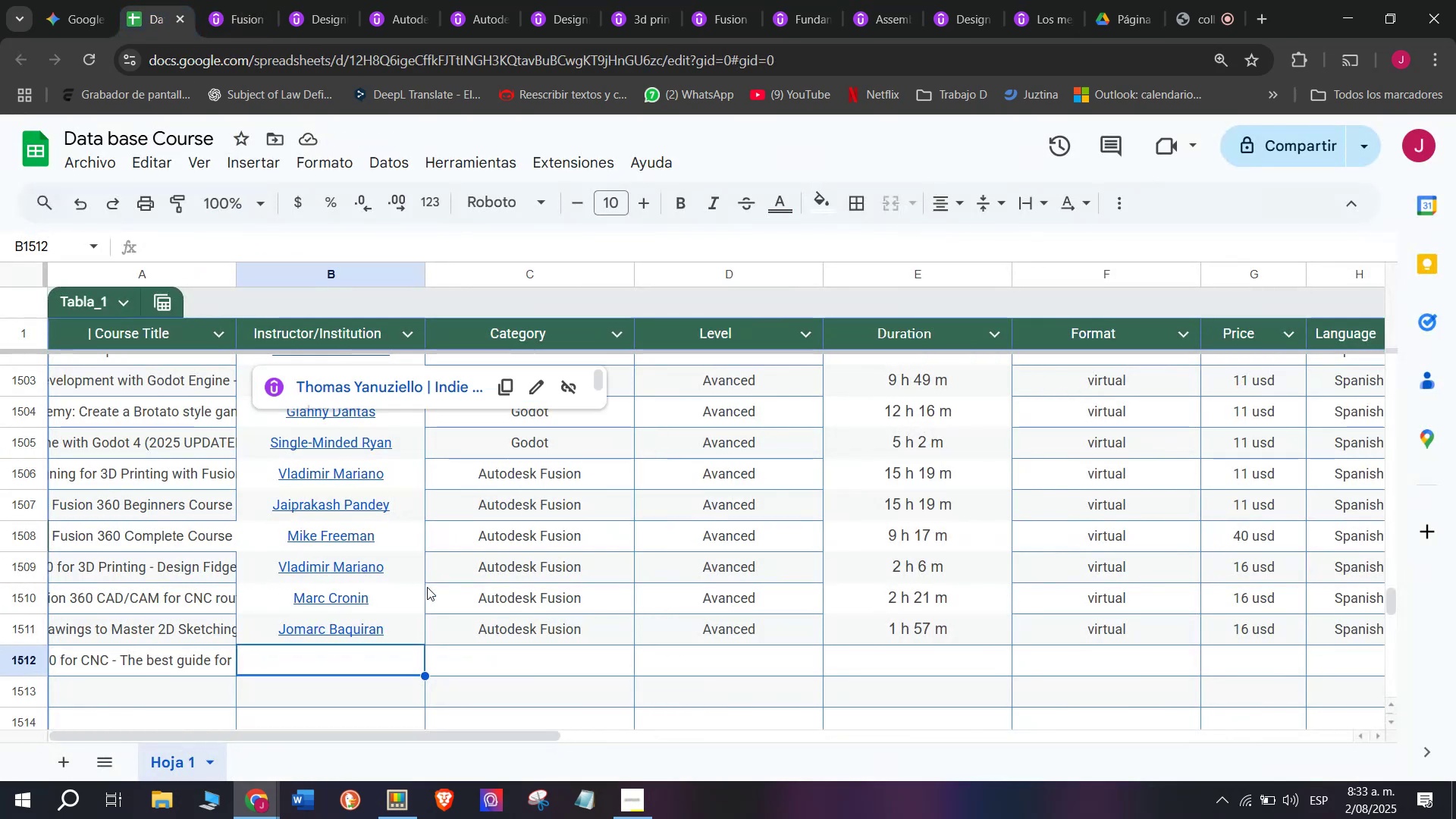 
key(Z)
 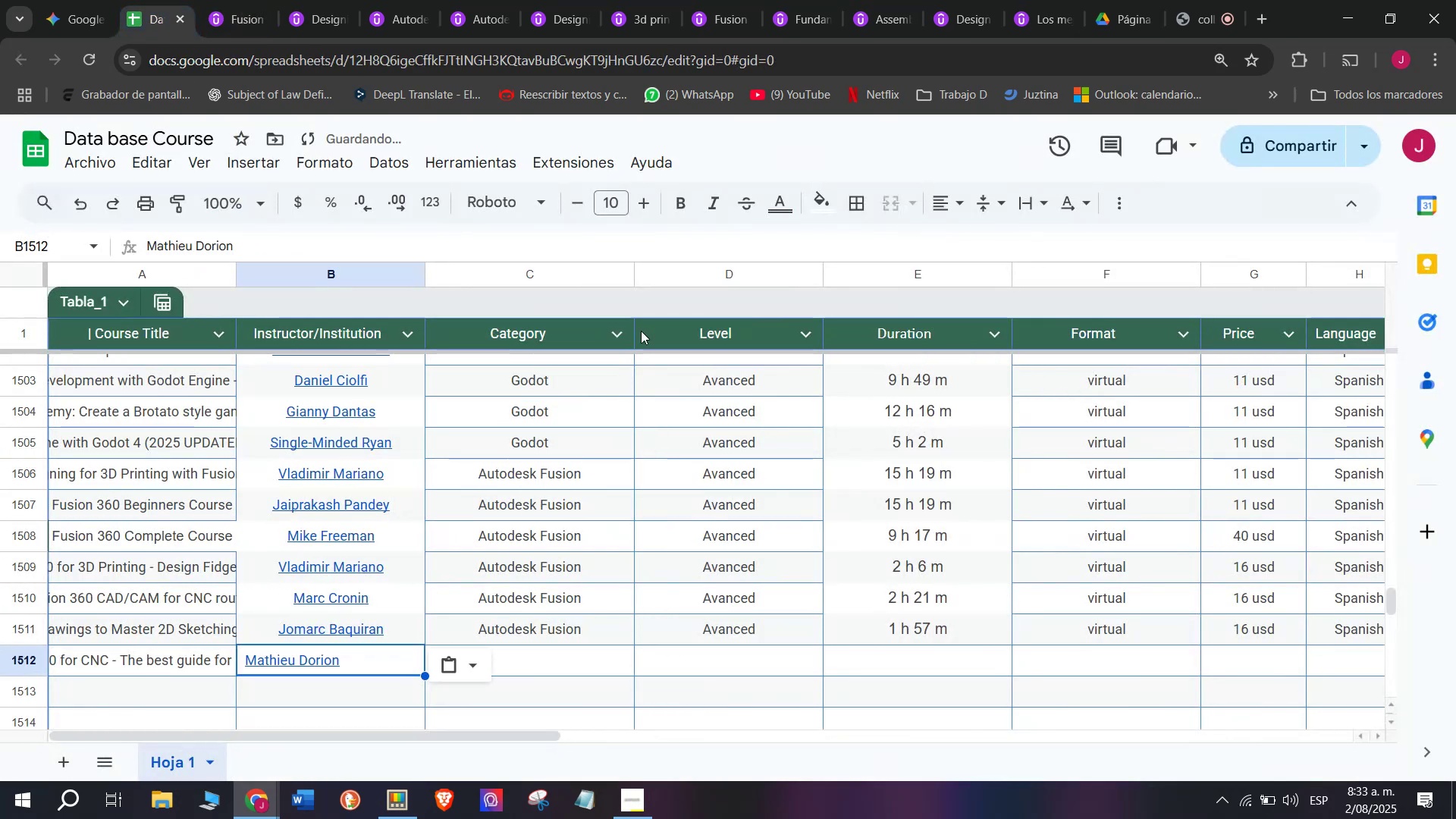 
key(Control+V)
 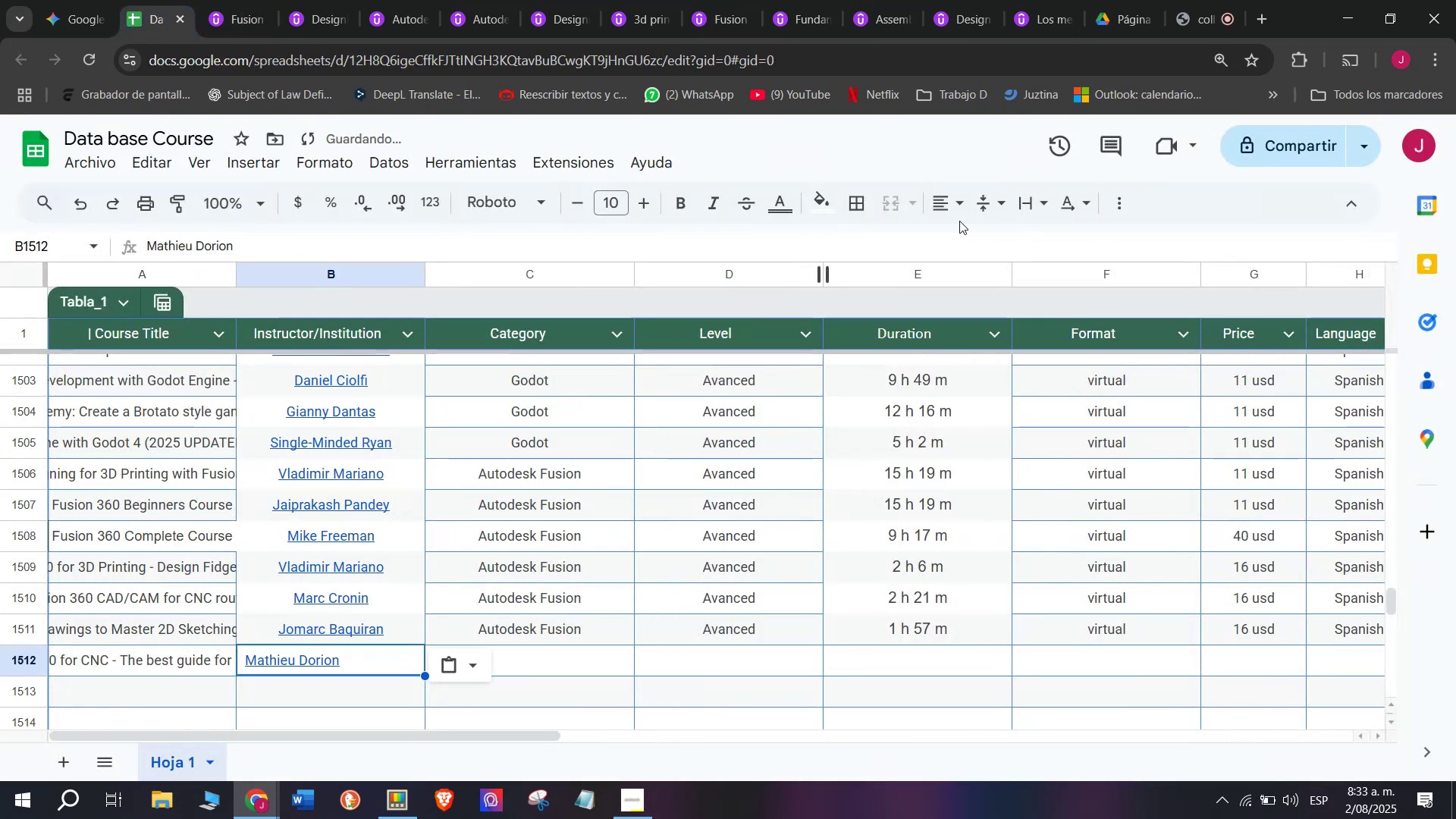 
left_click([966, 202])
 